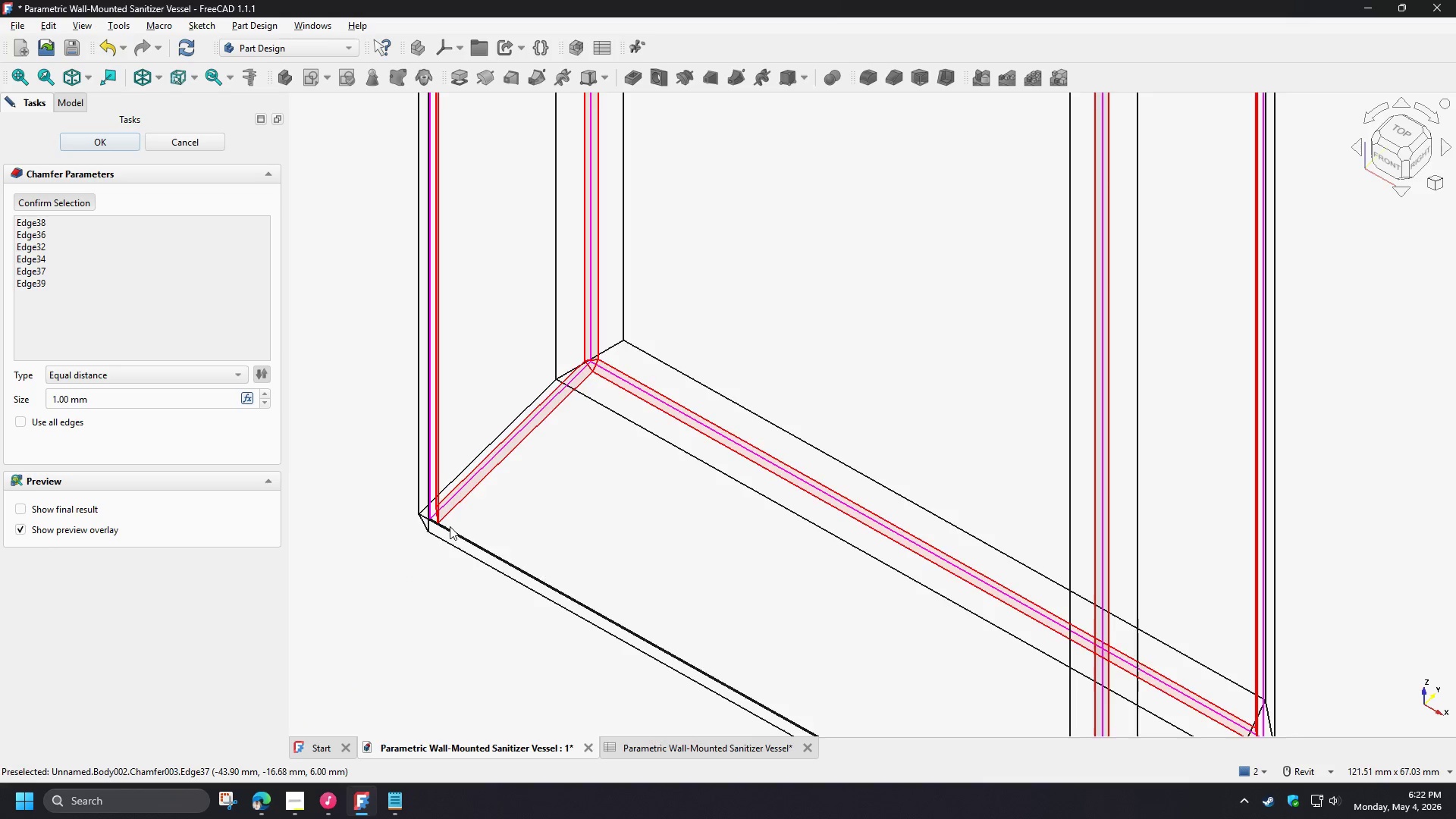 
hold_key(key=ShiftLeft, duration=0.75)
 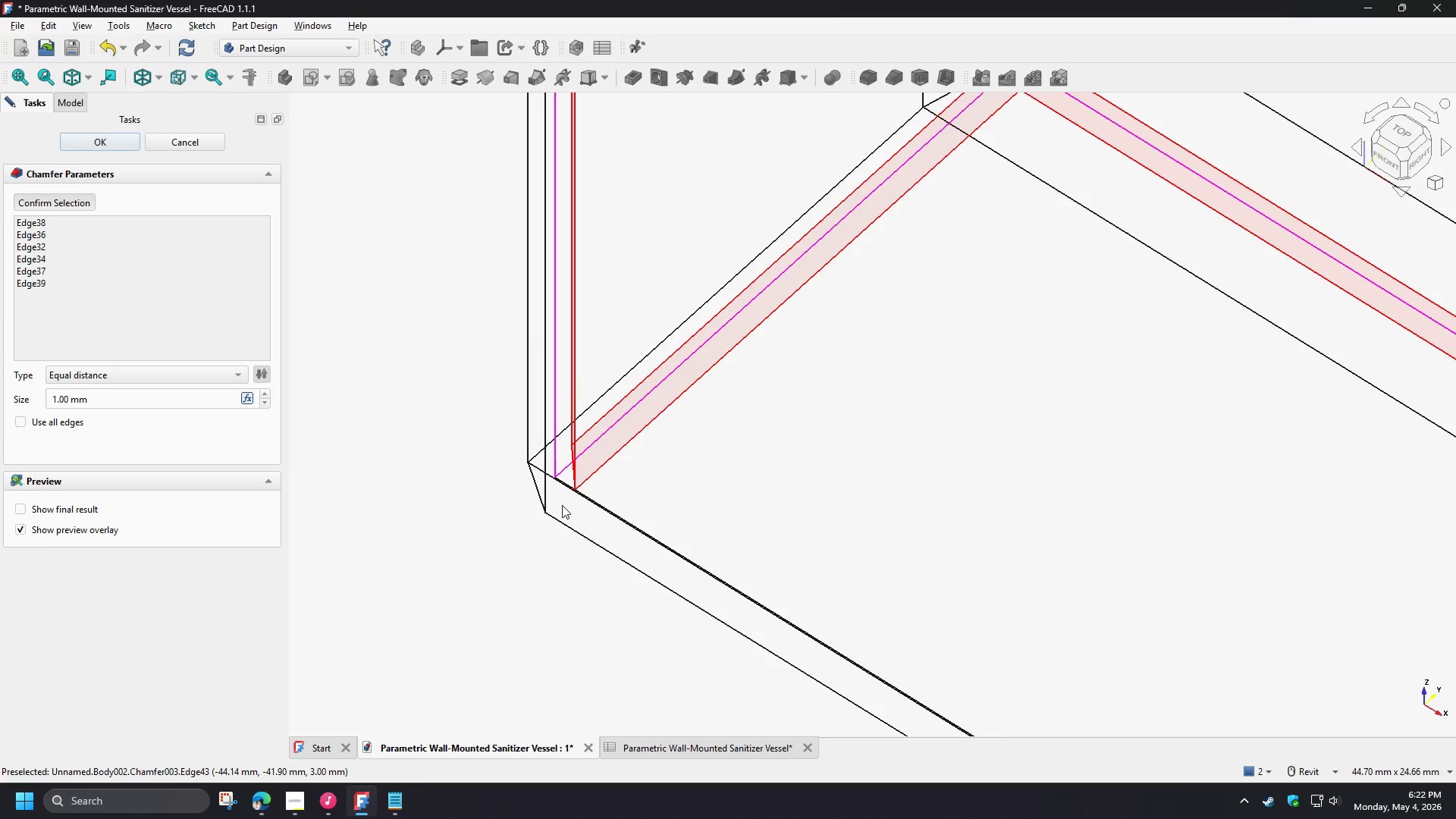 
scroll: coordinate [416, 529], scroll_direction: up, amount: 5.0
 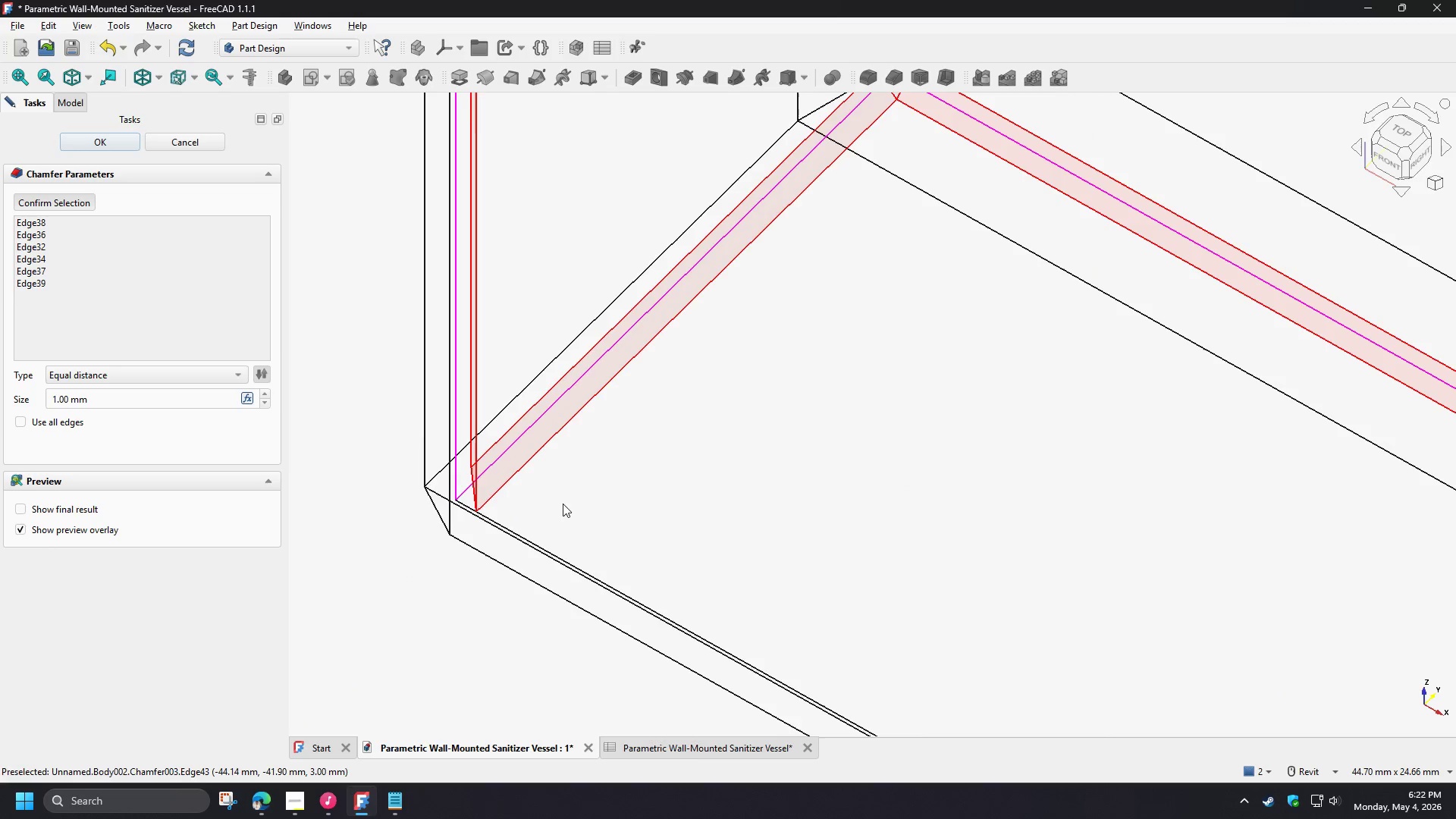 
hold_key(key=ShiftLeft, duration=0.7)
 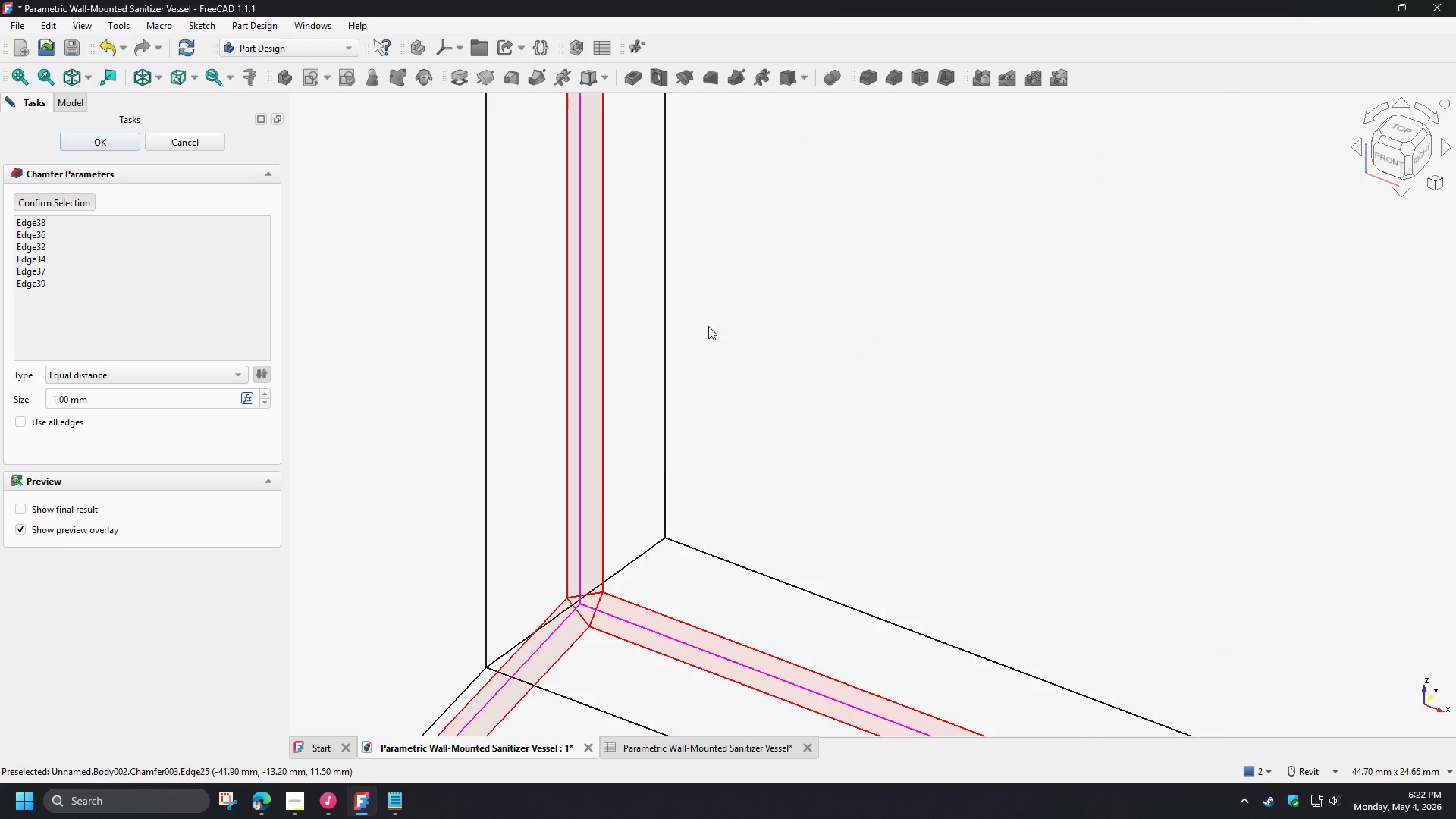 
scroll: coordinate [608, 435], scroll_direction: down, amount: 2.0
 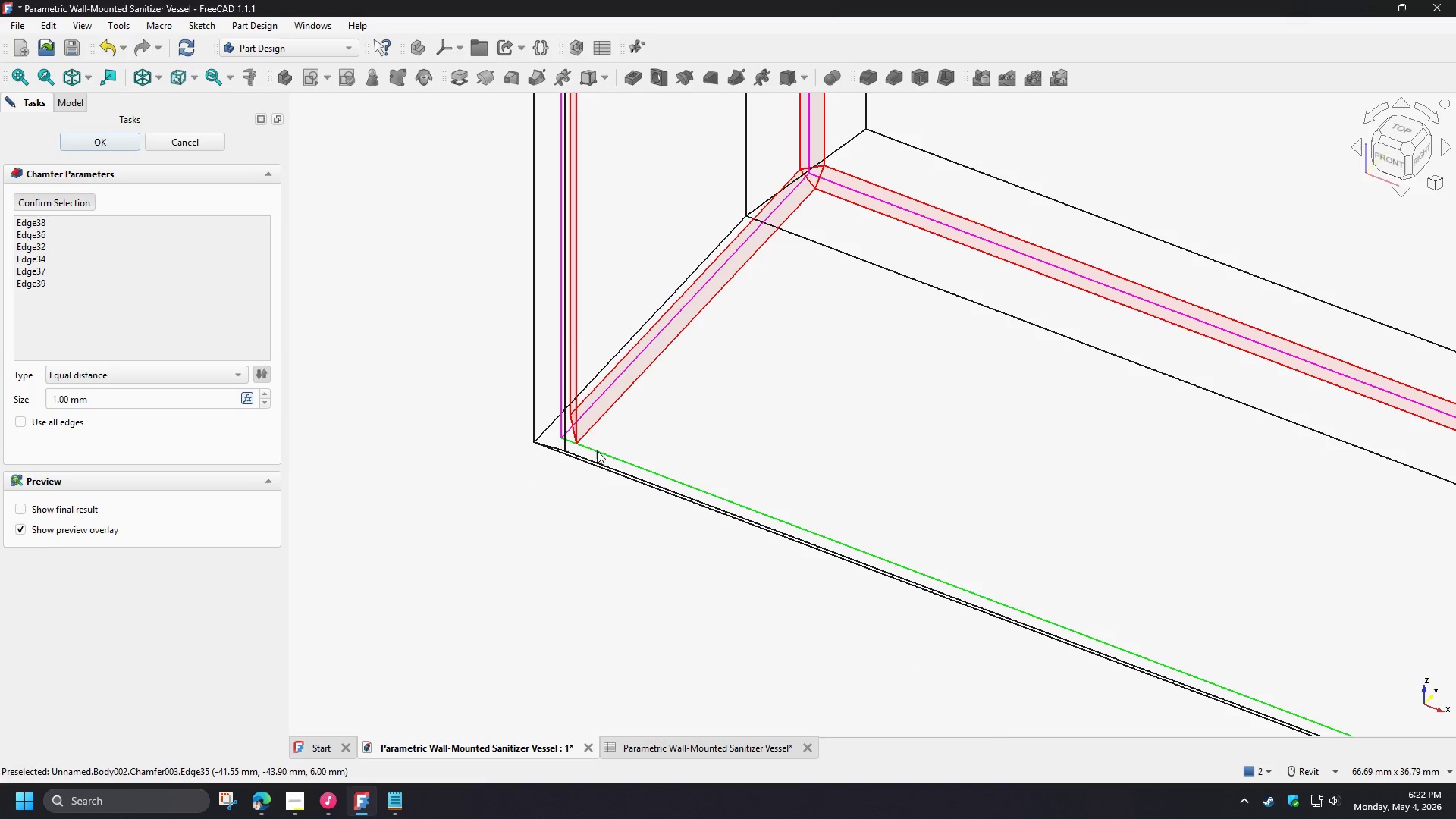 
left_click([597, 450])
 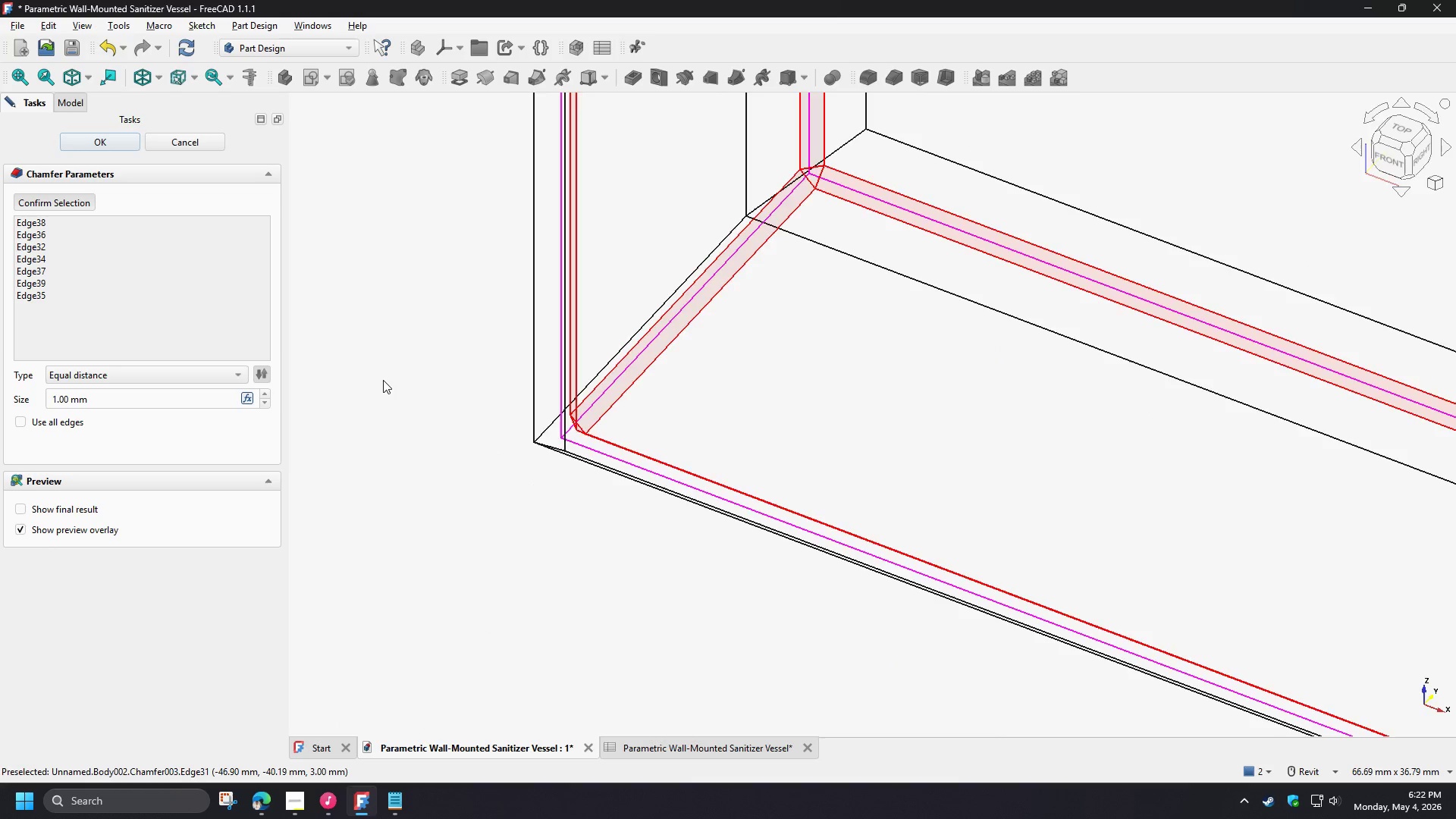 
scroll: coordinate [381, 378], scroll_direction: down, amount: 4.0
 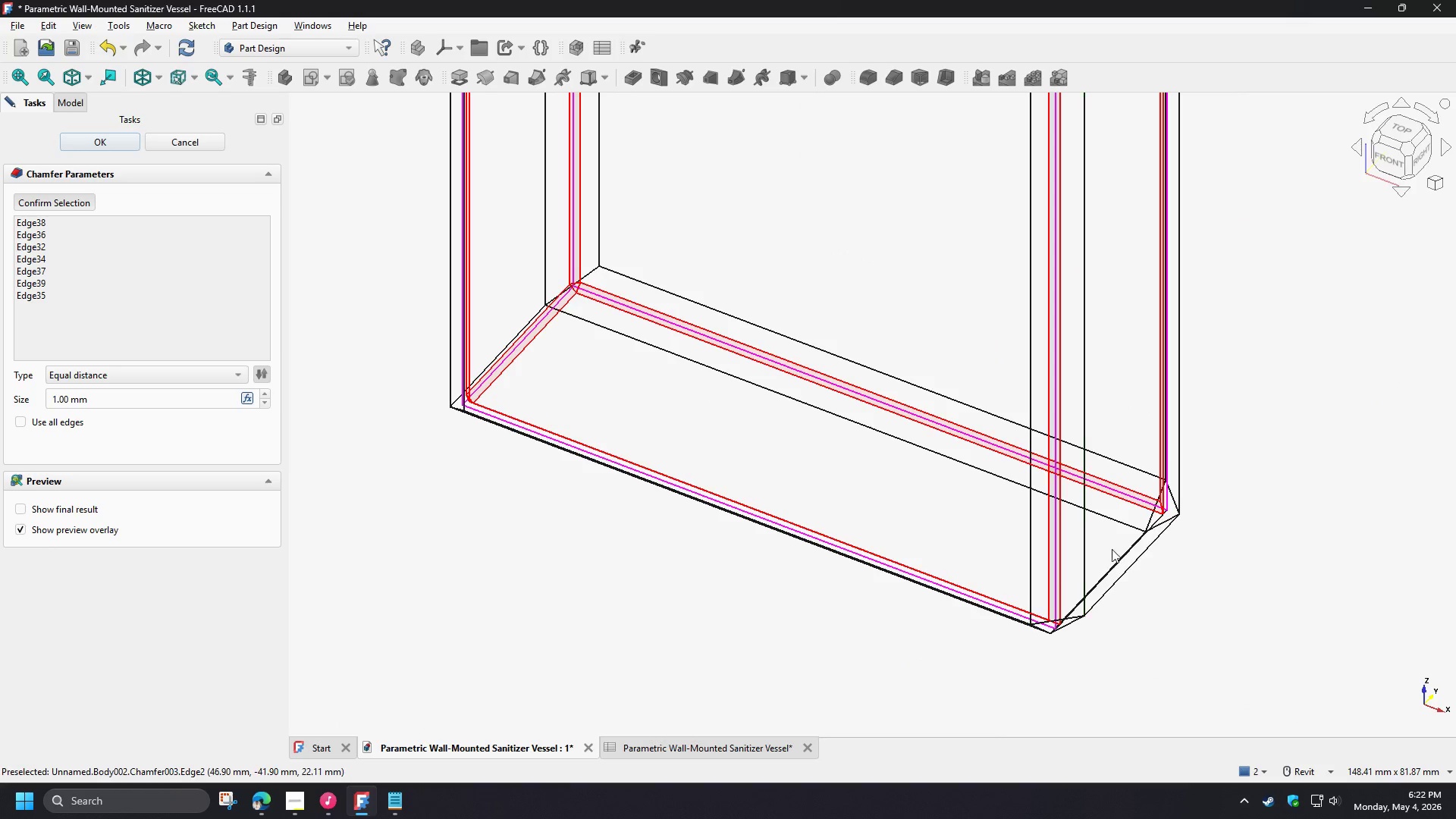 
scroll: coordinate [1175, 439], scroll_direction: up, amount: 8.0
 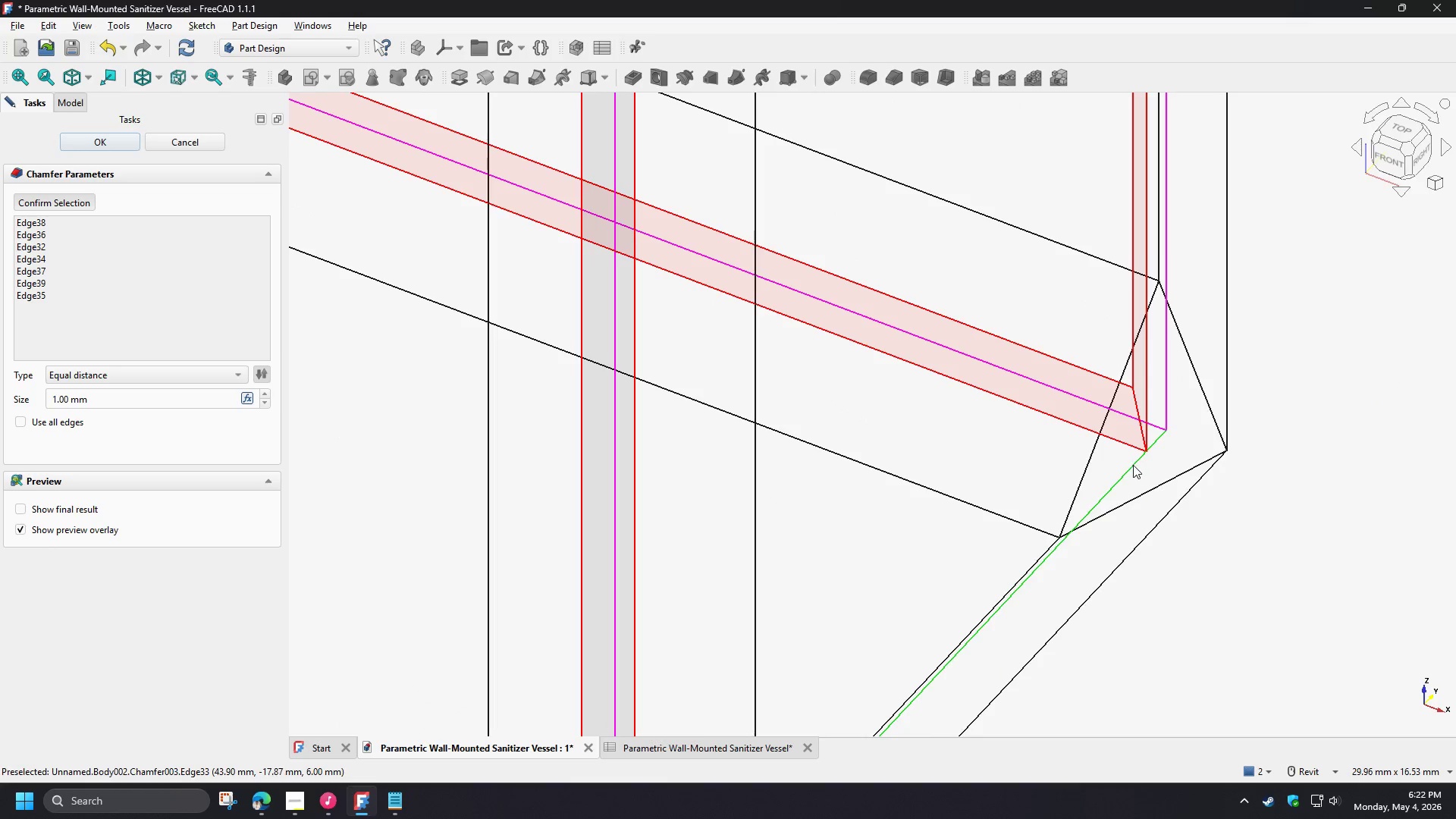 
left_click([1133, 465])
 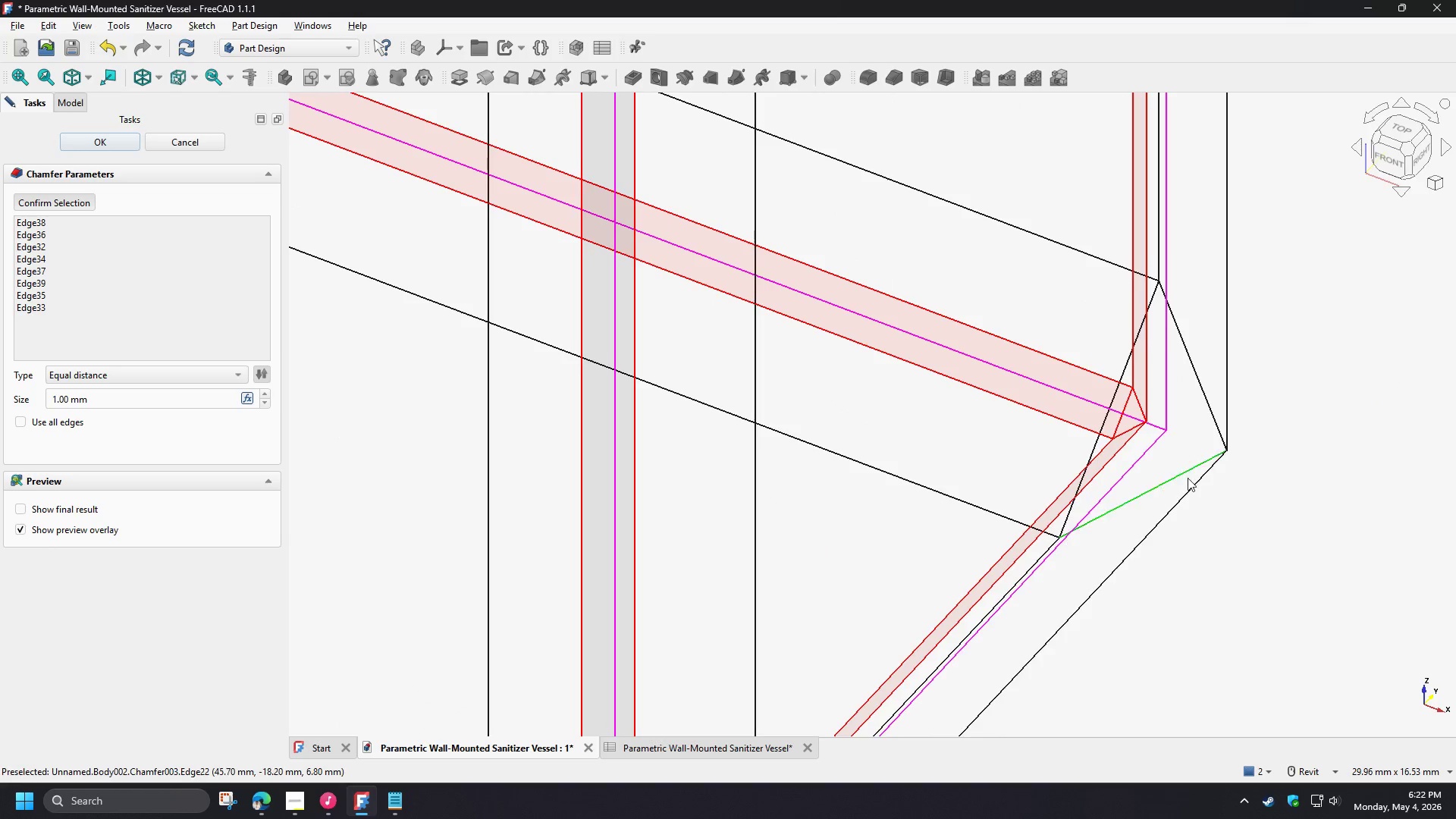 
scroll: coordinate [1126, 528], scroll_direction: down, amount: 11.0
 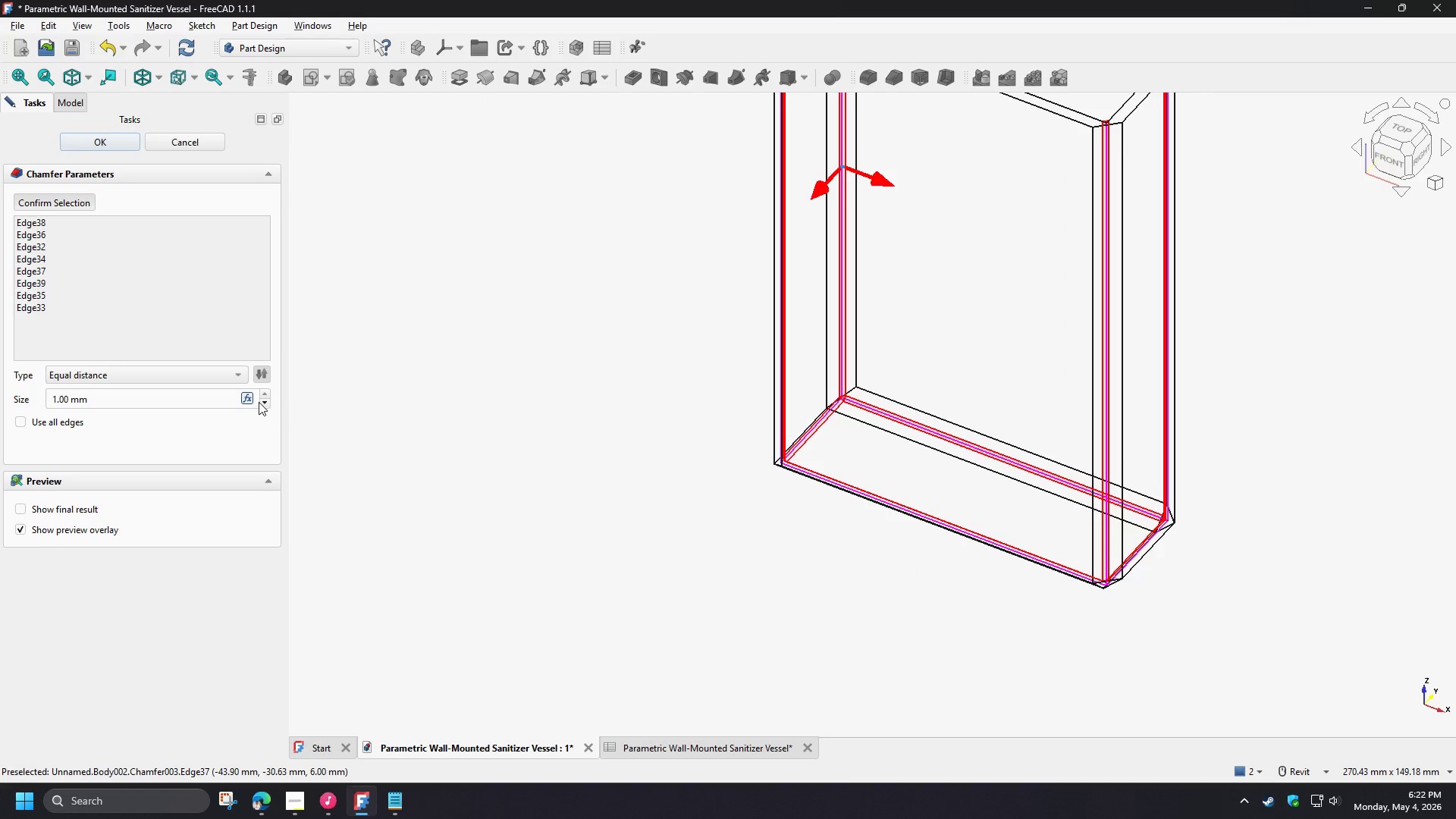 
left_click([248, 399])
 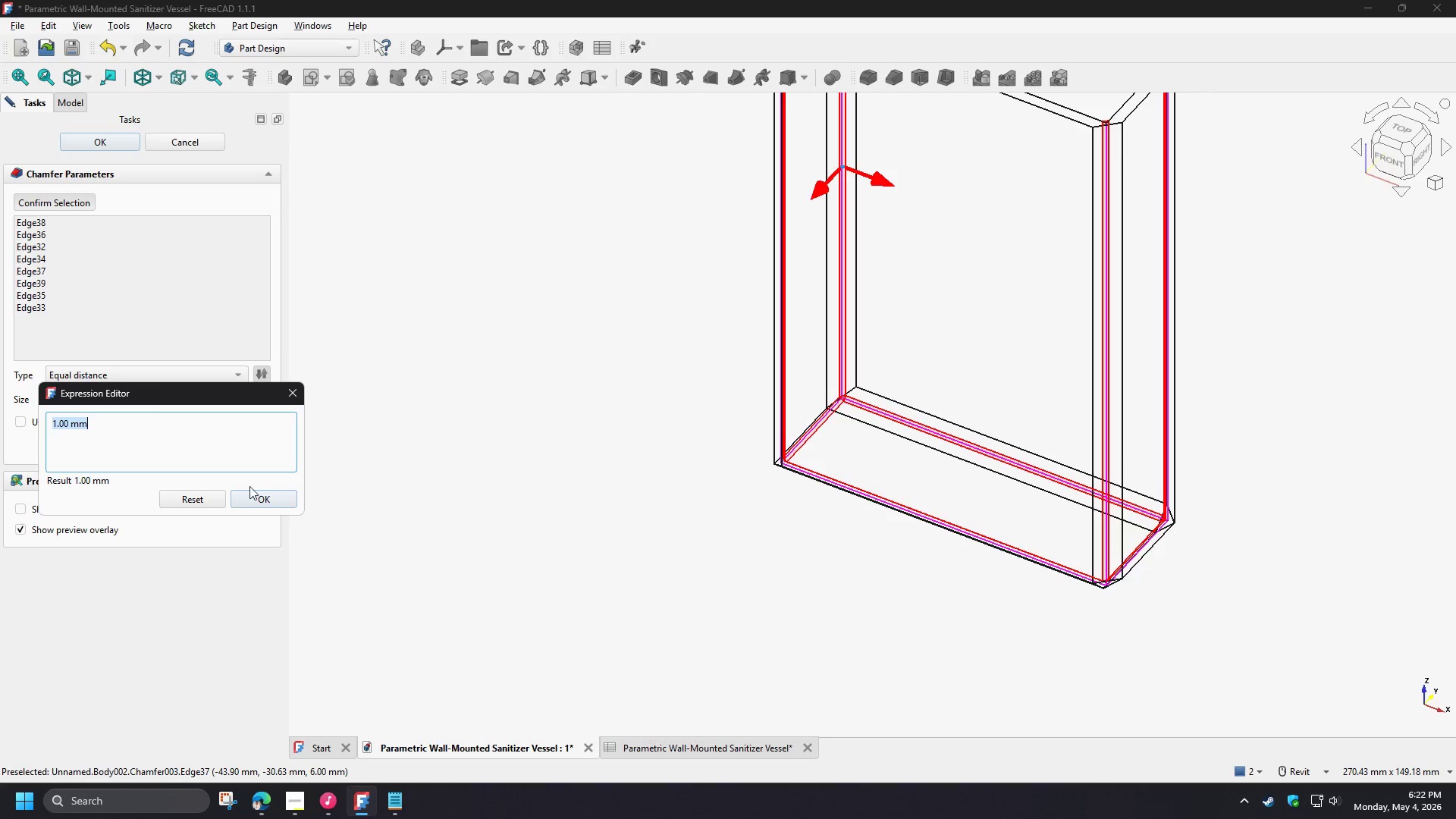 
left_click([250, 496])
 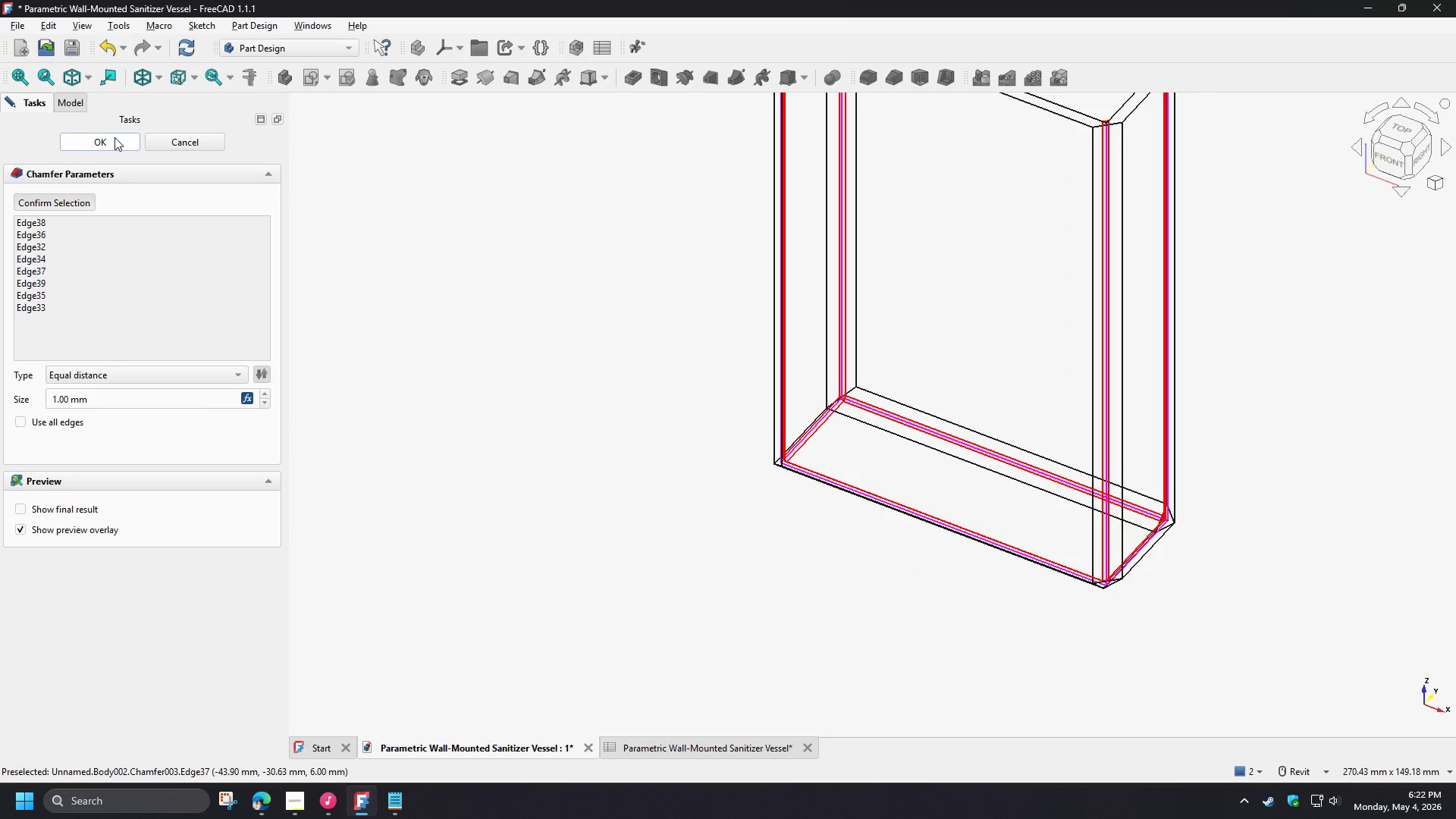 
left_click([115, 137])
 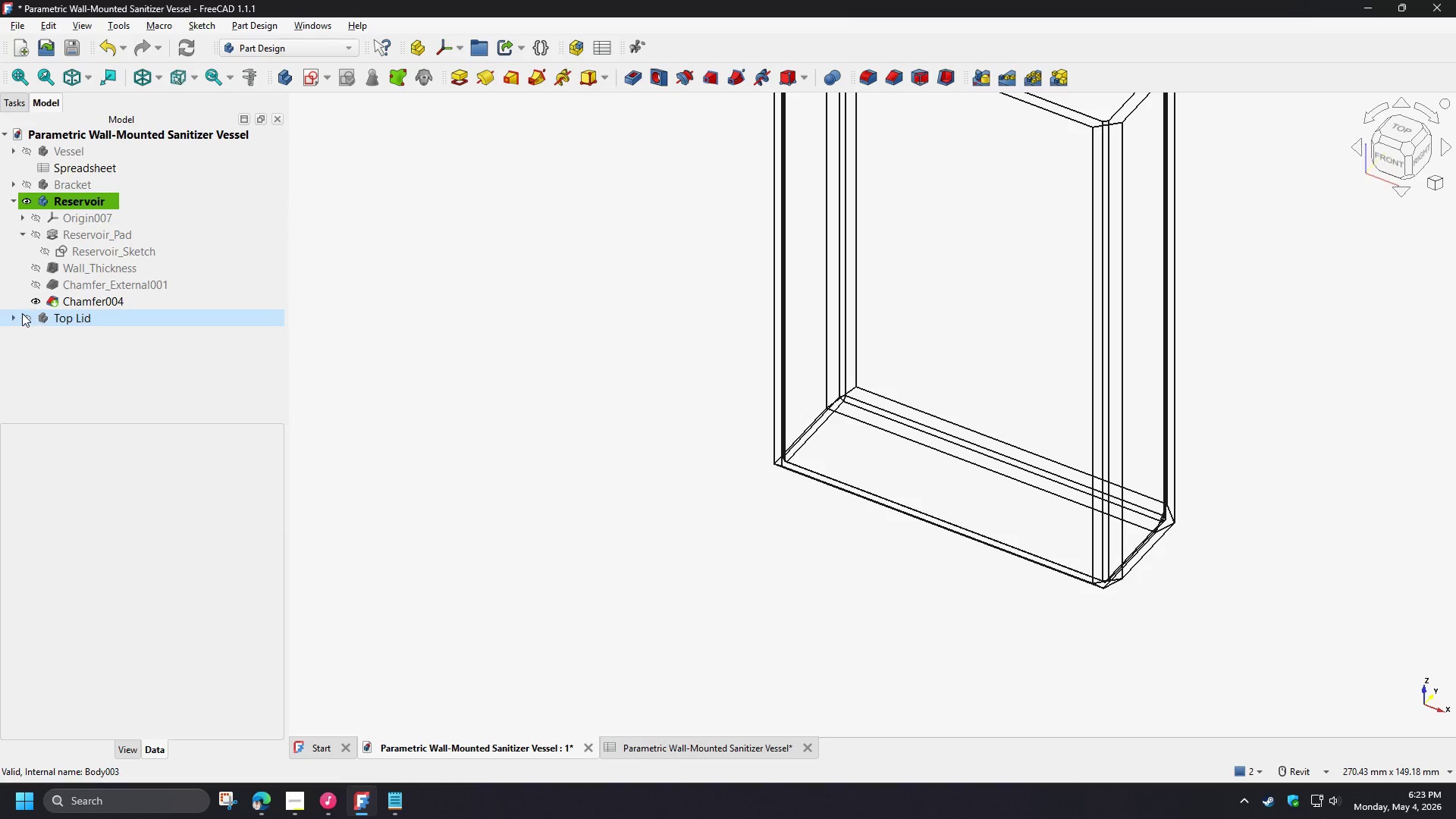 
left_click([14, 315])
 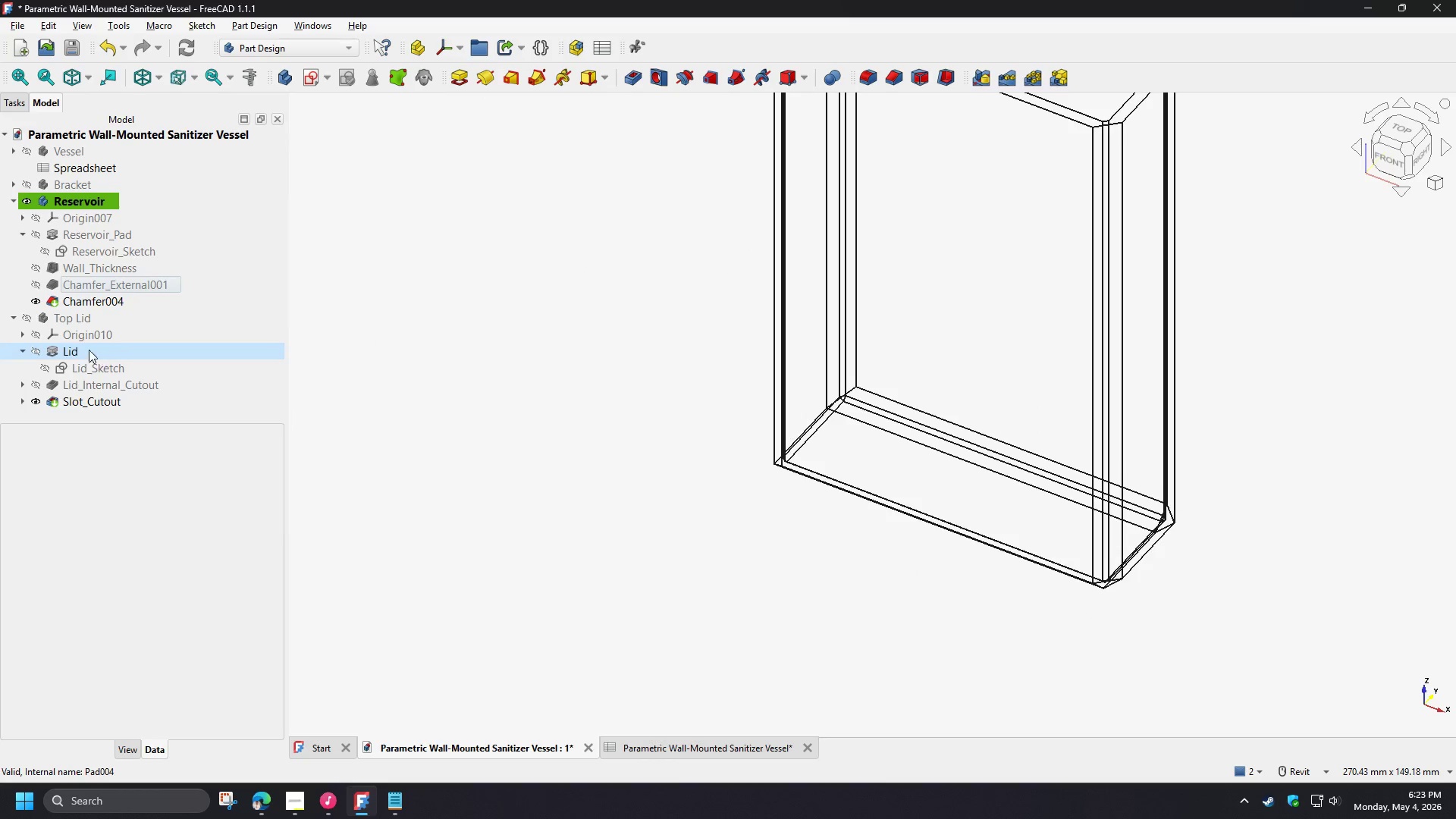 
left_click([14, 317])
 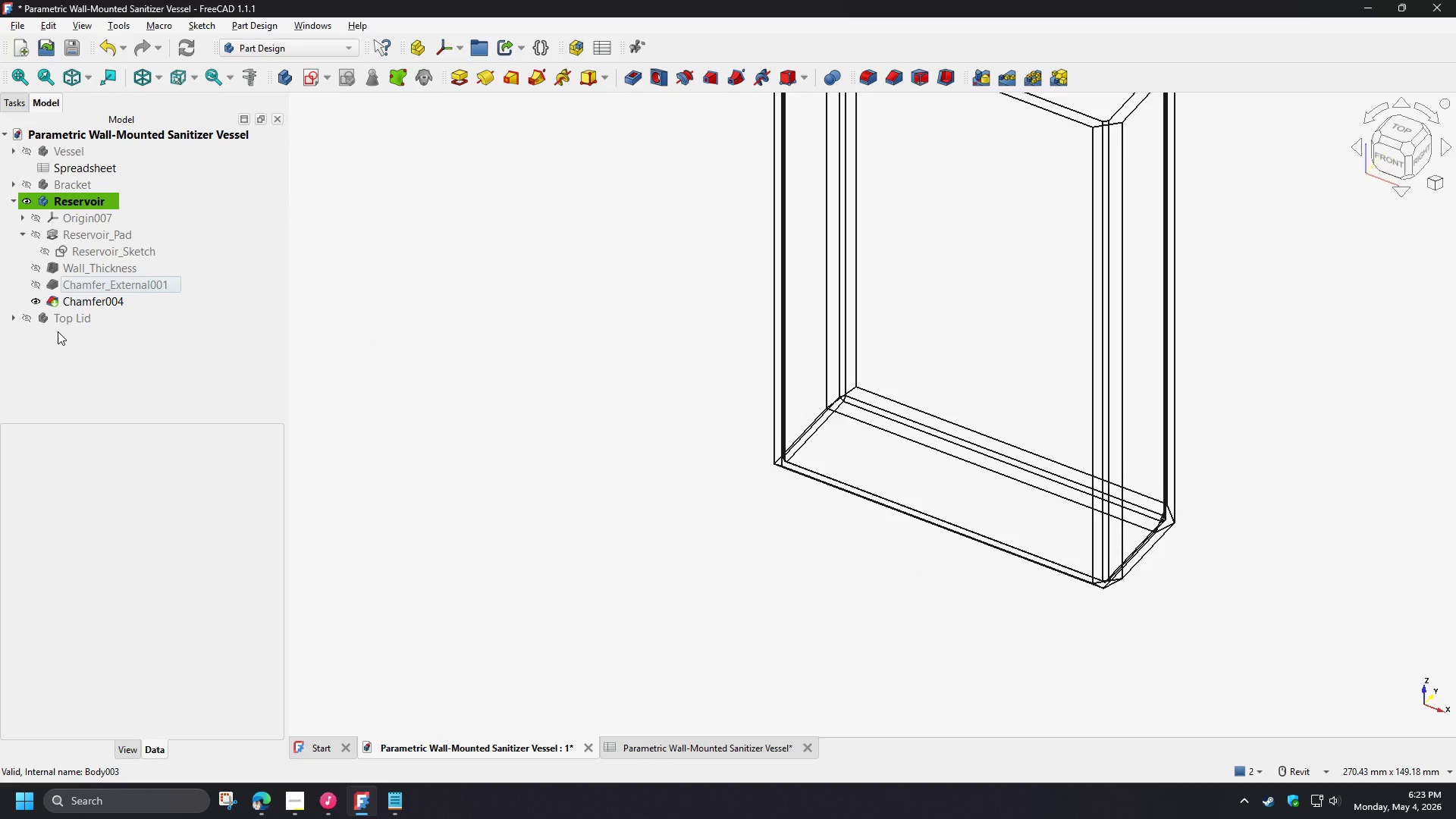 
scroll: coordinate [58, 331], scroll_direction: up, amount: 2.0
 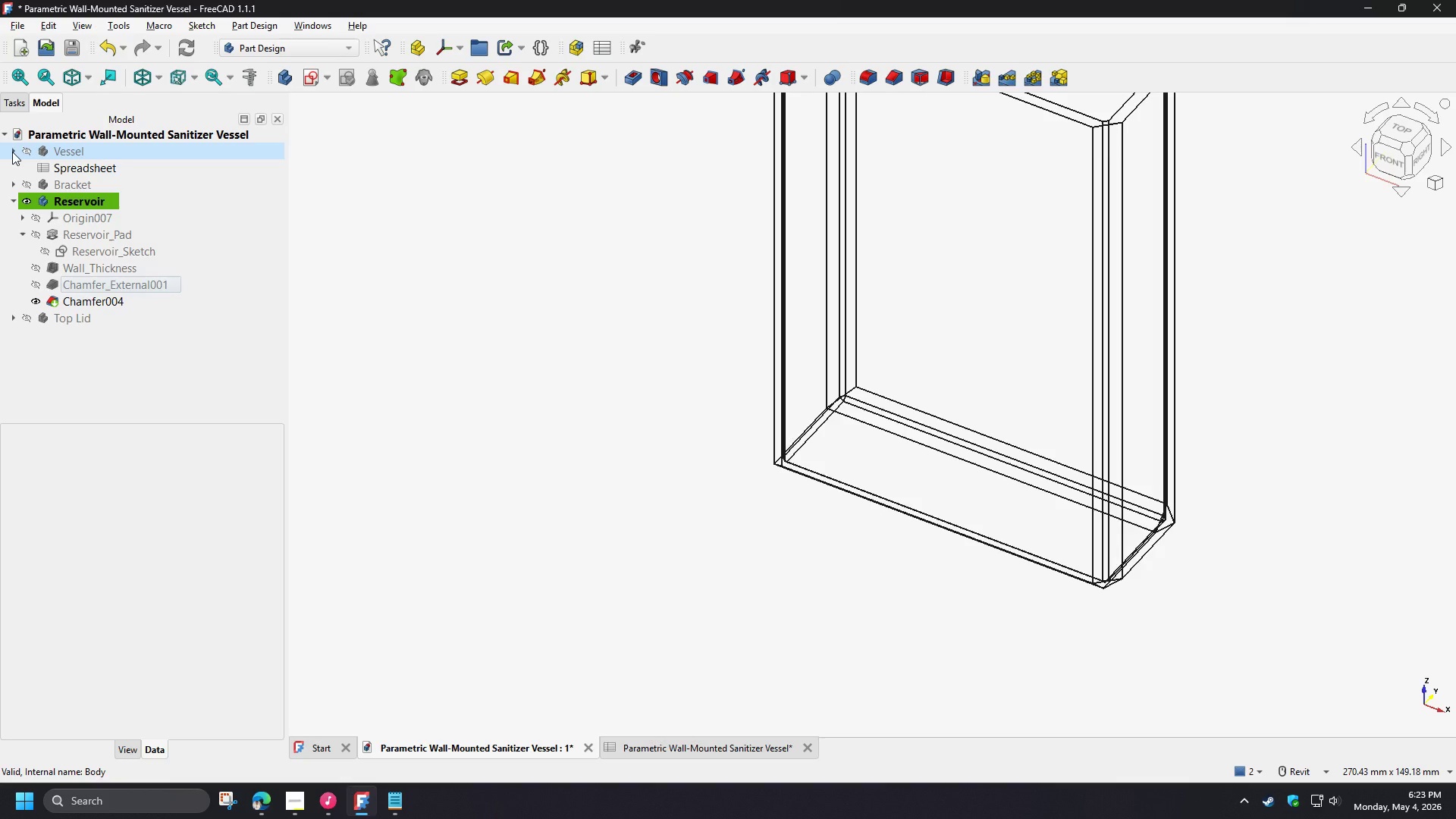 
left_click([12, 152])
 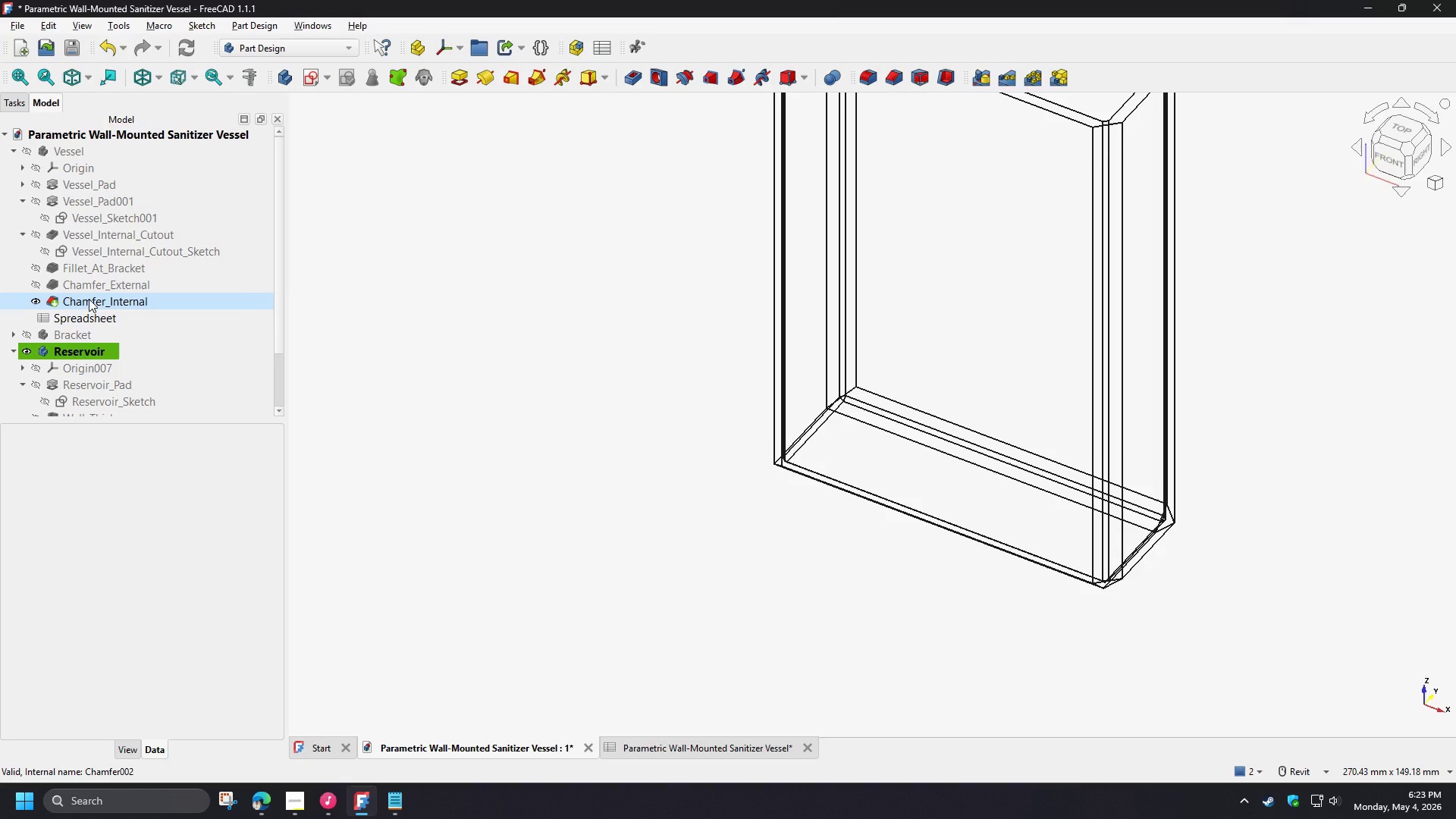 
left_click([89, 299])
 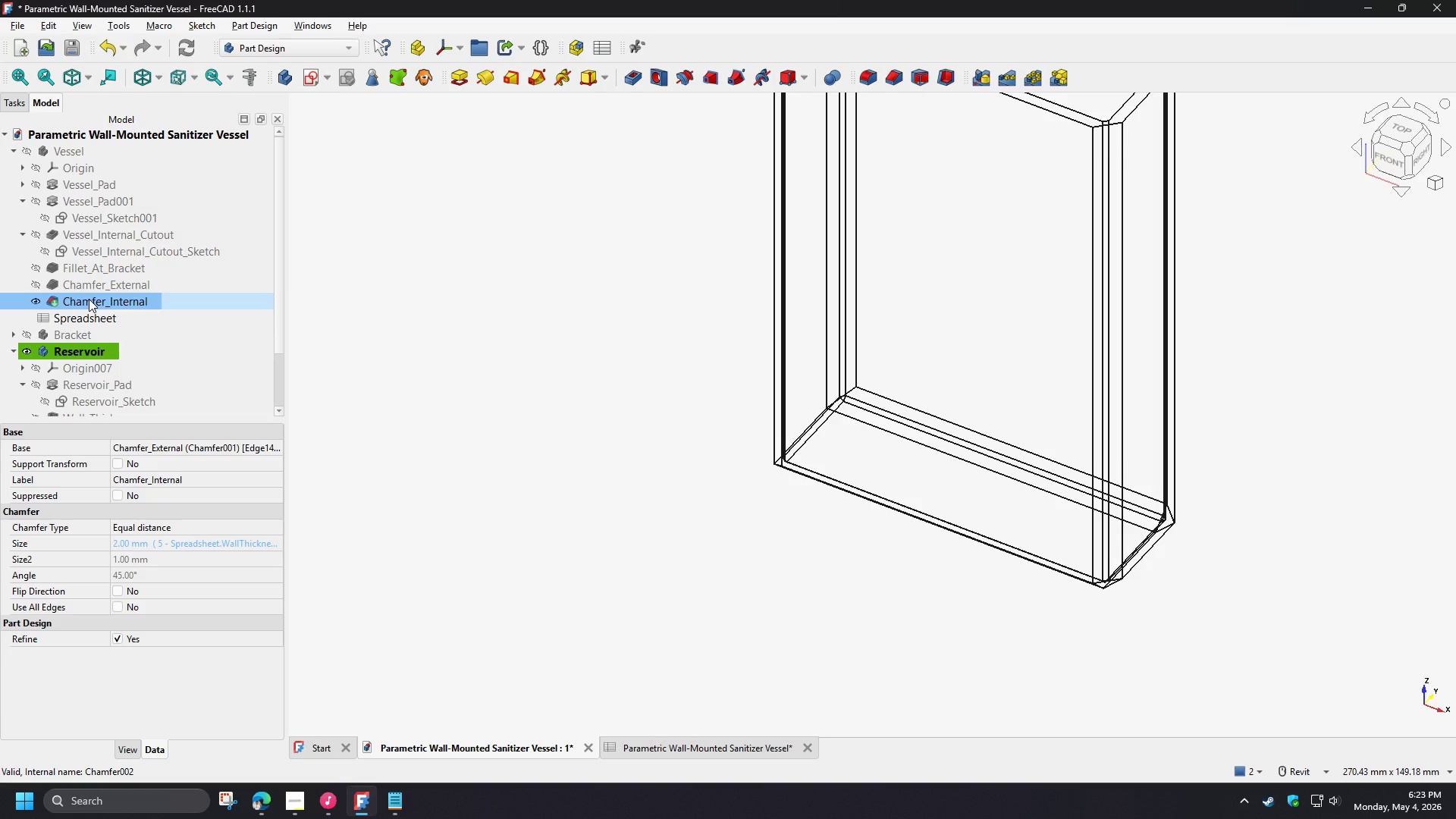 
double_click([89, 299])
 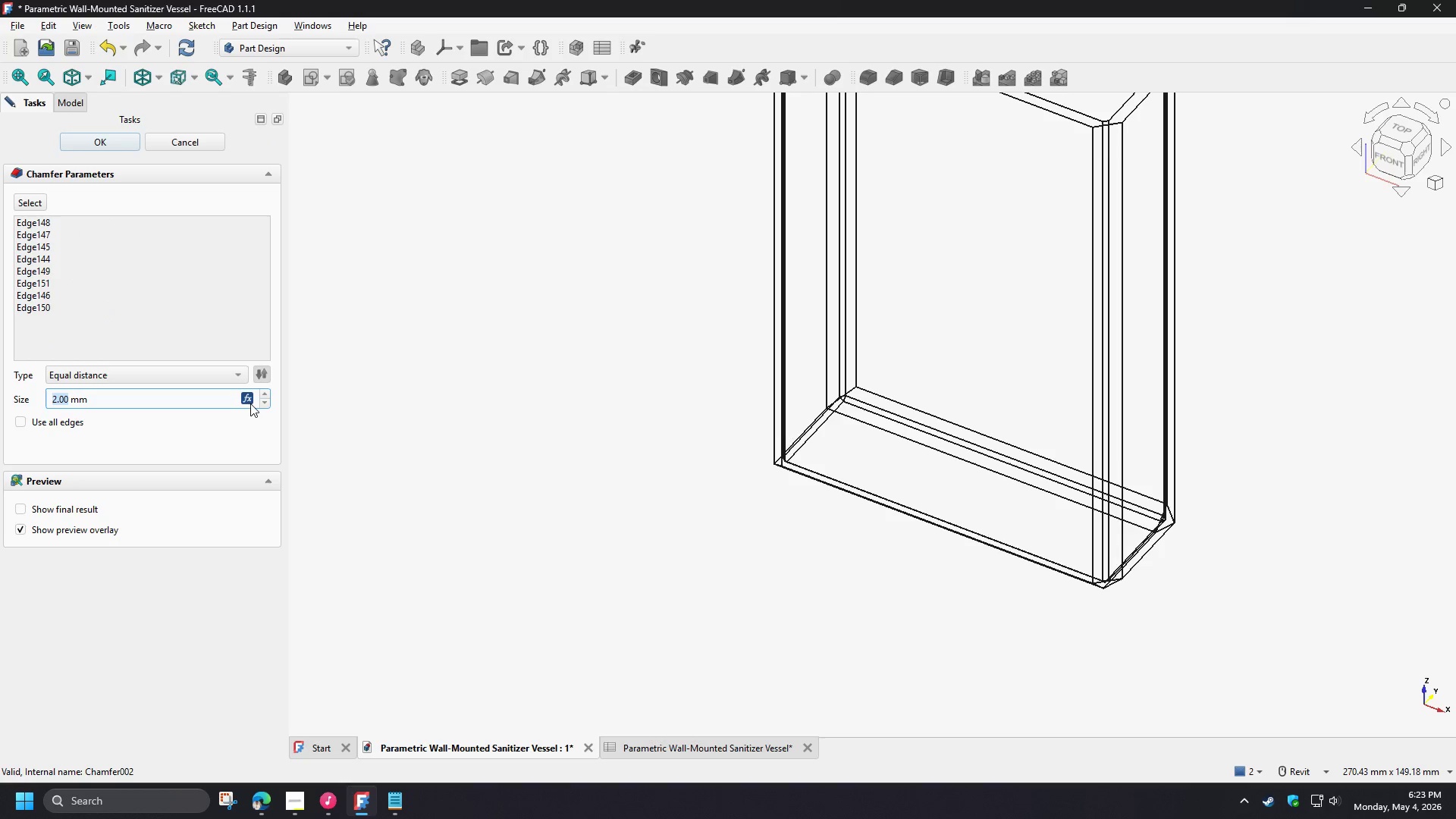 
left_click([247, 394])
 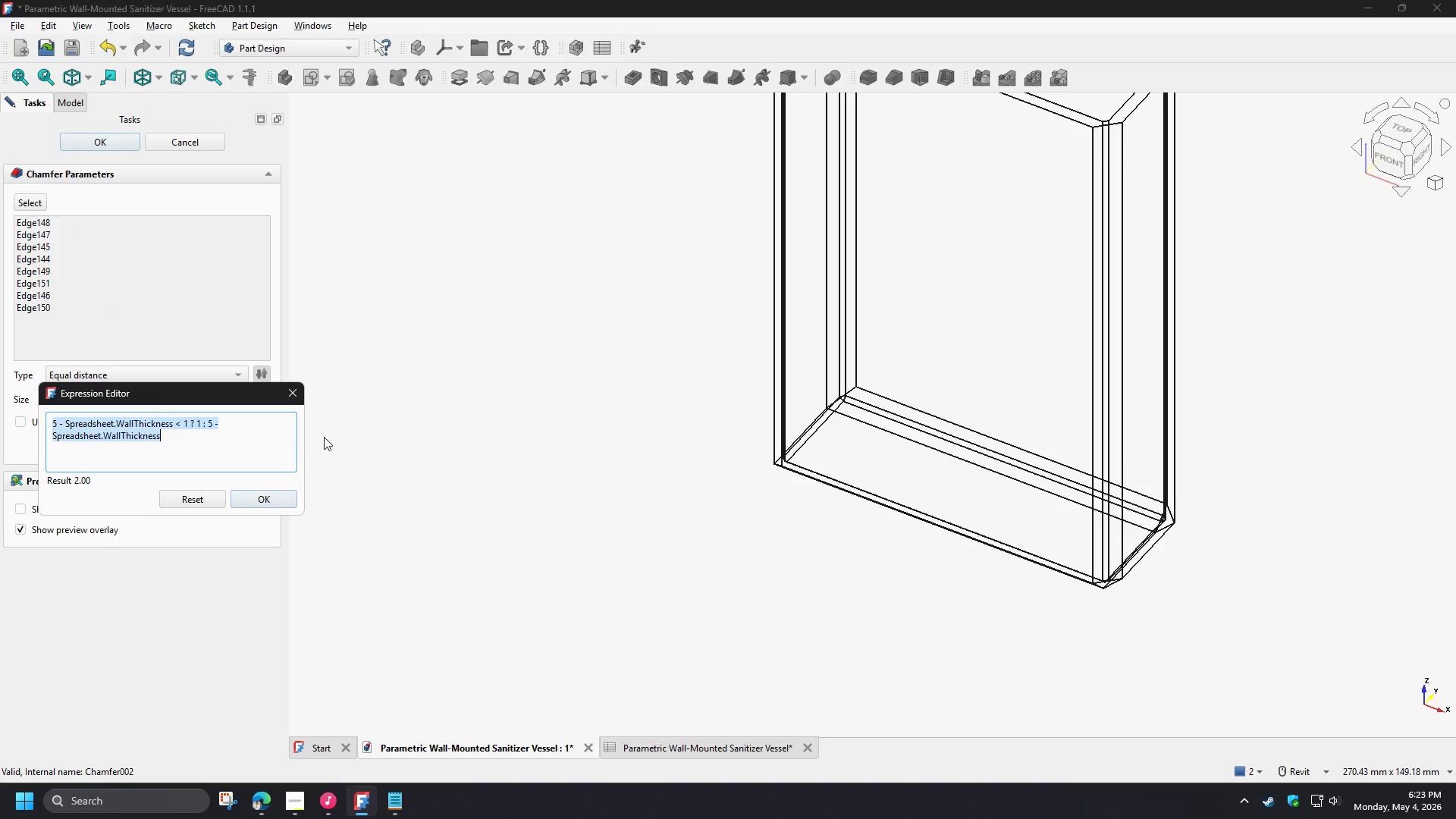 
key(Control+C)
 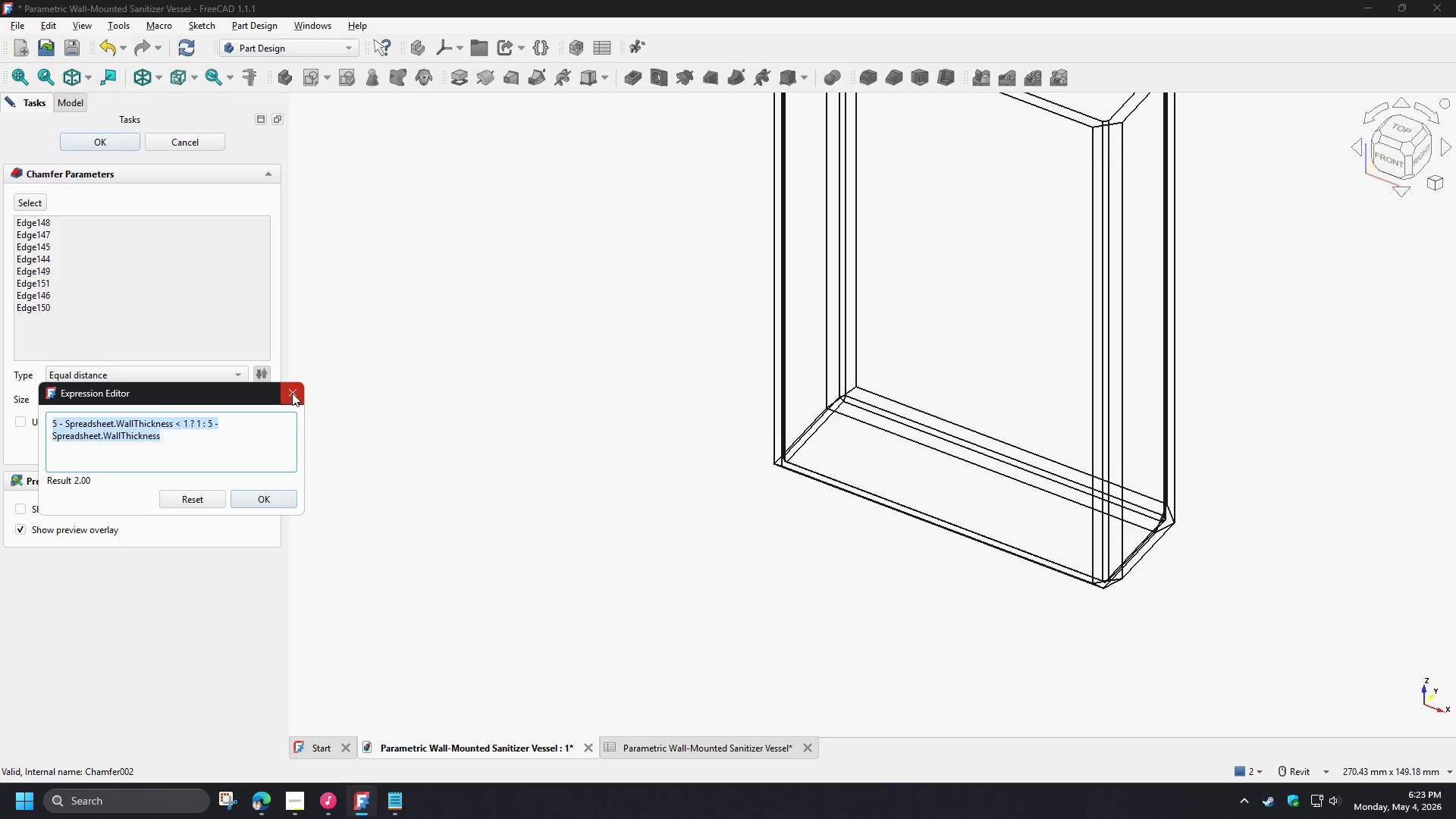 
left_click([292, 393])
 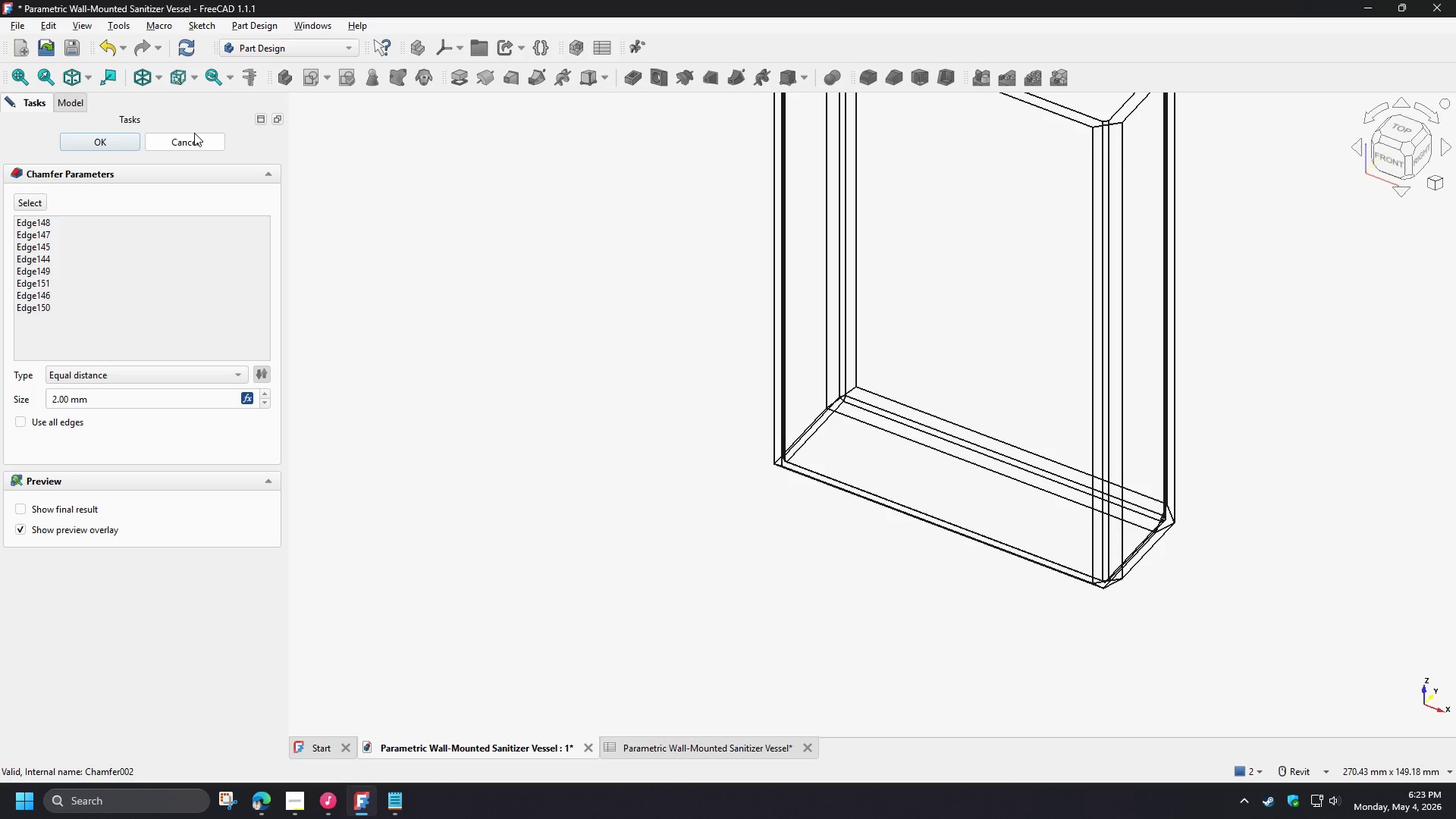 
left_click([191, 136])
 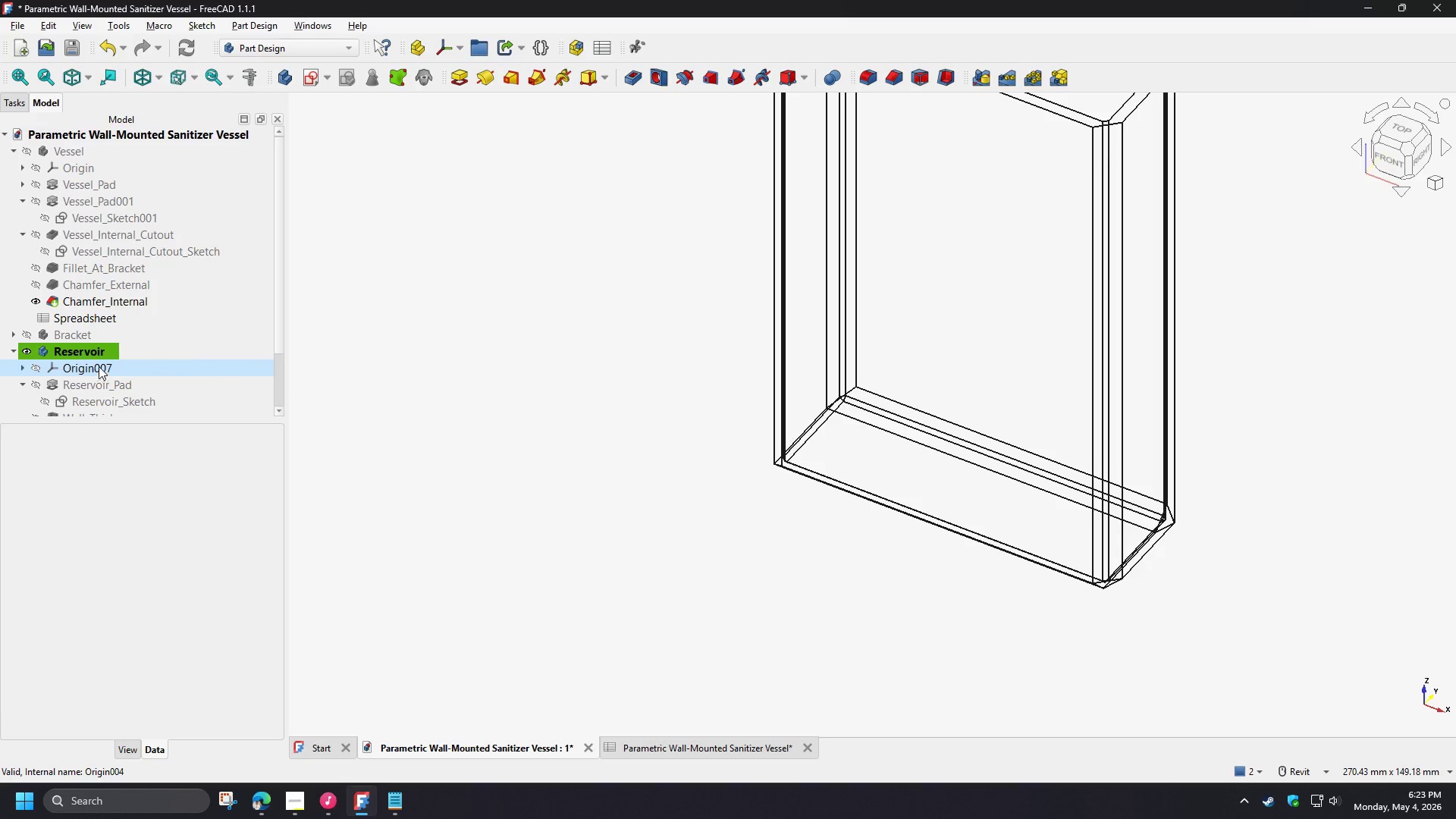 
scroll: coordinate [105, 356], scroll_direction: down, amount: 3.0
 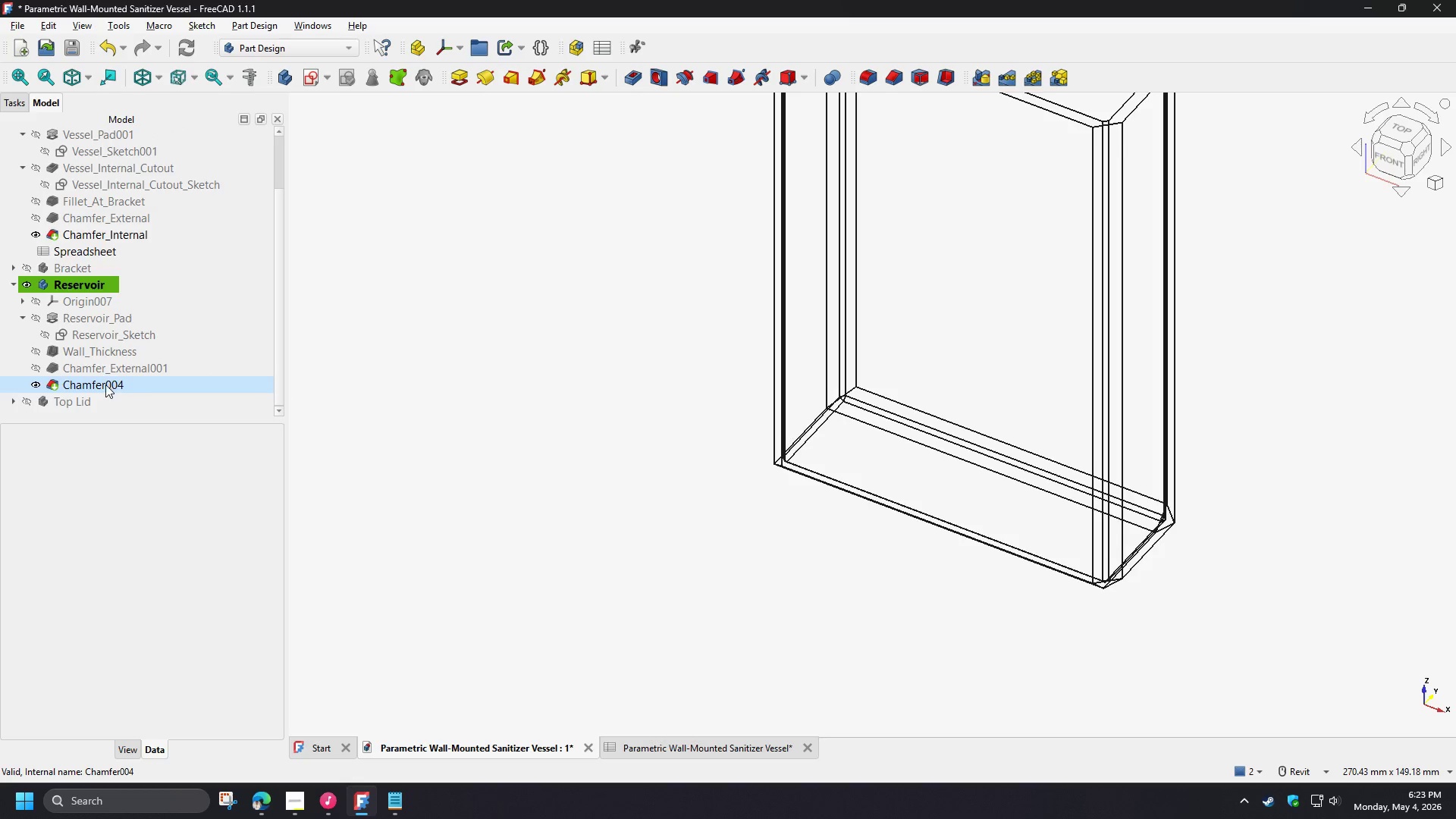 
left_click([105, 384])
 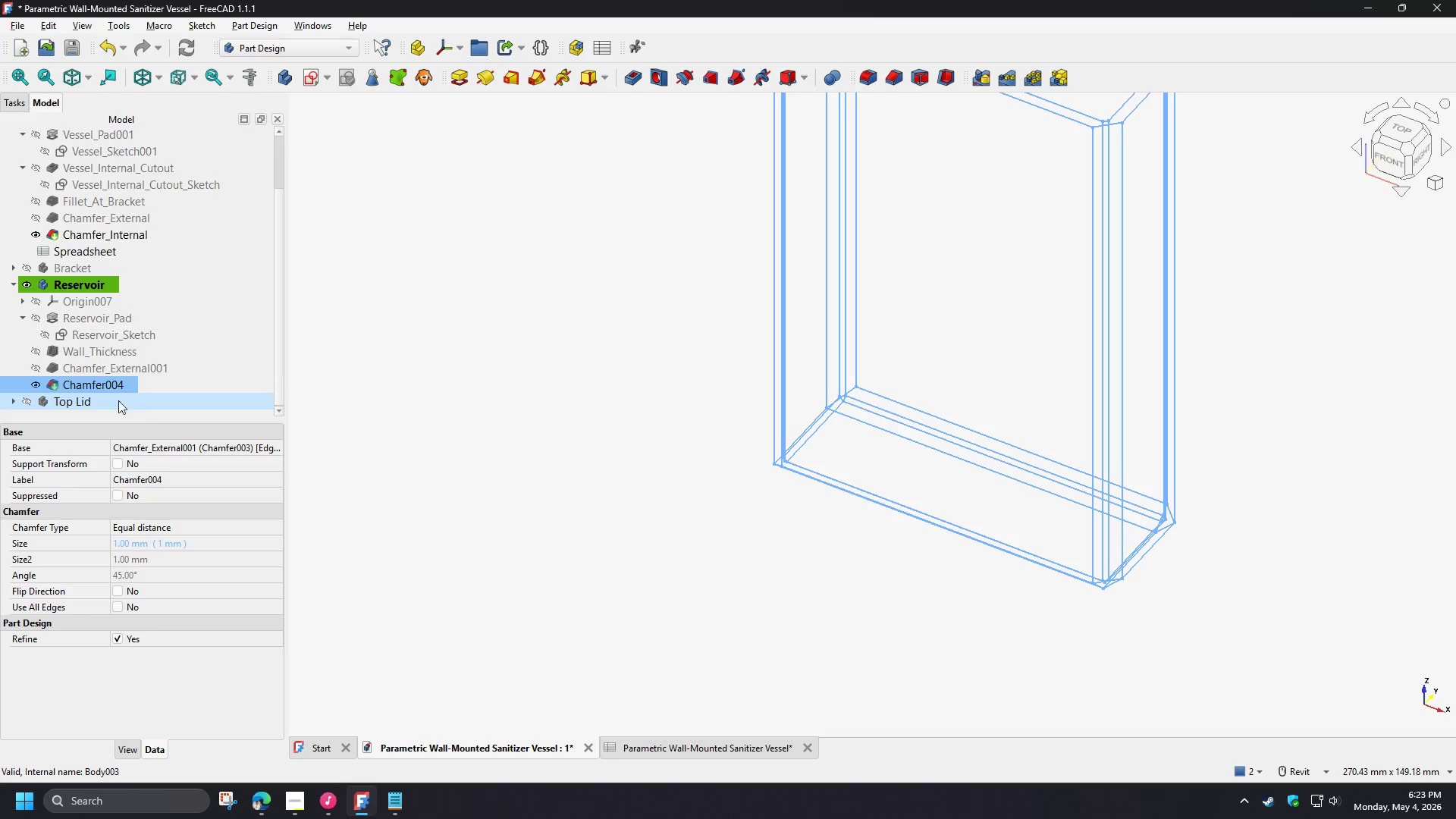 
double_click([98, 381])
 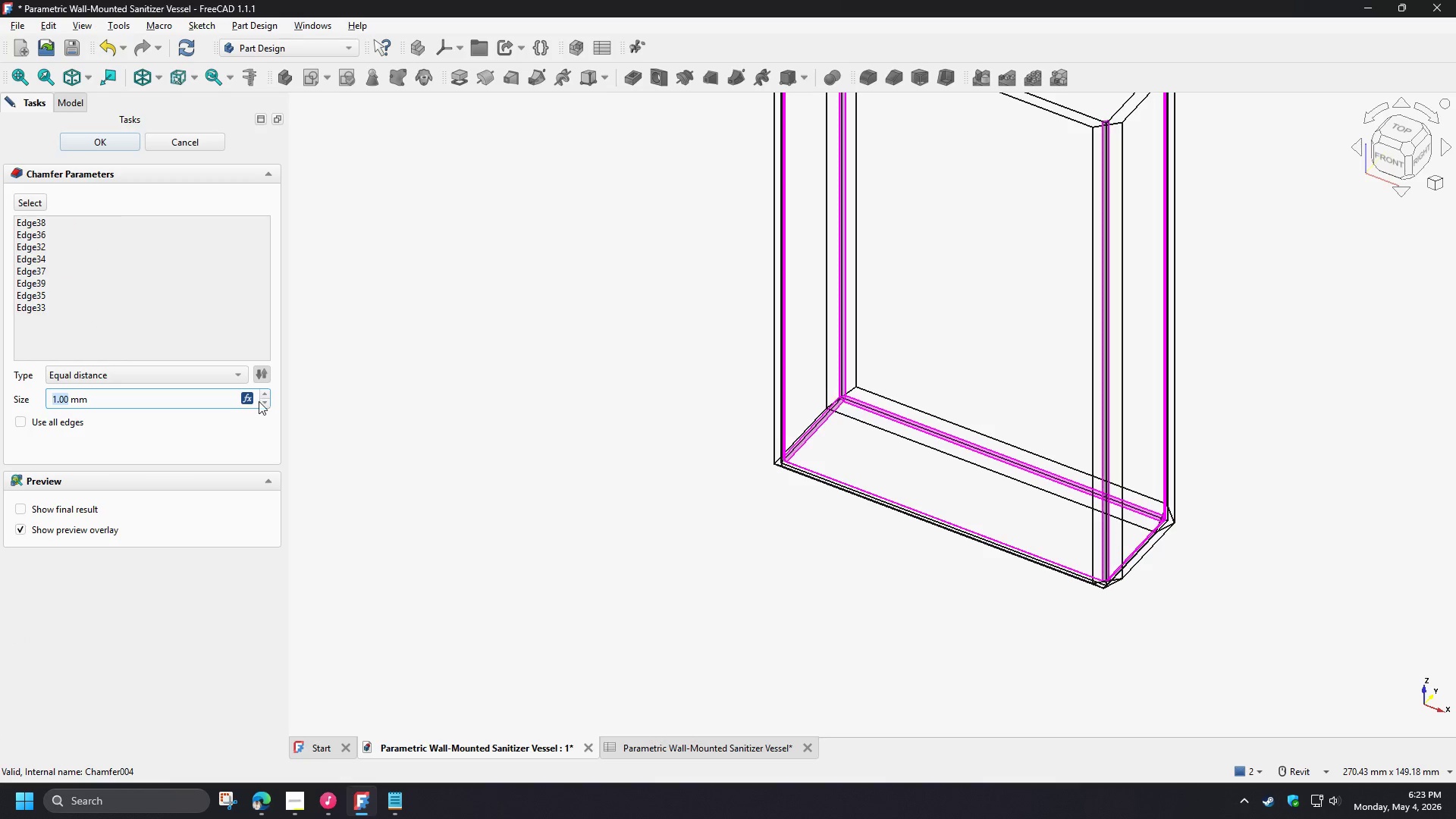 
left_click([253, 400])
 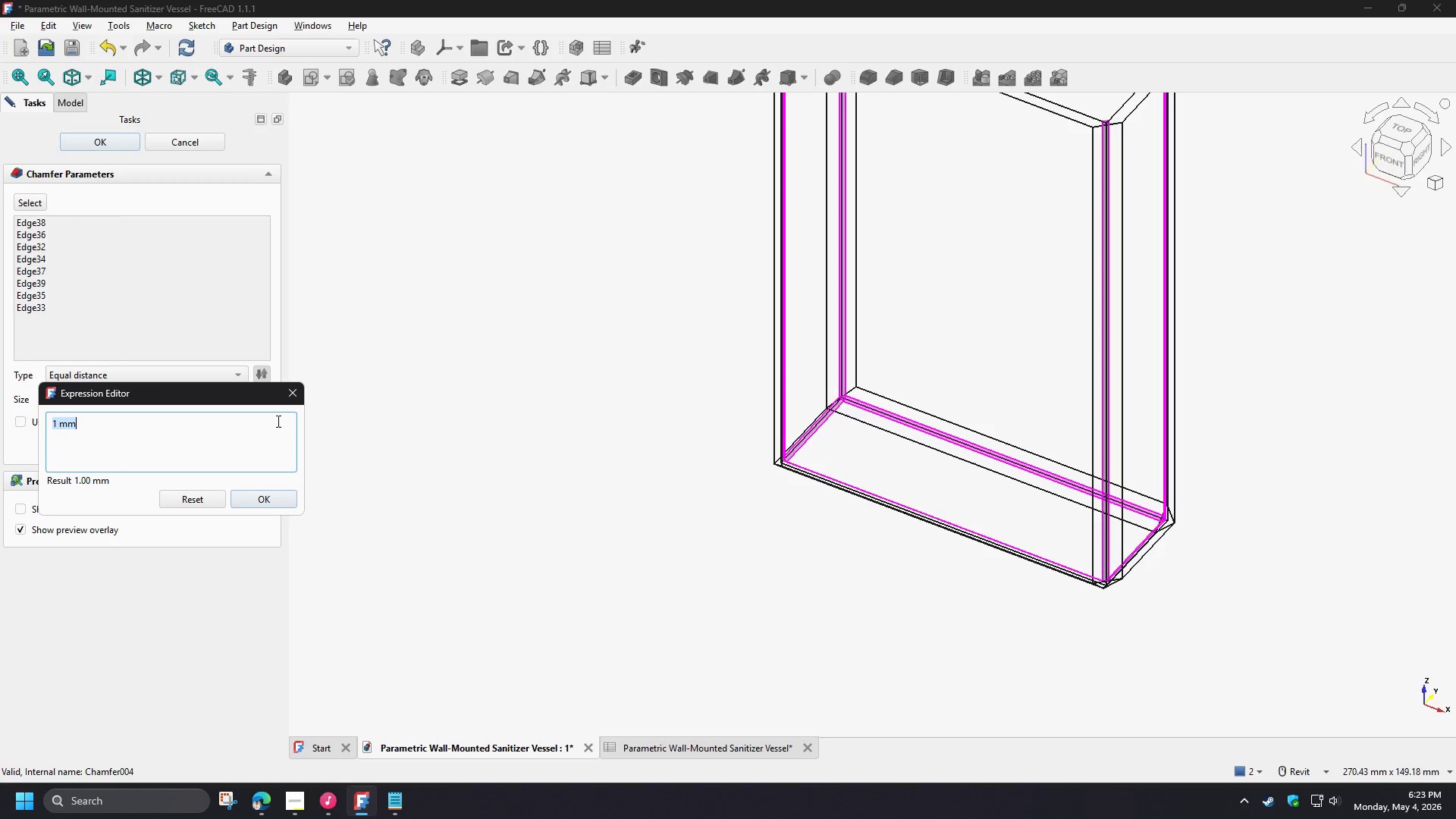 
key(Control+V)
 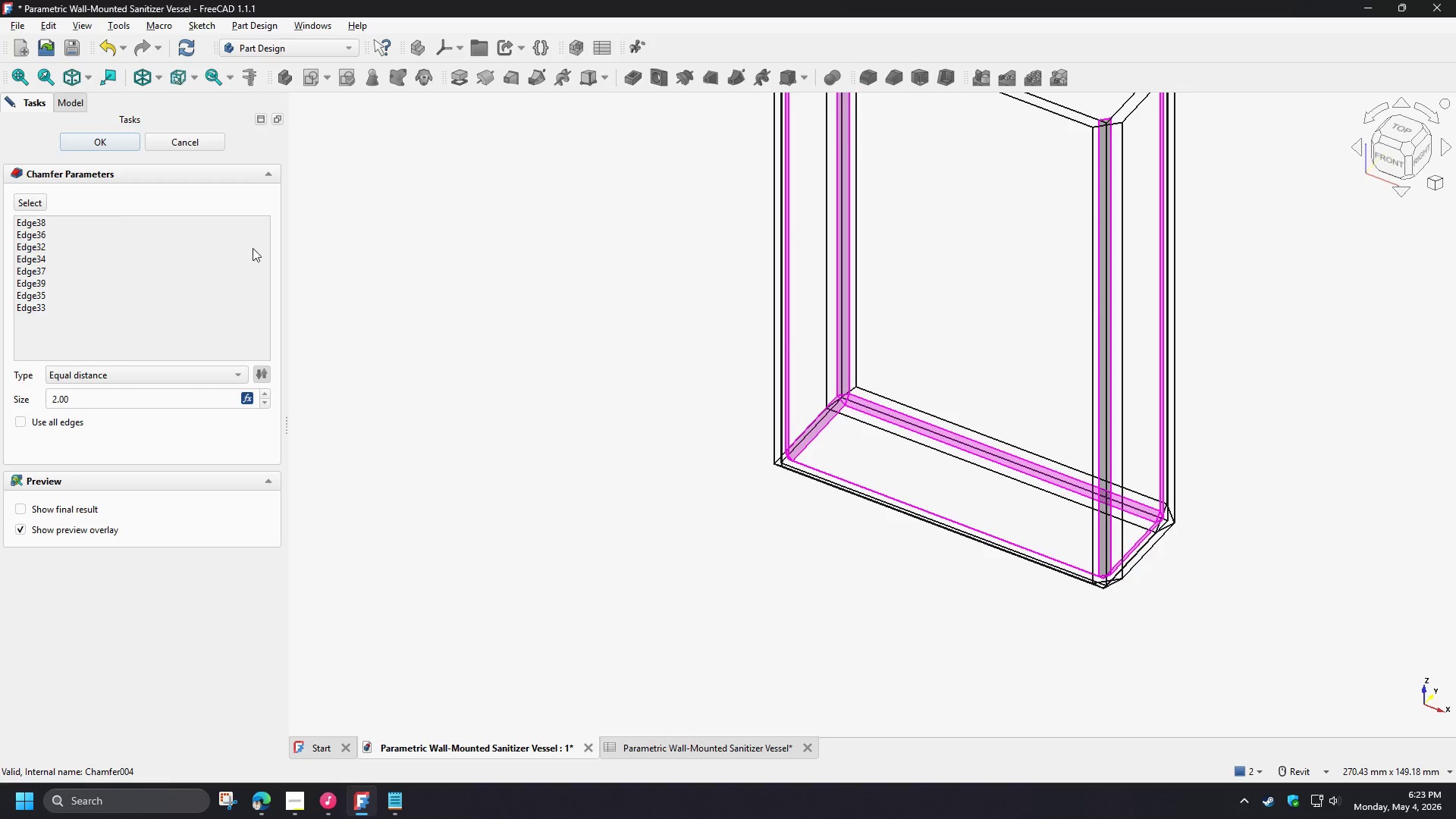 
wait(5.12)
 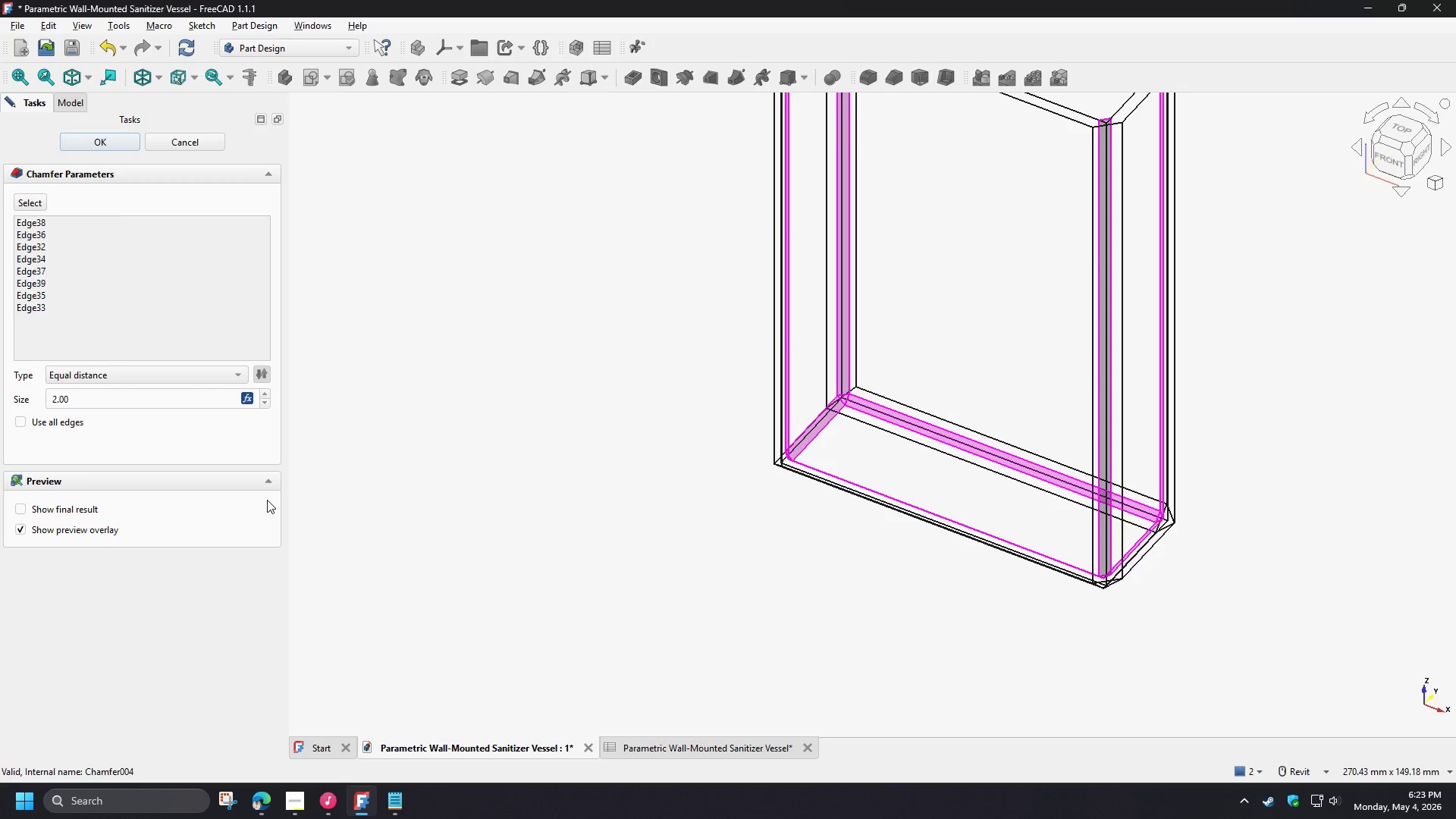 
left_click([87, 139])
 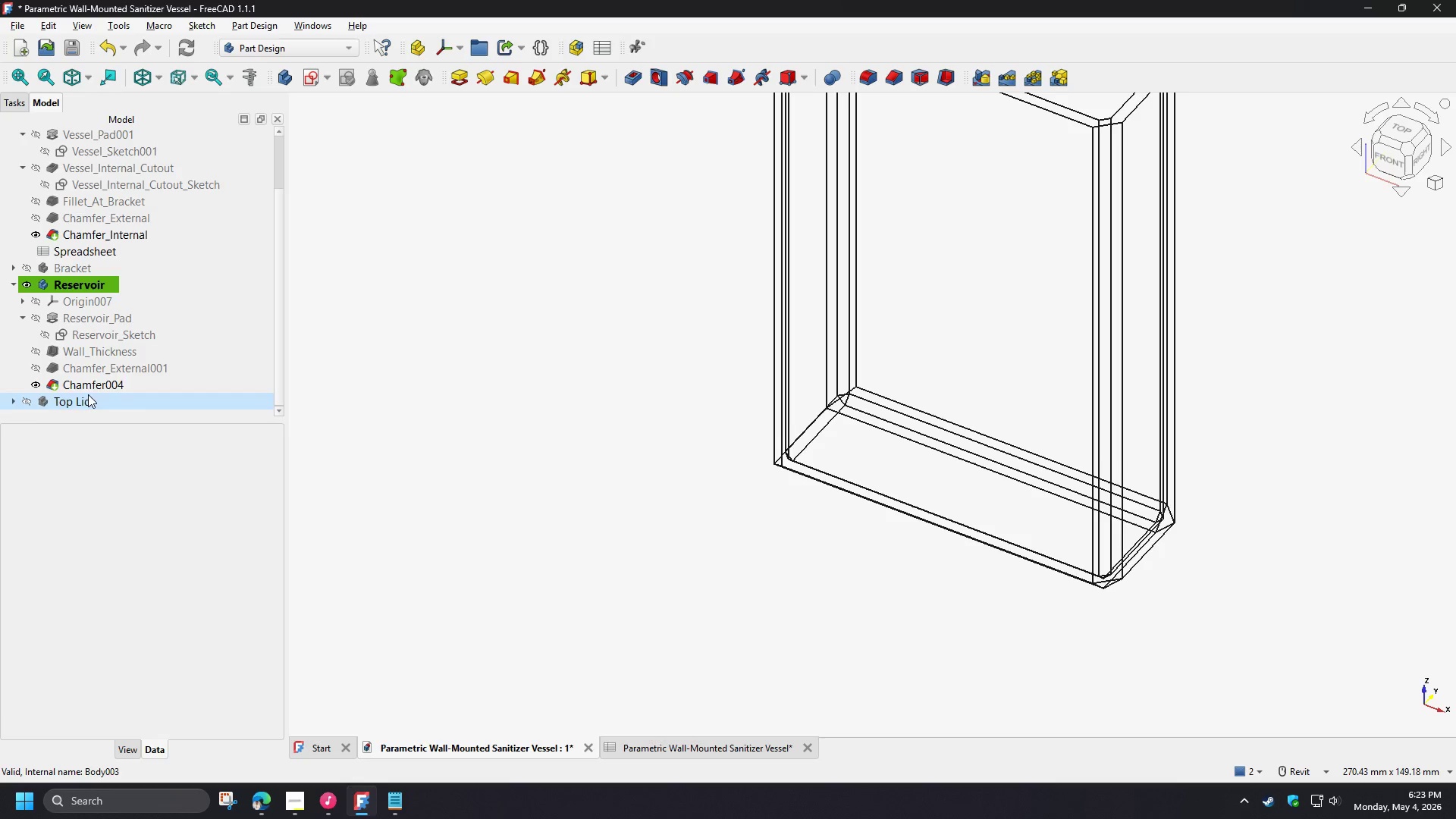 
left_click([99, 389])
 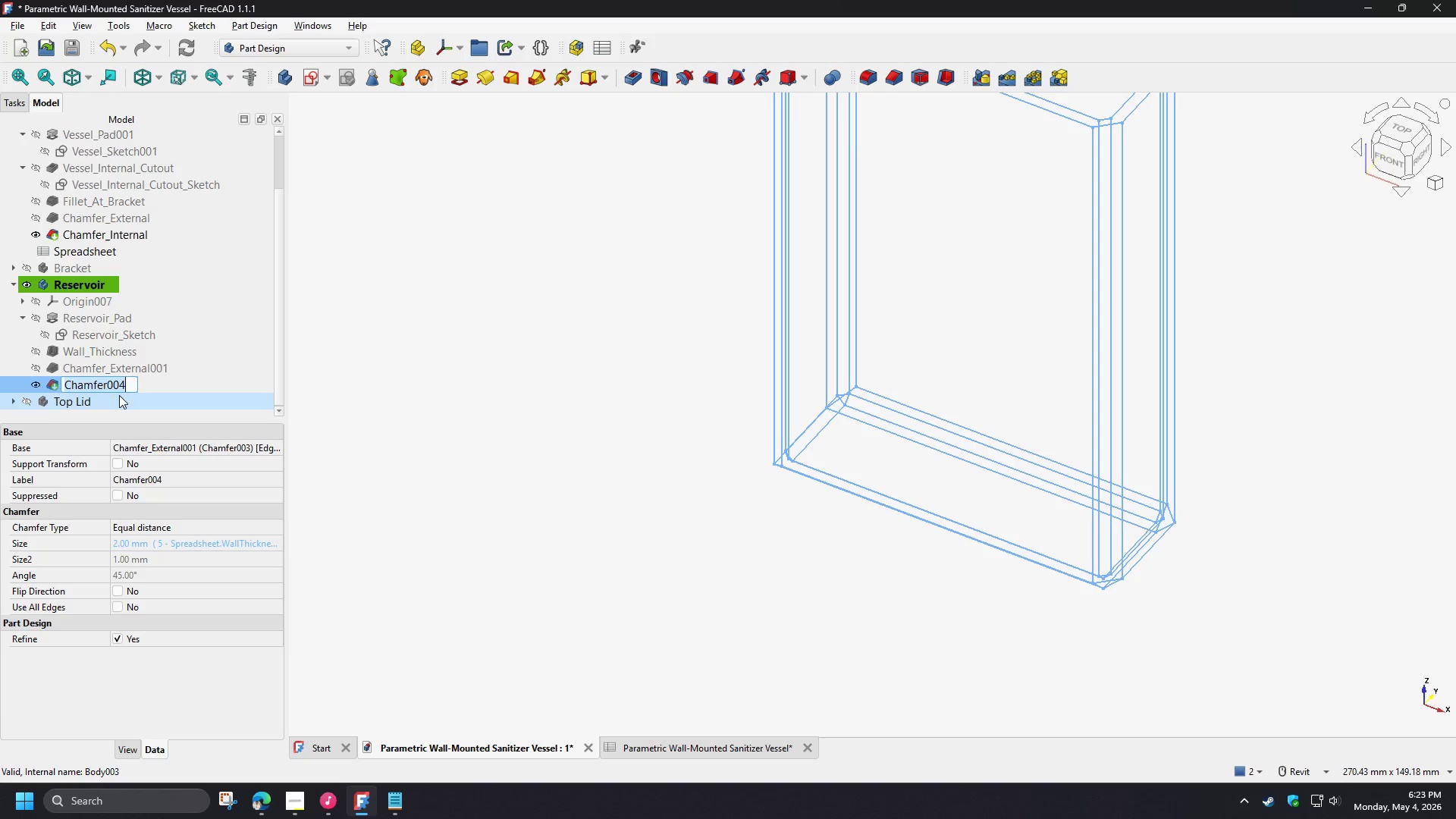 
key(F2)
 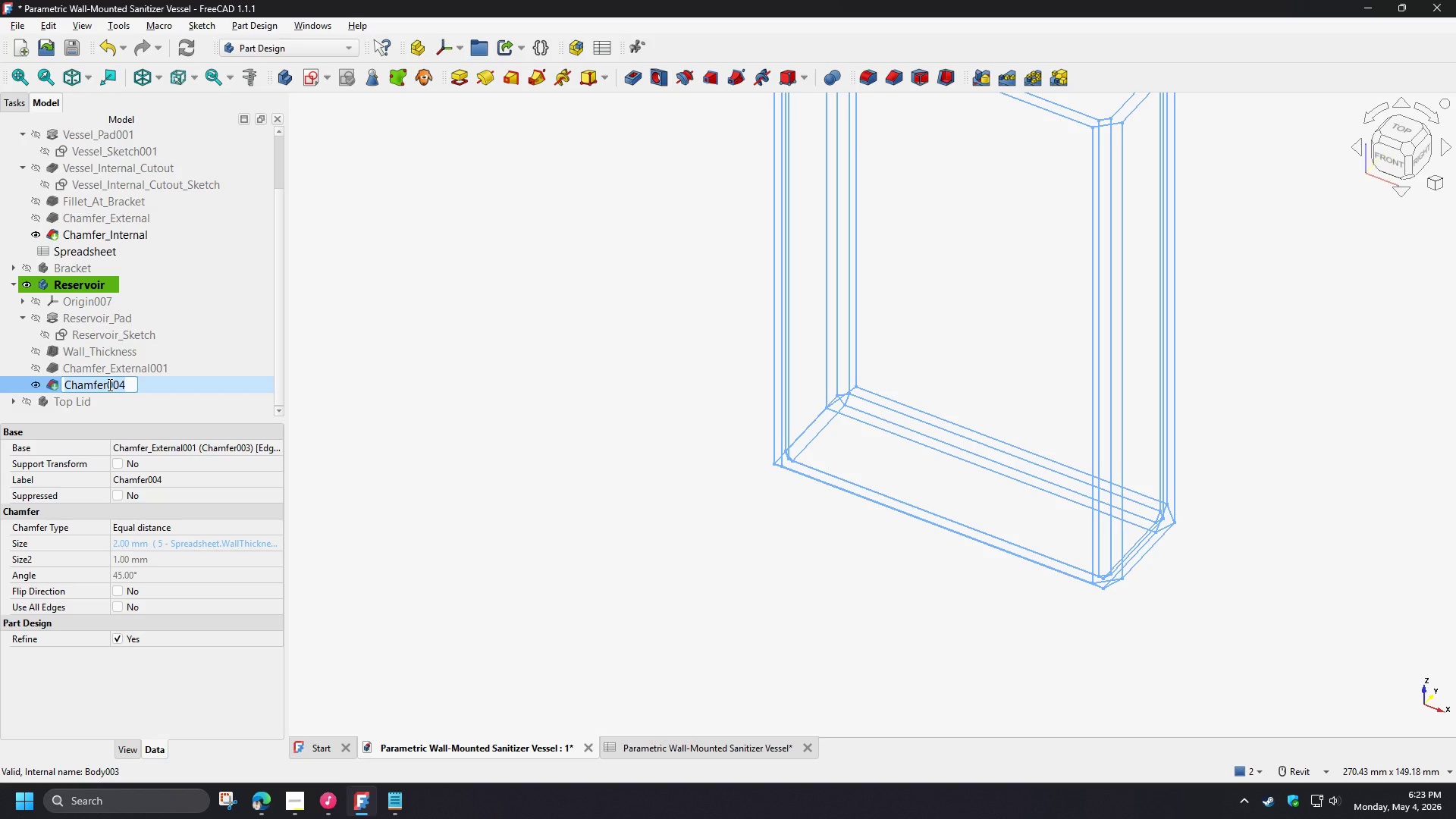 
left_click_drag(start_coordinate=[108, 384], to_coordinate=[131, 386])
 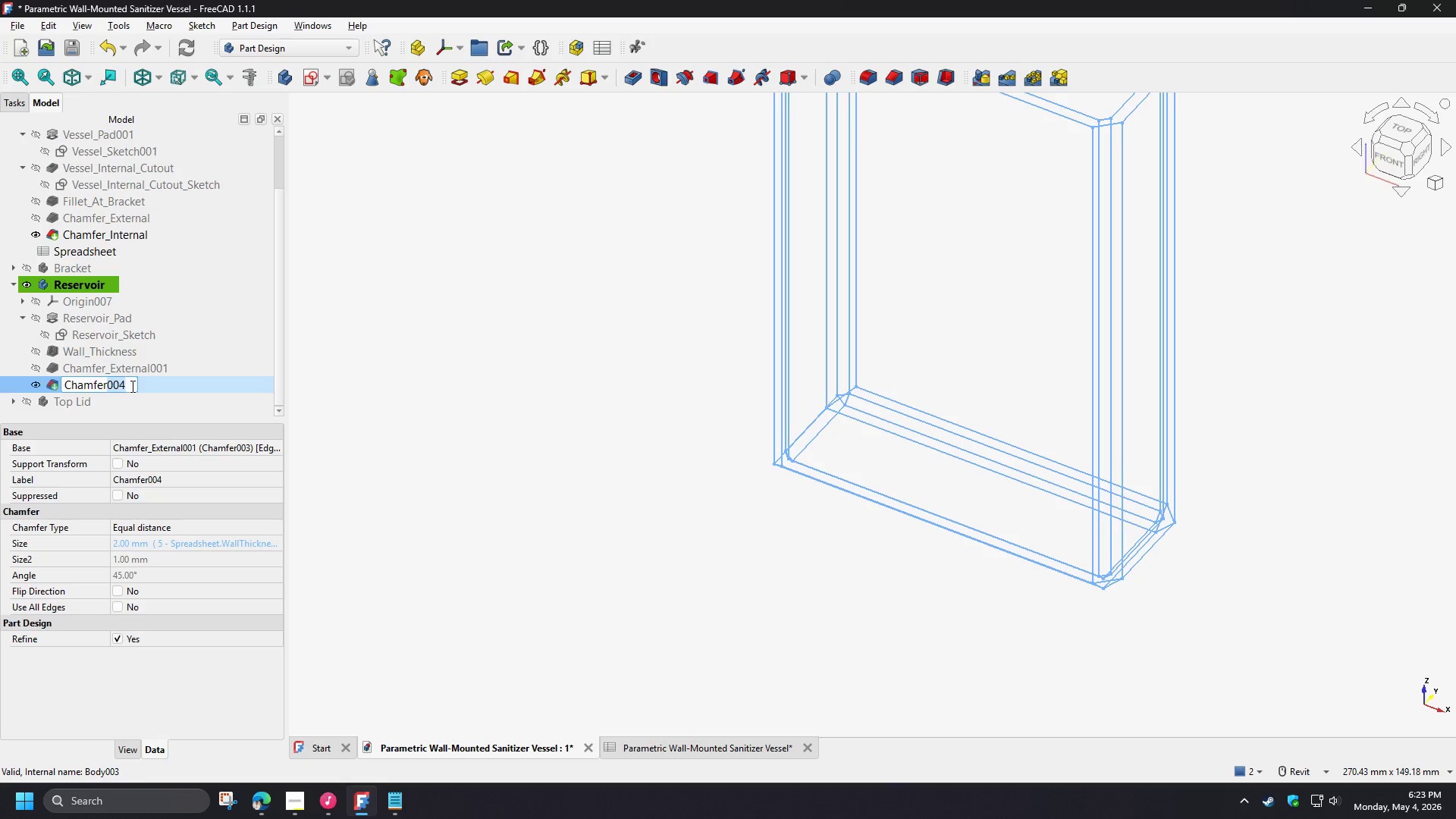 
type(_Internal)
 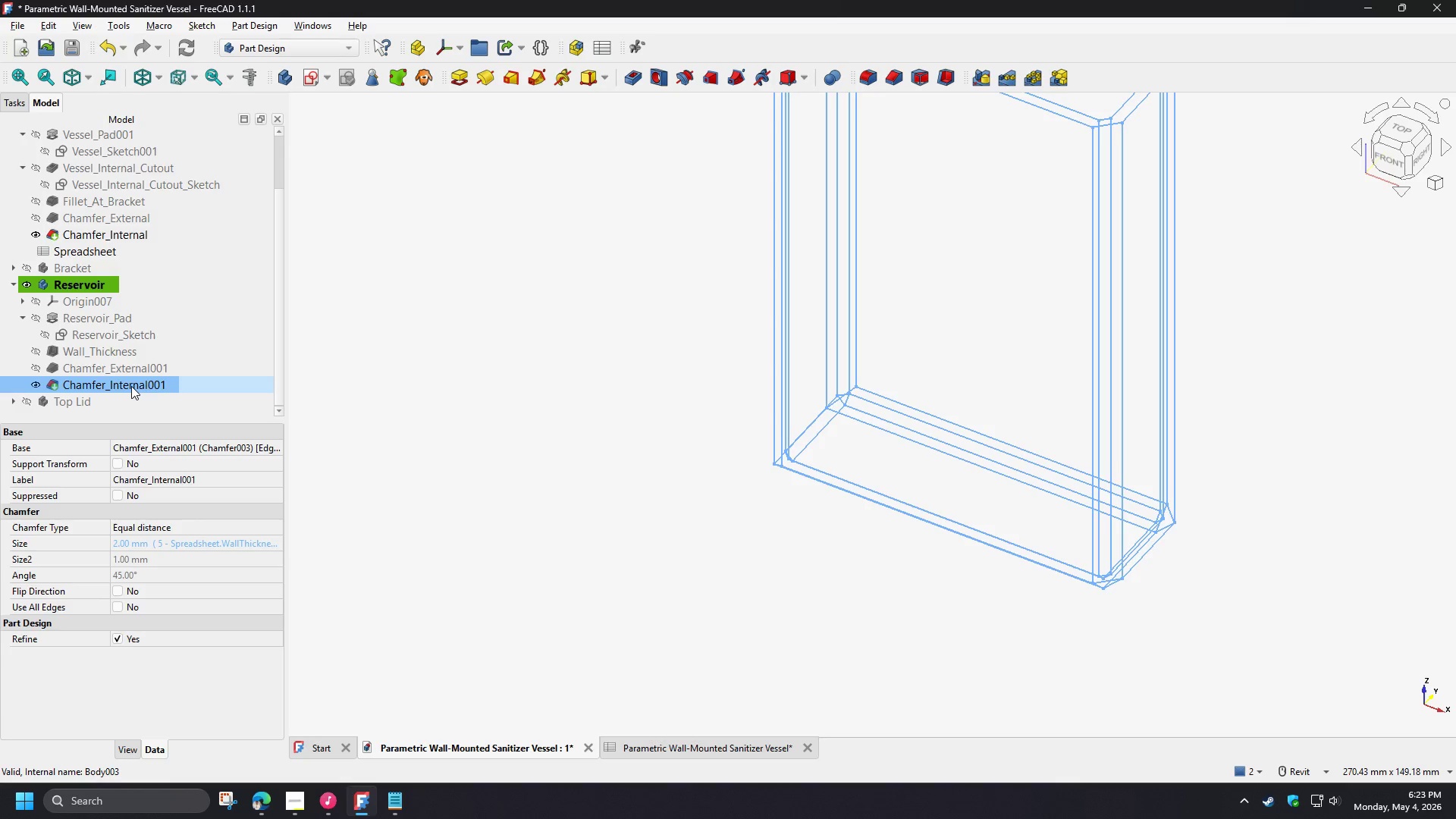 
 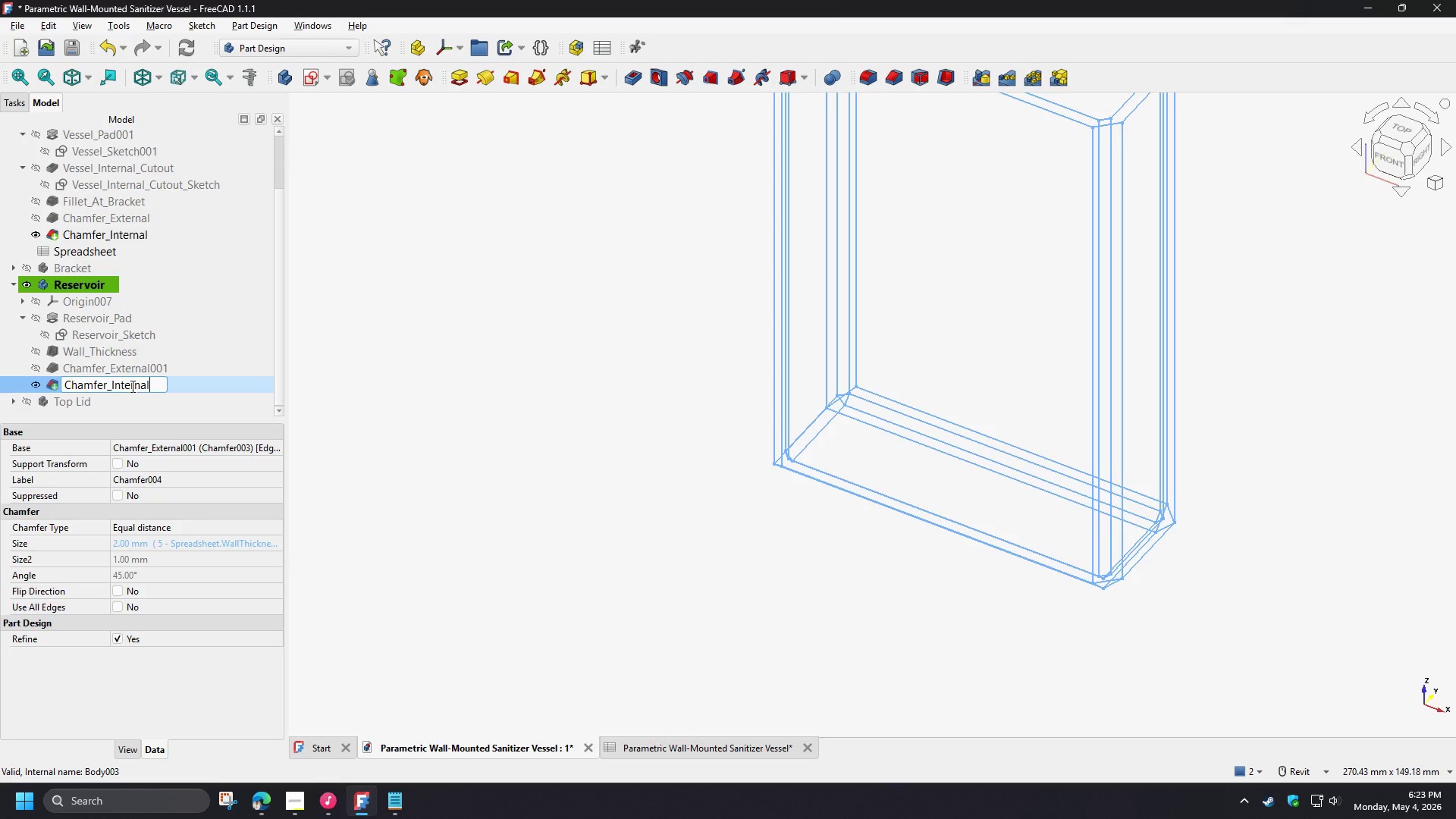 
key(Enter)
 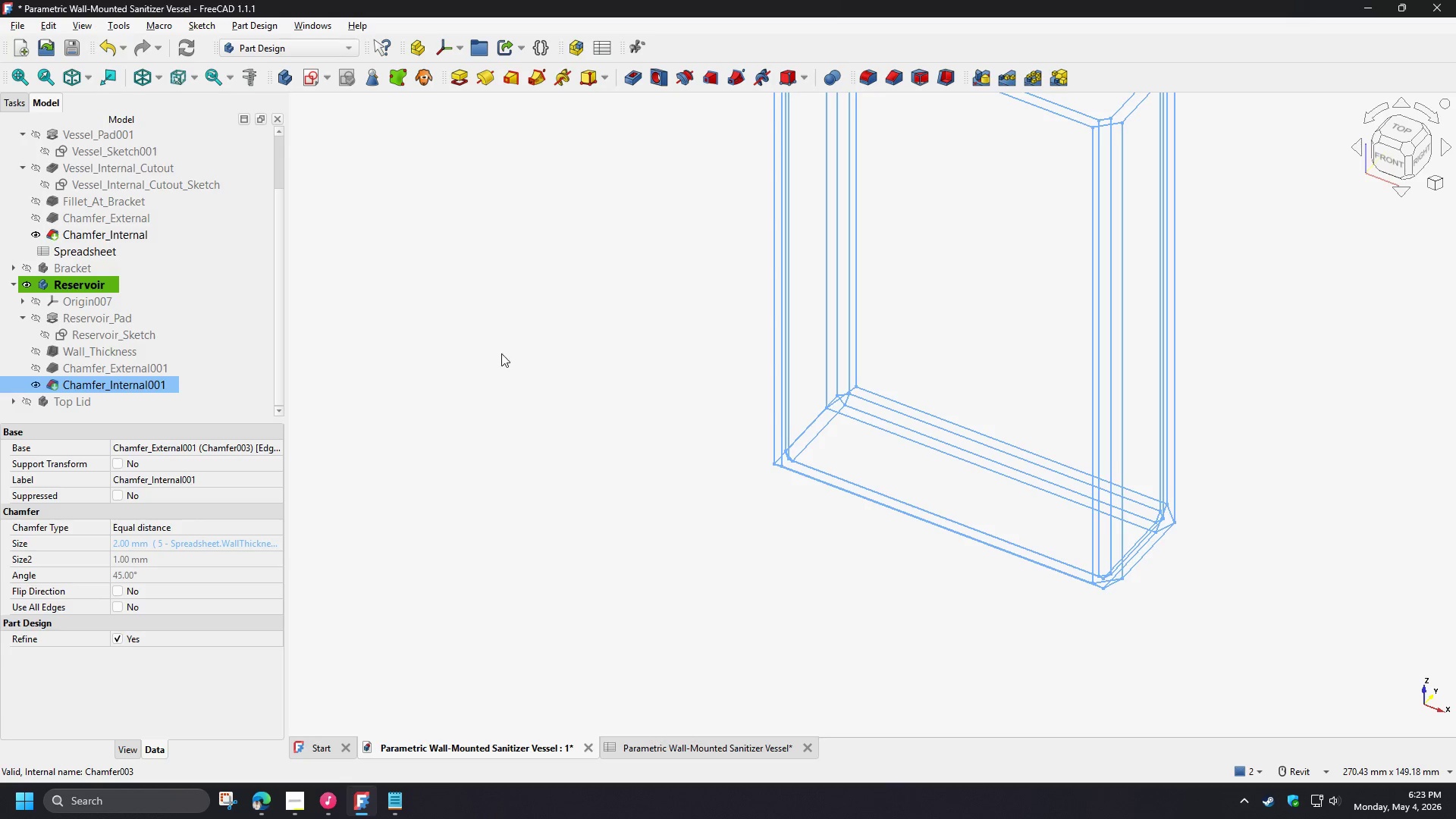 
left_click([568, 342])
 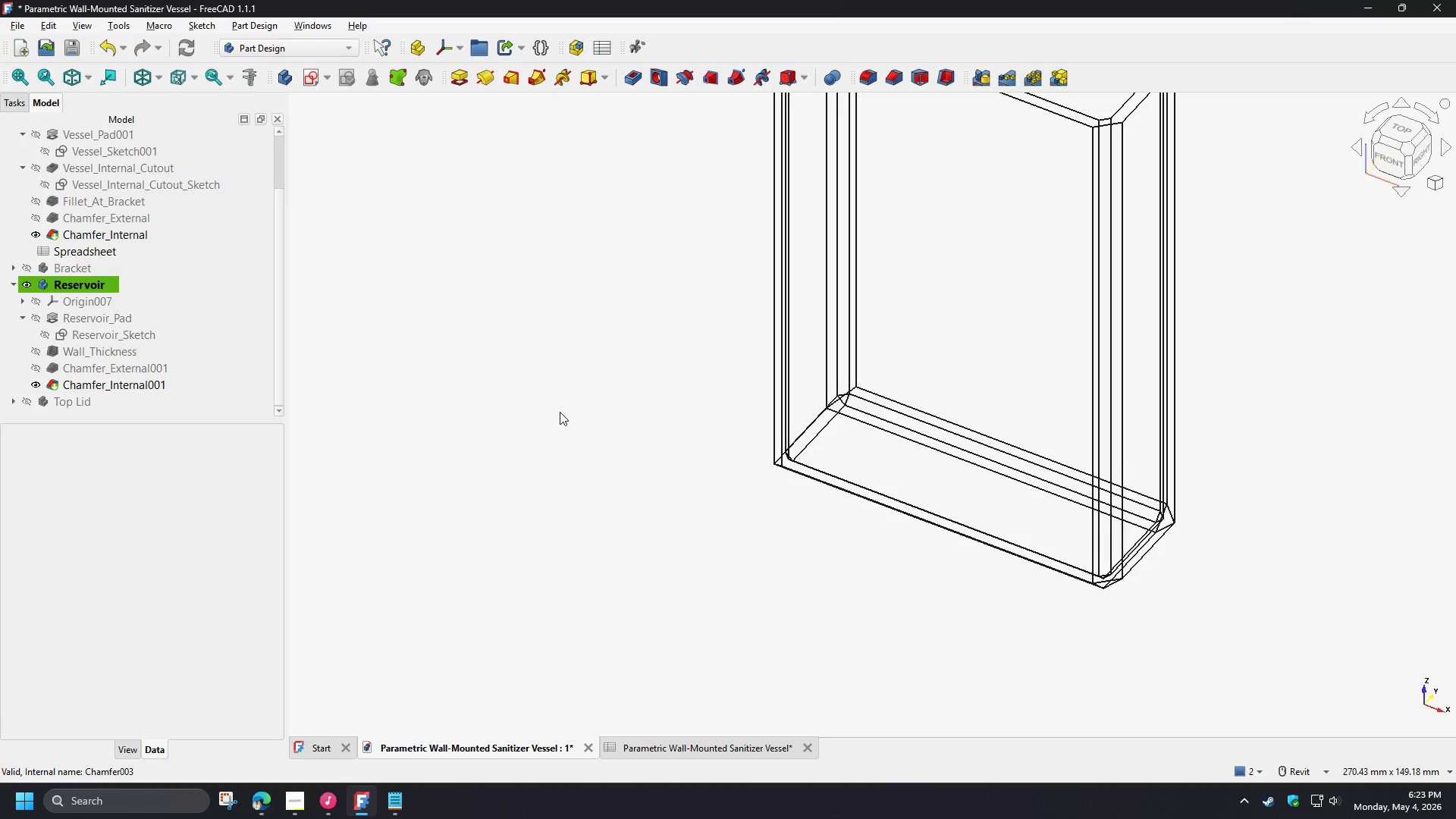 
scroll: coordinate [803, 245], scroll_direction: none, amount: 0.0
 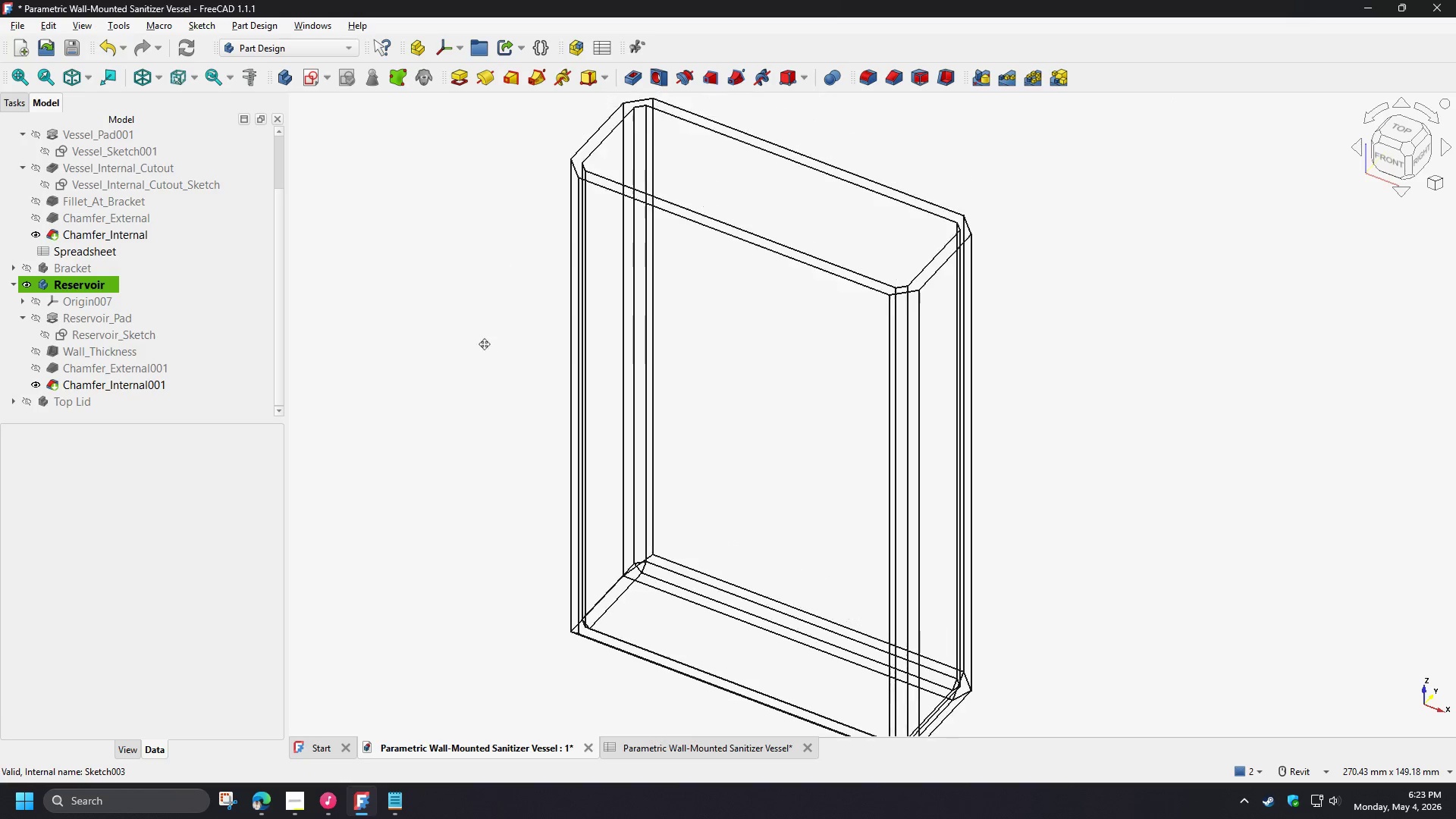 
type(v1)
 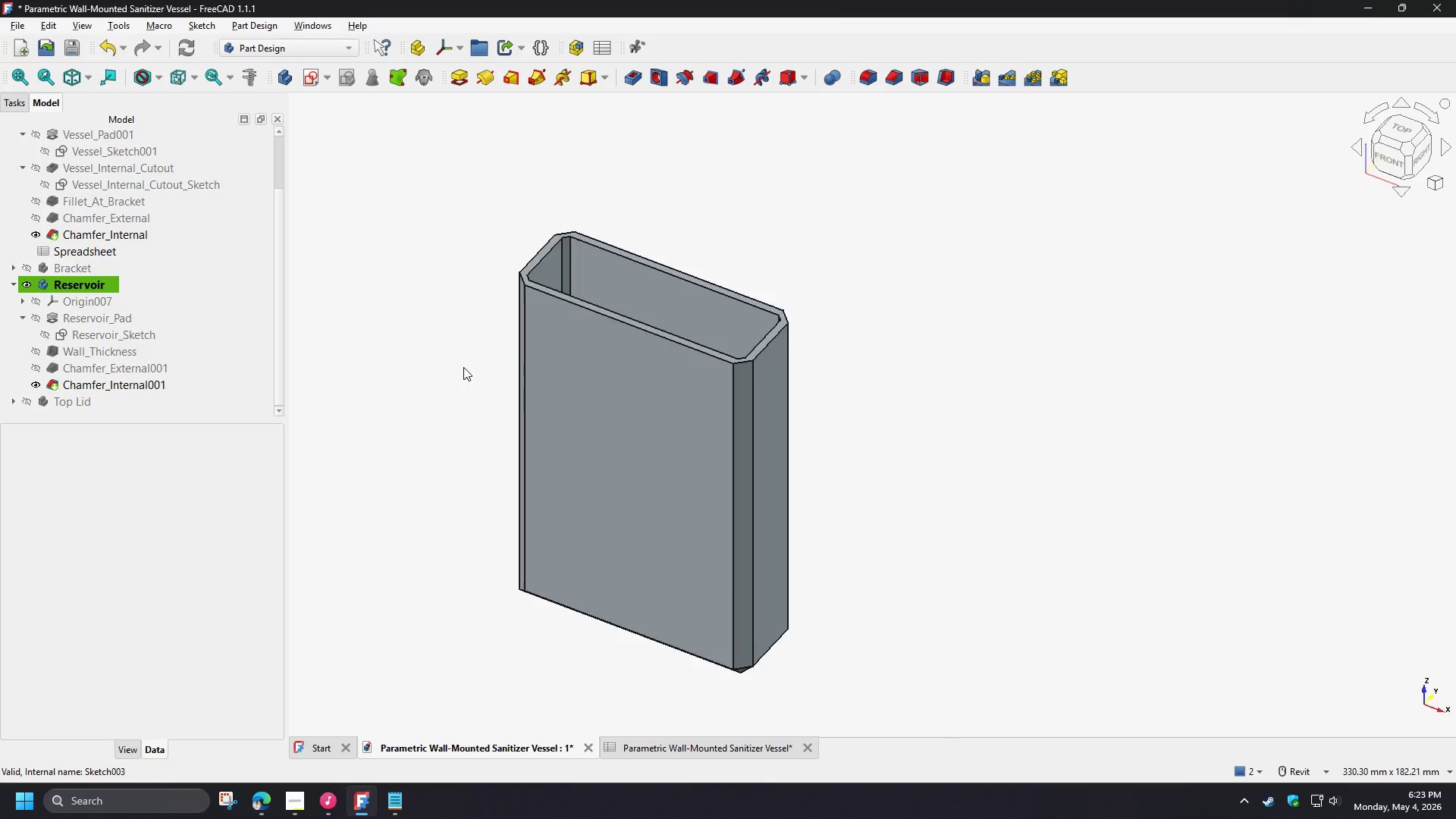 
hold_key(key=ShiftLeft, duration=1.5)
 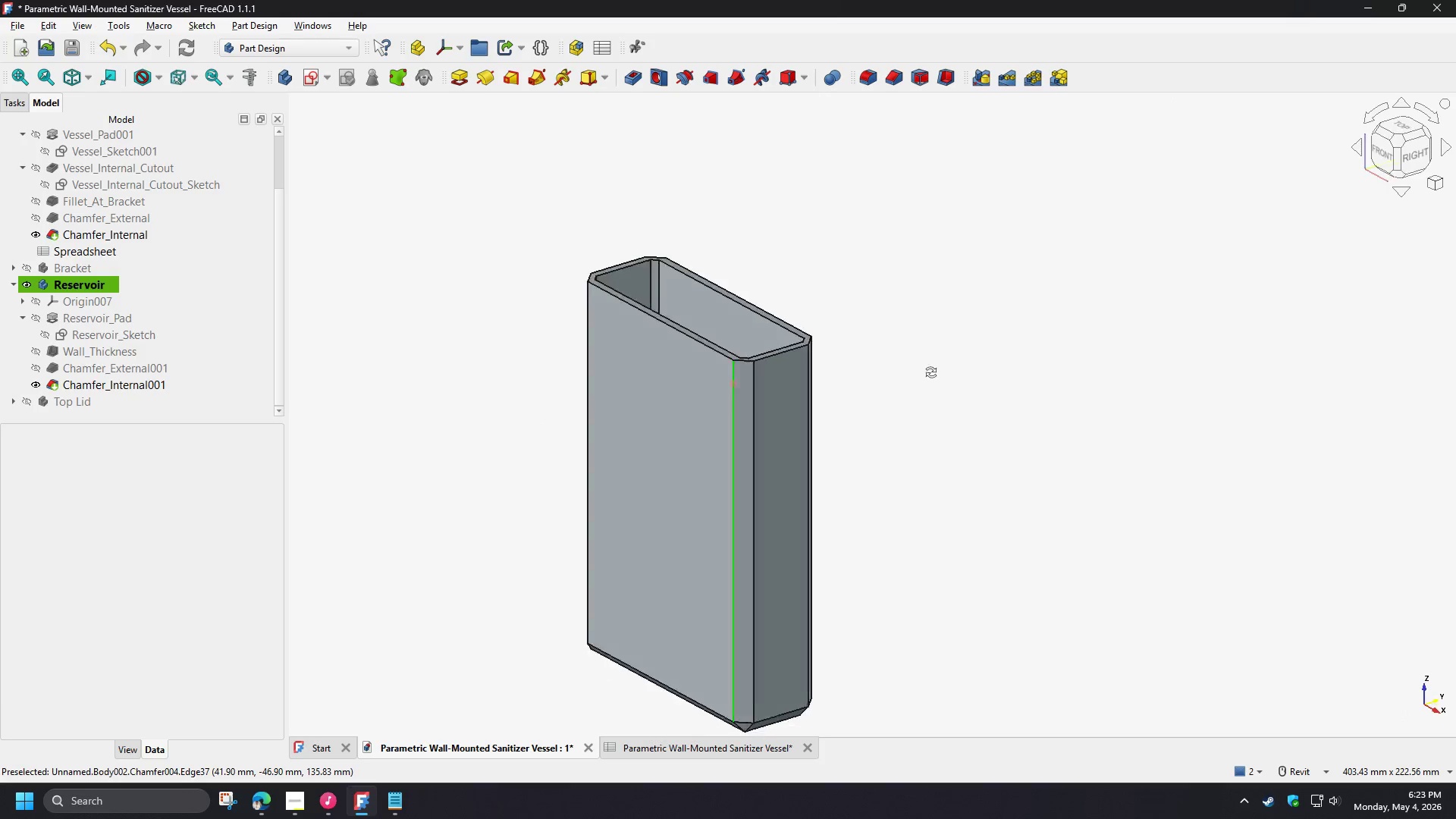 
scroll: coordinate [463, 367], scroll_direction: down, amount: 2.0
 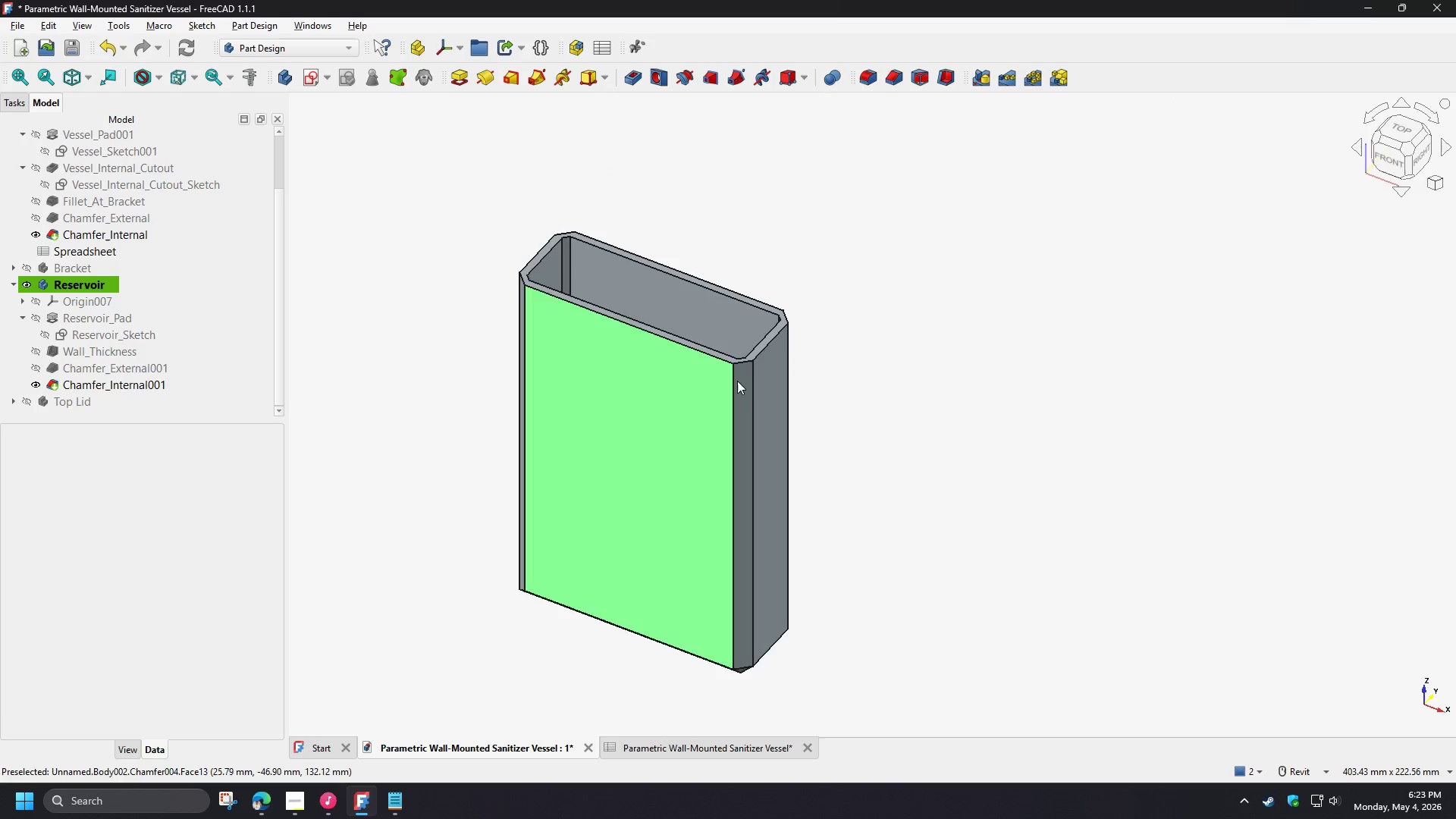 
hold_key(key=ShiftLeft, duration=0.95)
 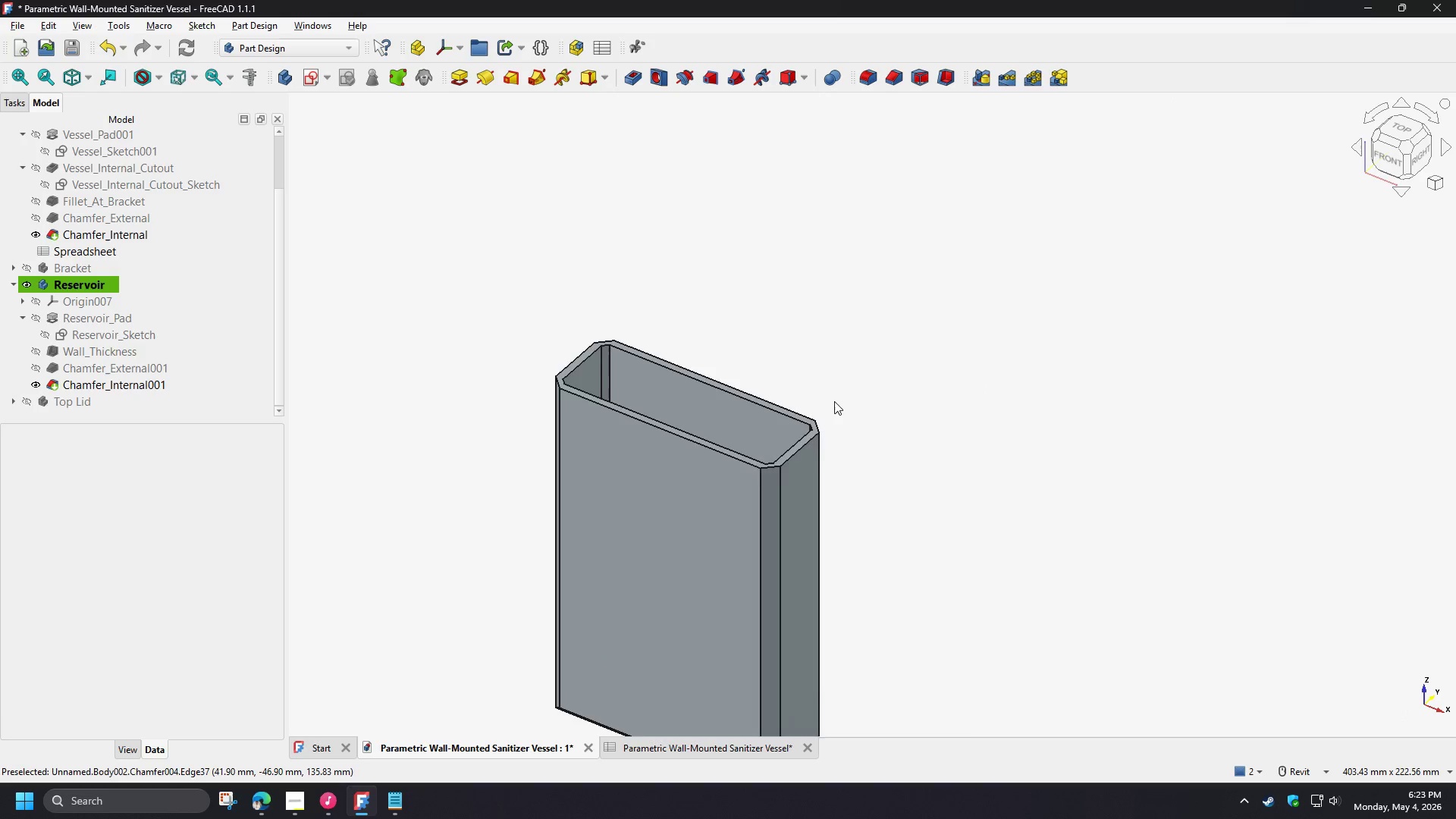 
scroll: coordinate [422, 317], scroll_direction: up, amount: 6.0
 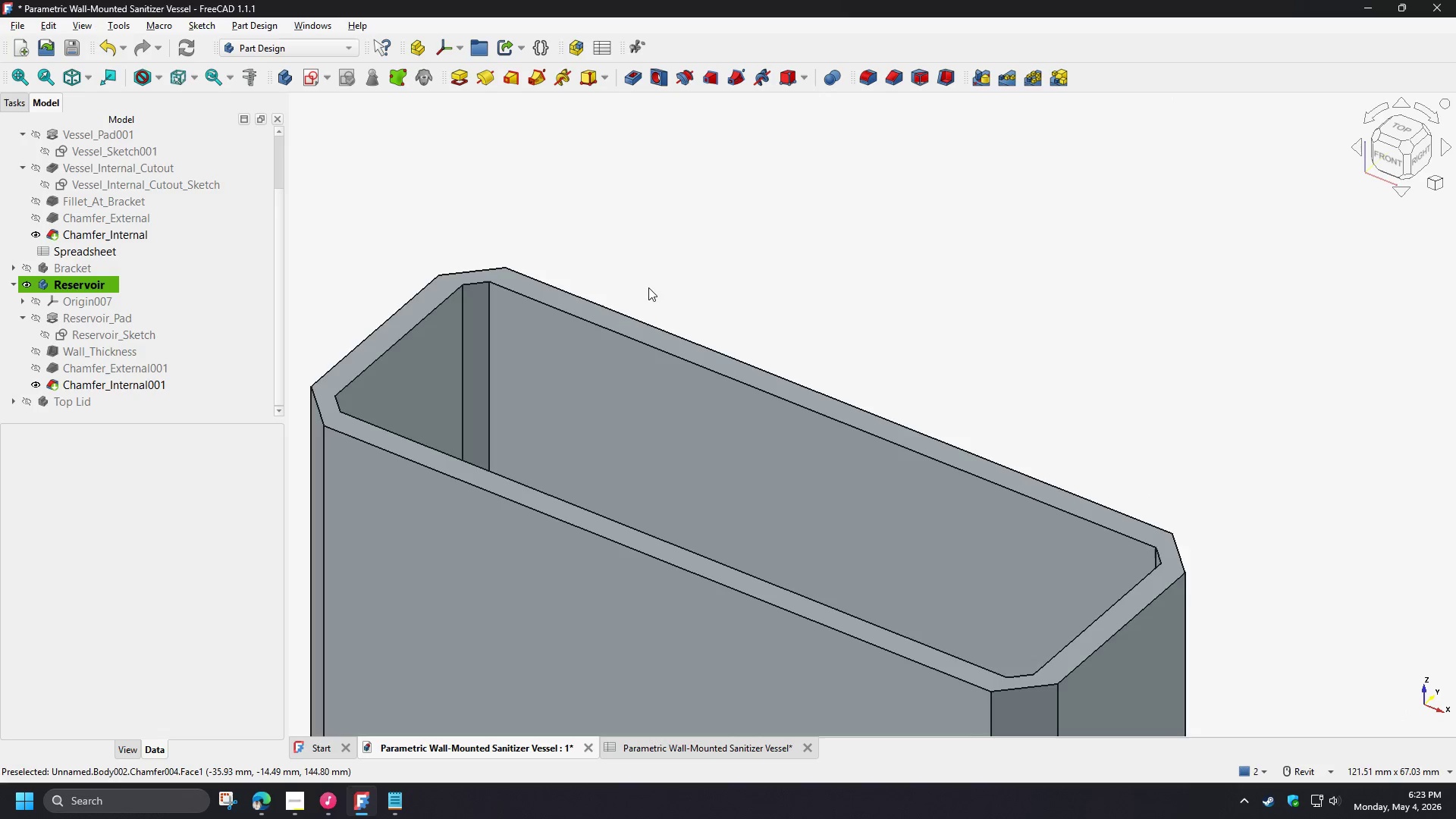 
scroll: coordinate [710, 287], scroll_direction: down, amount: 3.0
 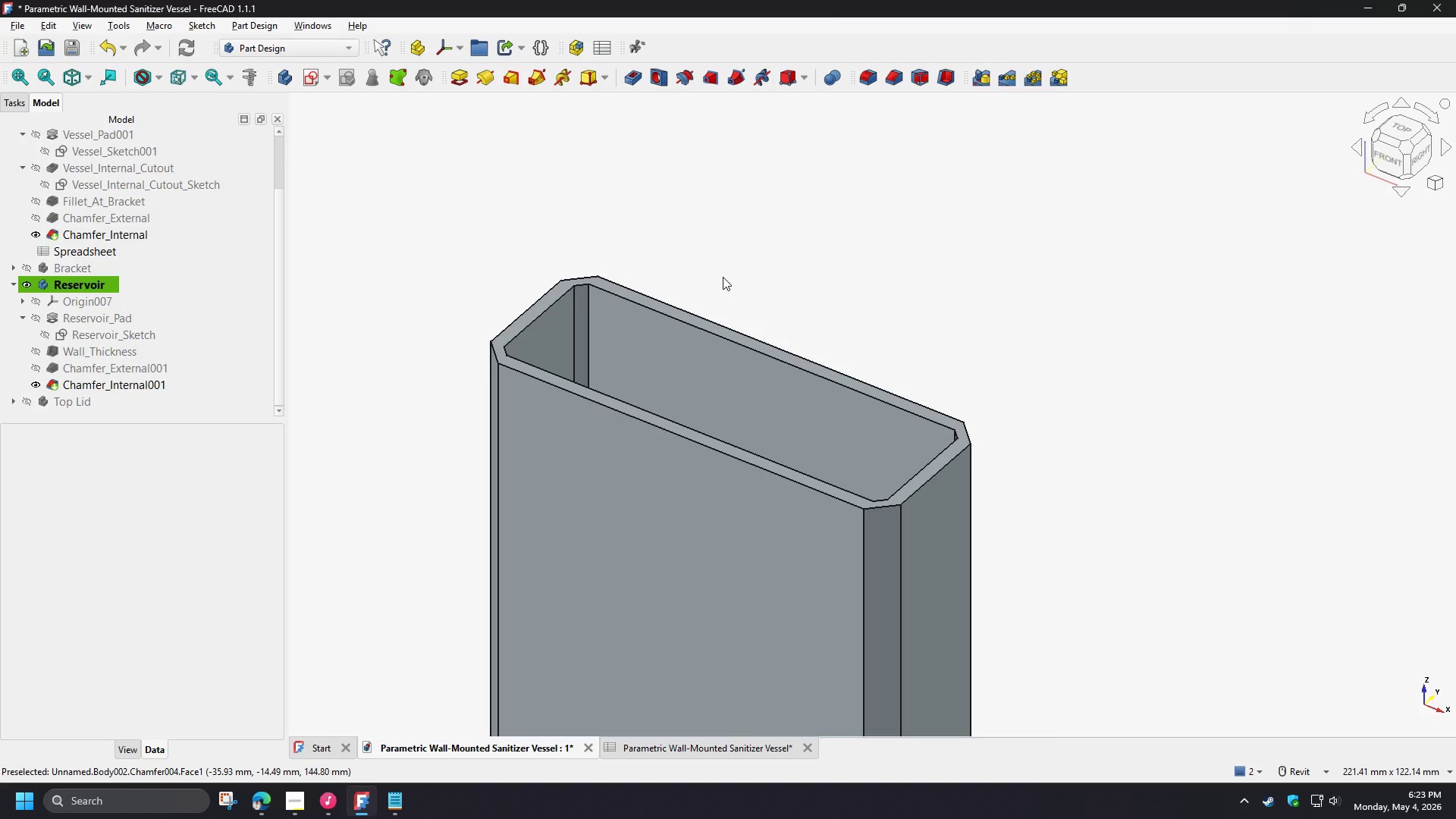 
wait(12.84)
 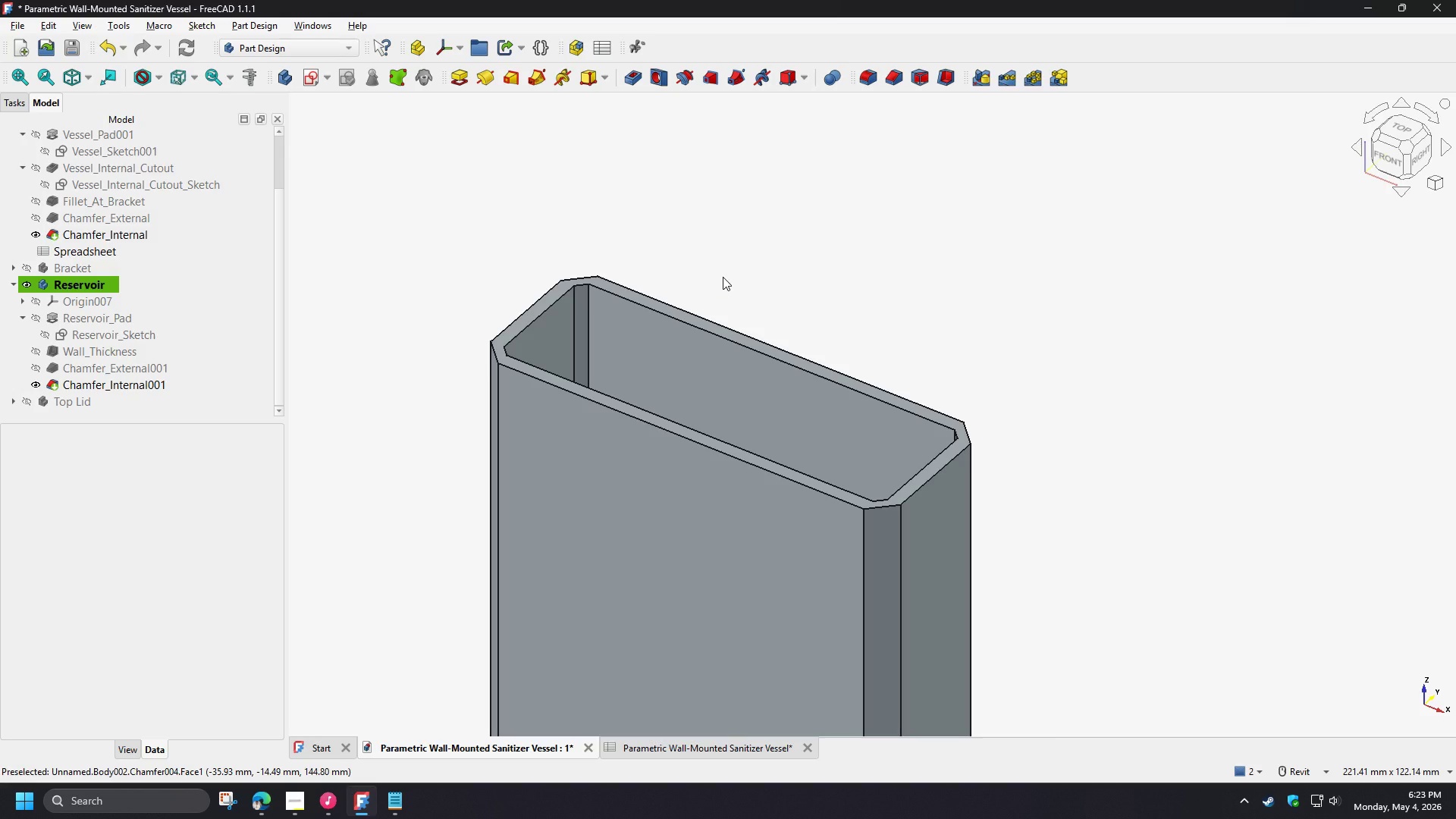 
left_click([30, 269])
 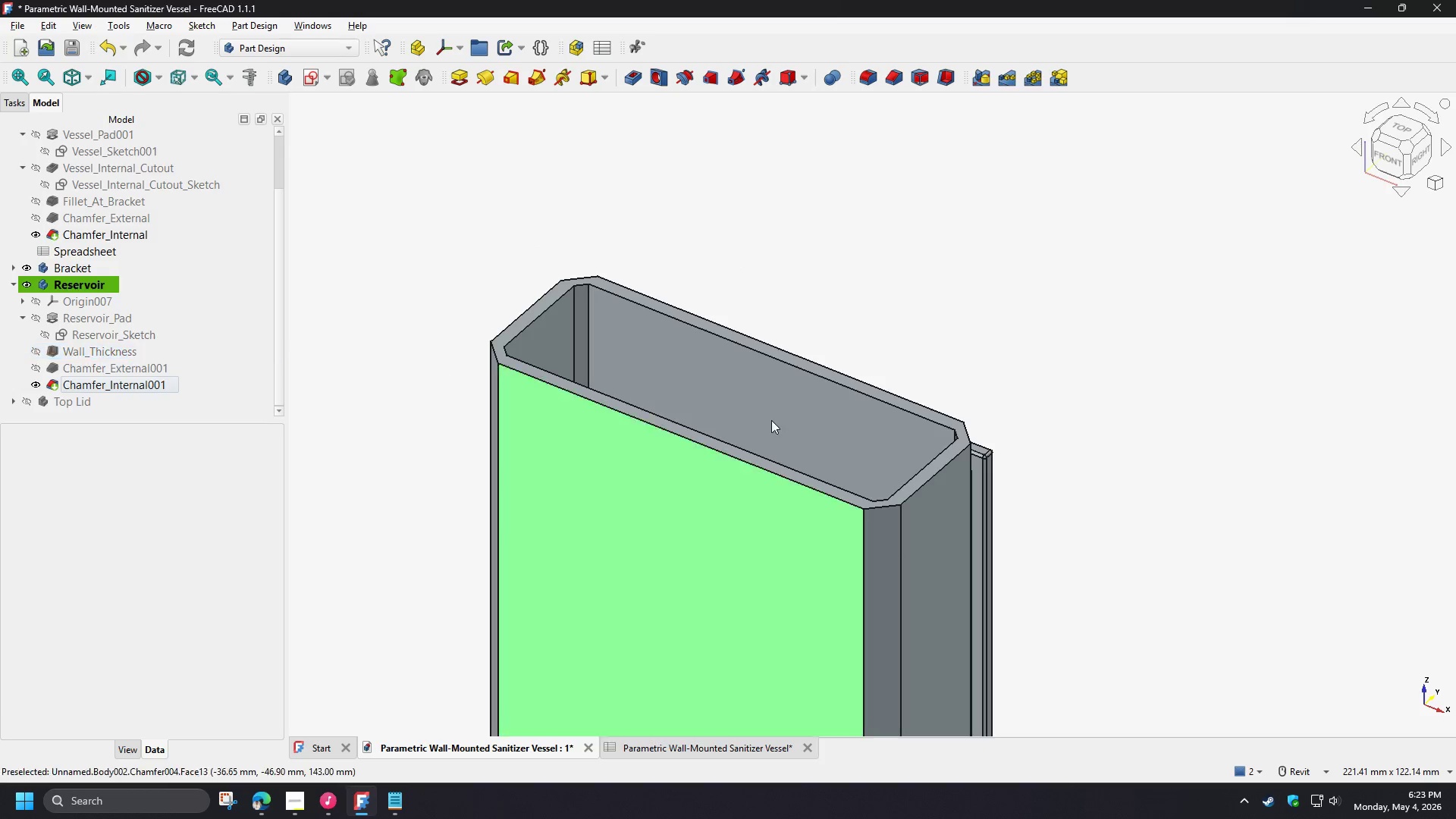 
hold_key(key=ShiftLeft, duration=1.5)
 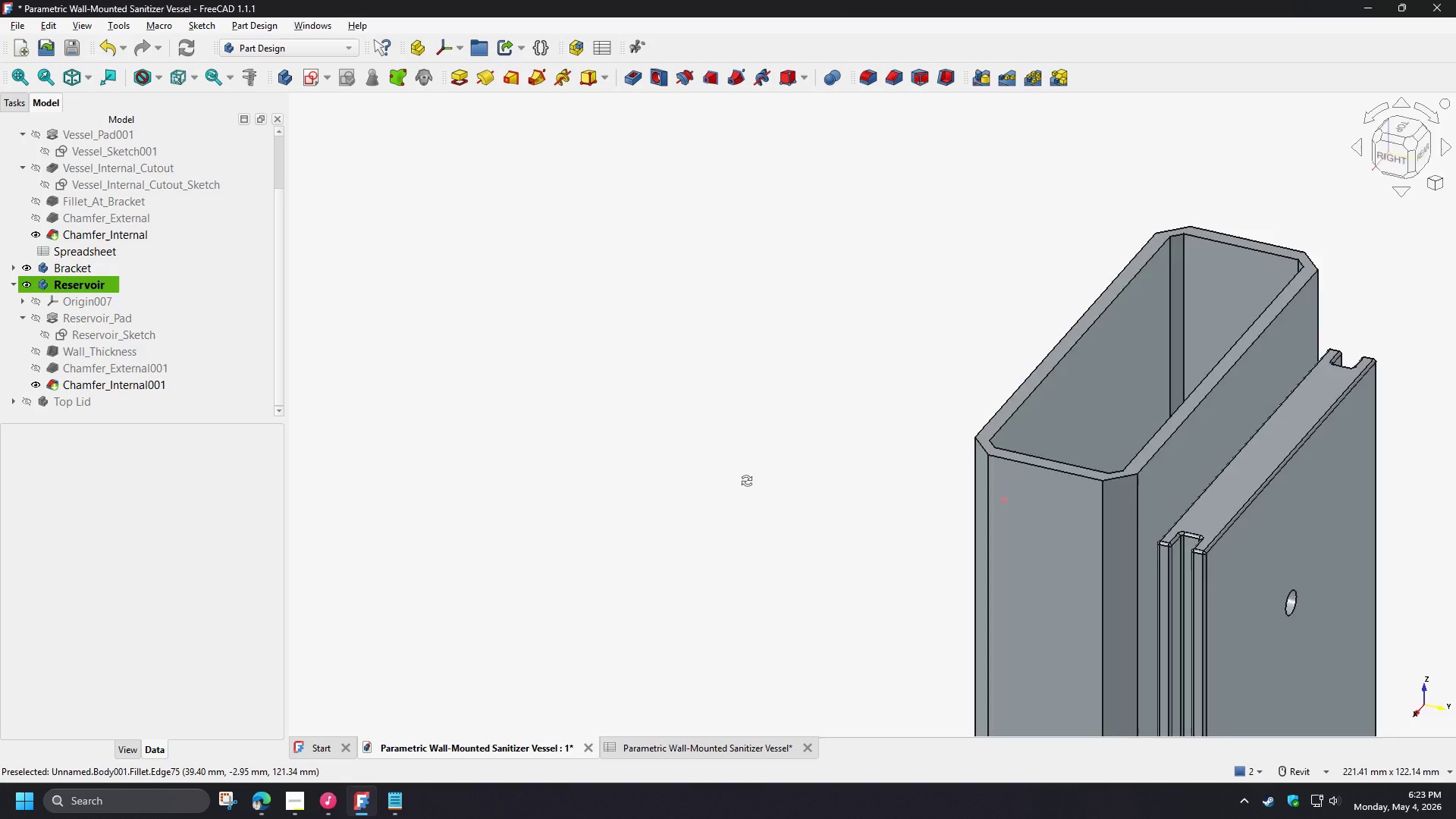 
hold_key(key=ShiftLeft, duration=1.5)
 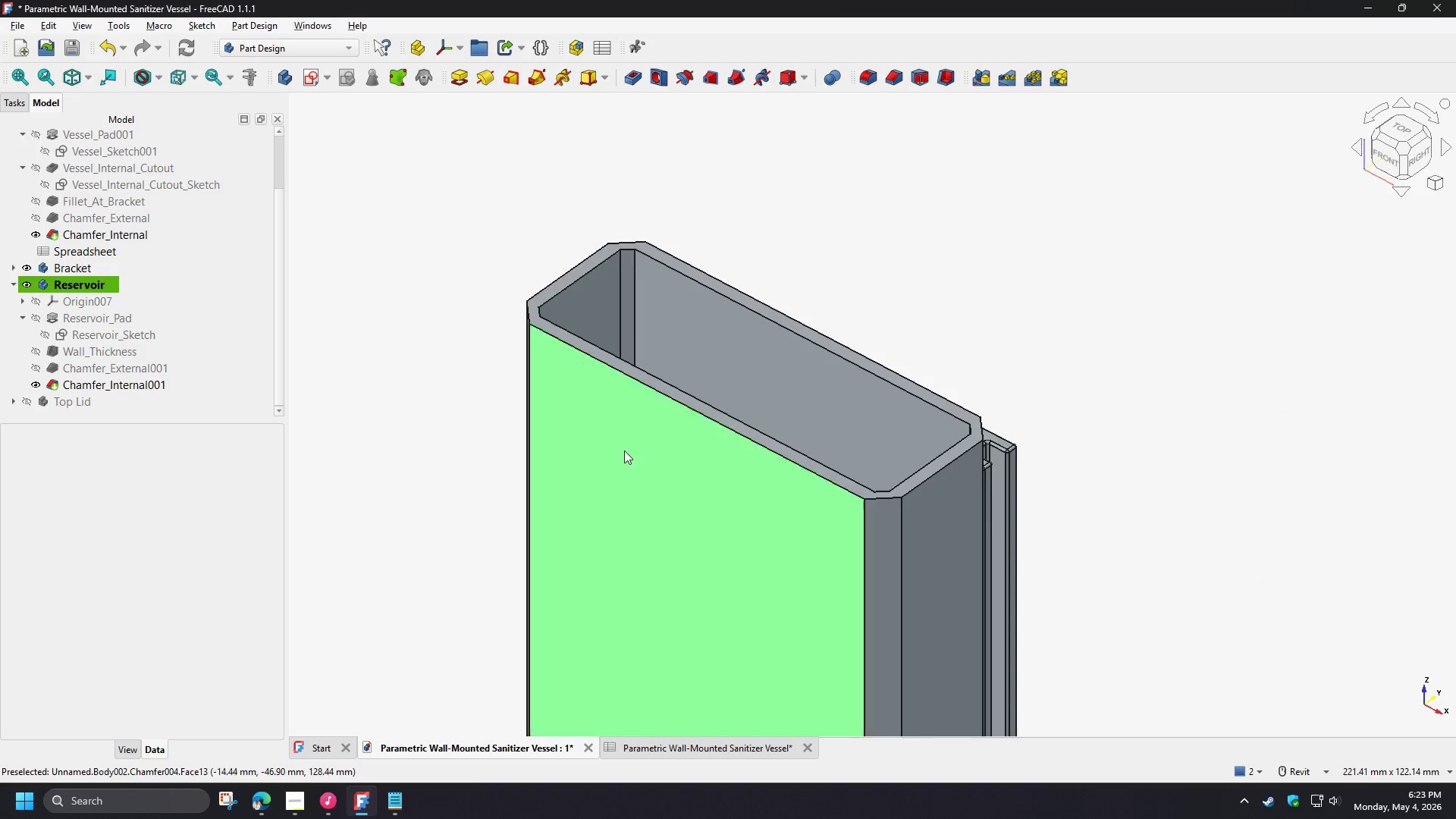 
scroll: coordinate [624, 450], scroll_direction: down, amount: 2.0
 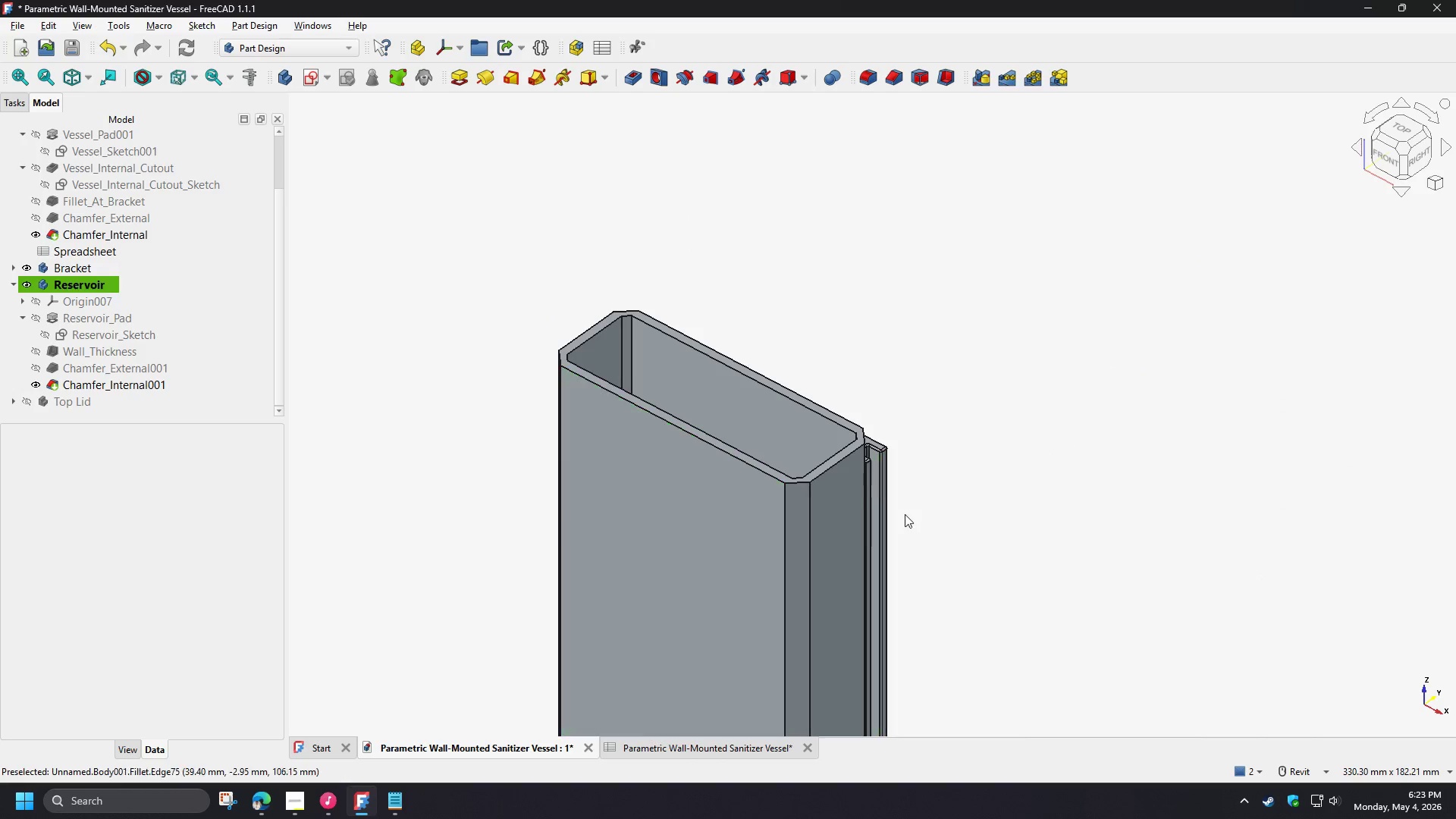 
hold_key(key=ShiftLeft, duration=0.88)
 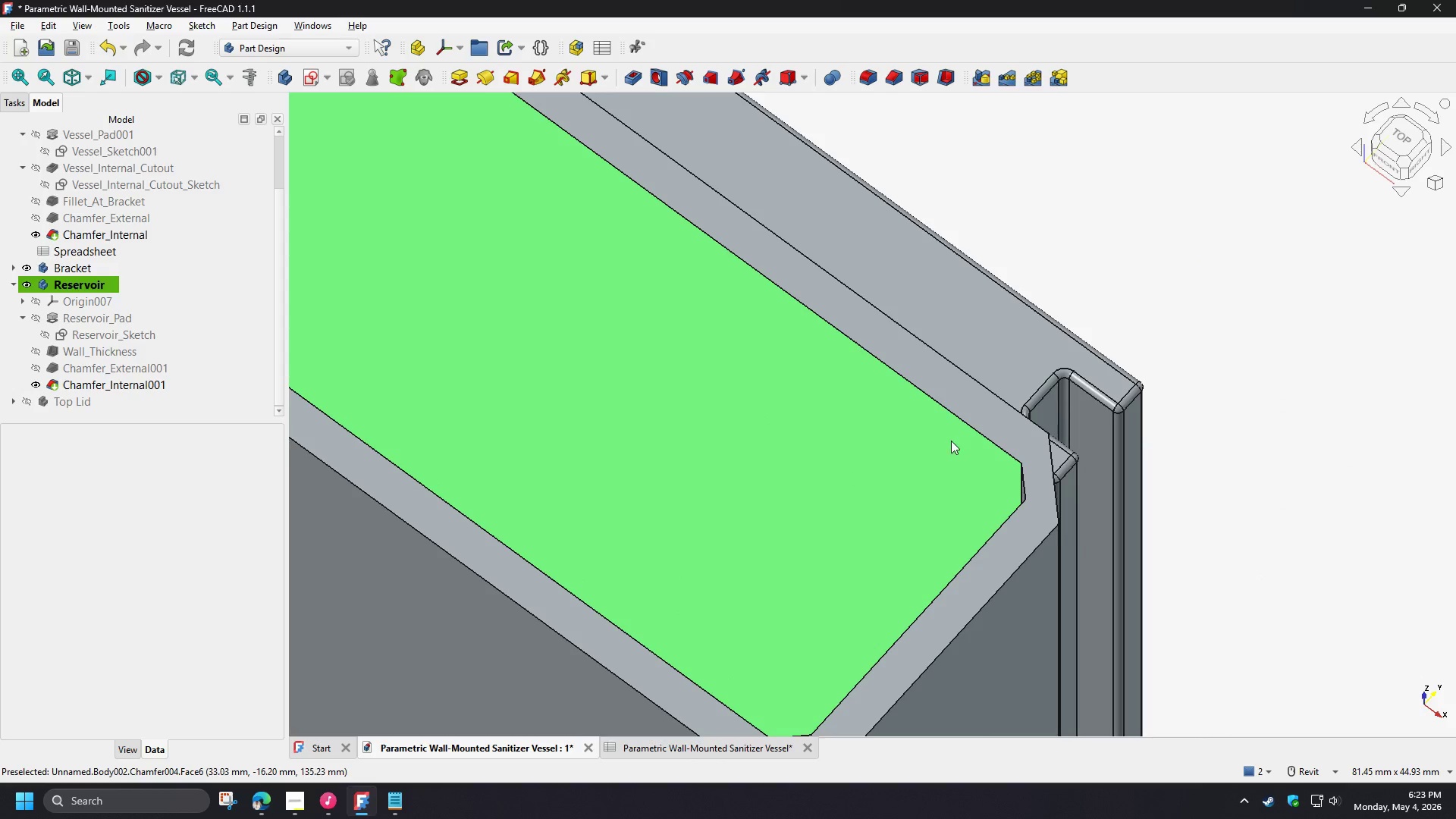 
scroll: coordinate [780, 479], scroll_direction: up, amount: 7.0
 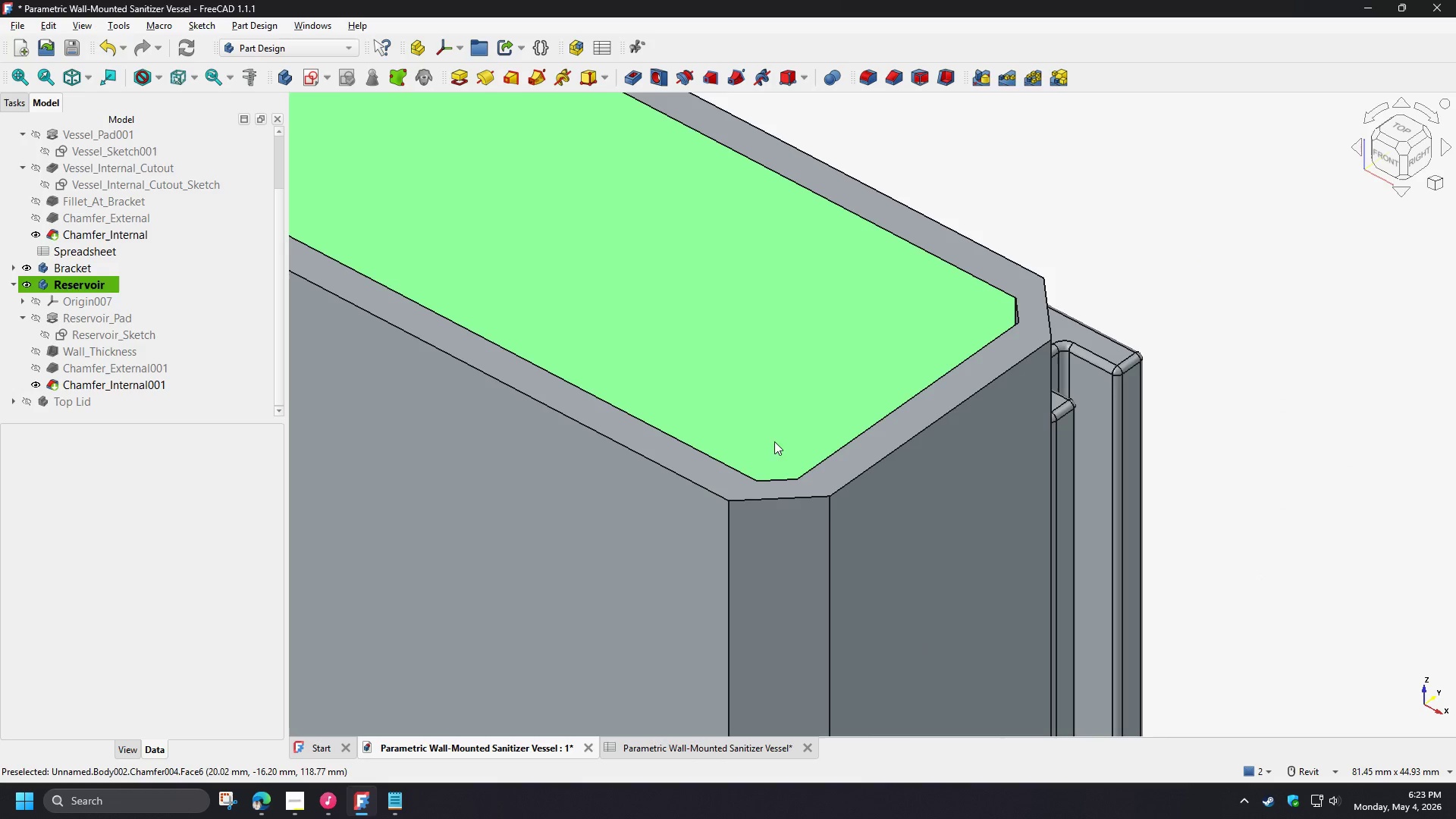 
hold_key(key=ShiftLeft, duration=1.5)
 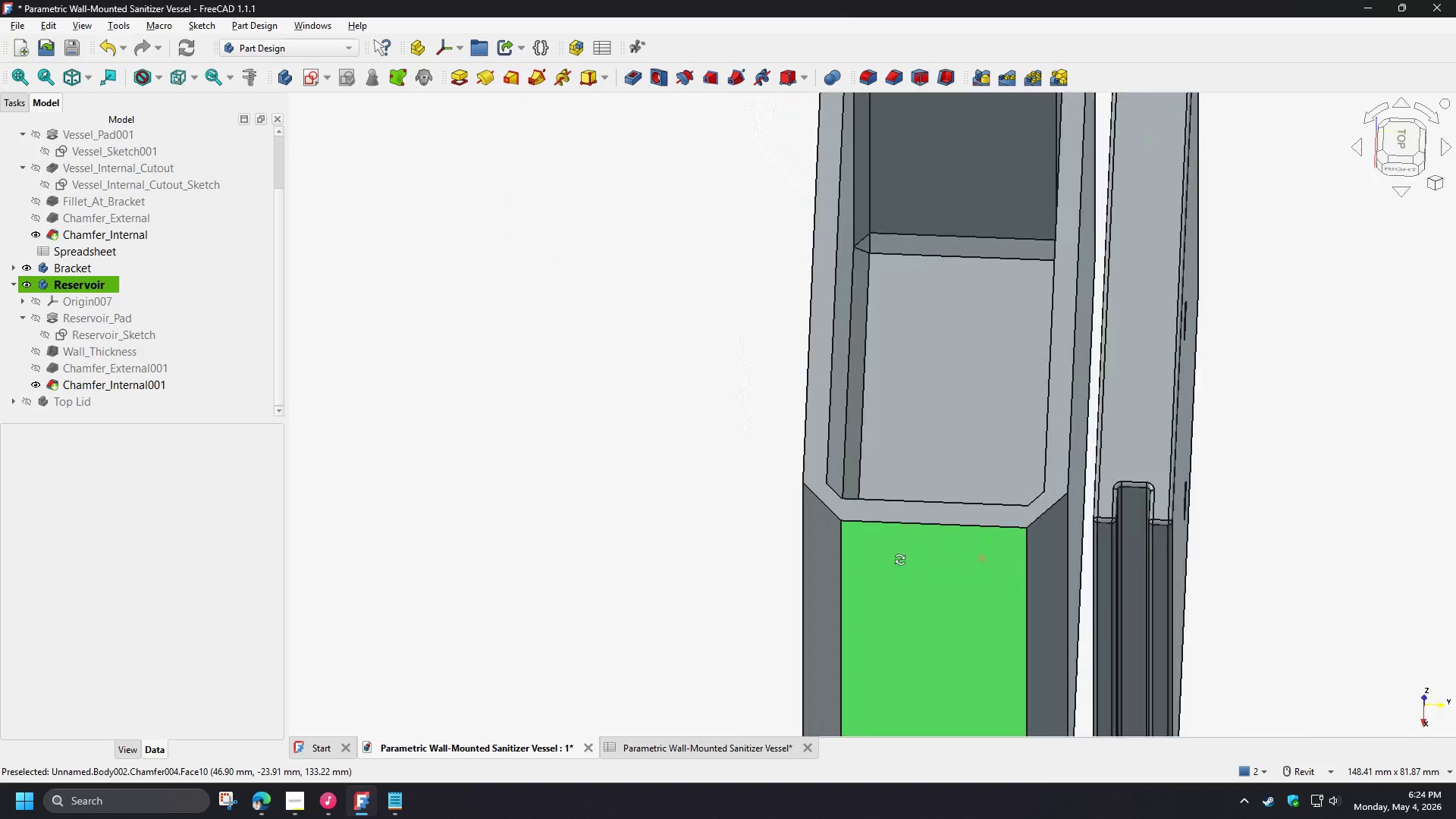 
scroll: coordinate [951, 441], scroll_direction: down, amount: 3.0
 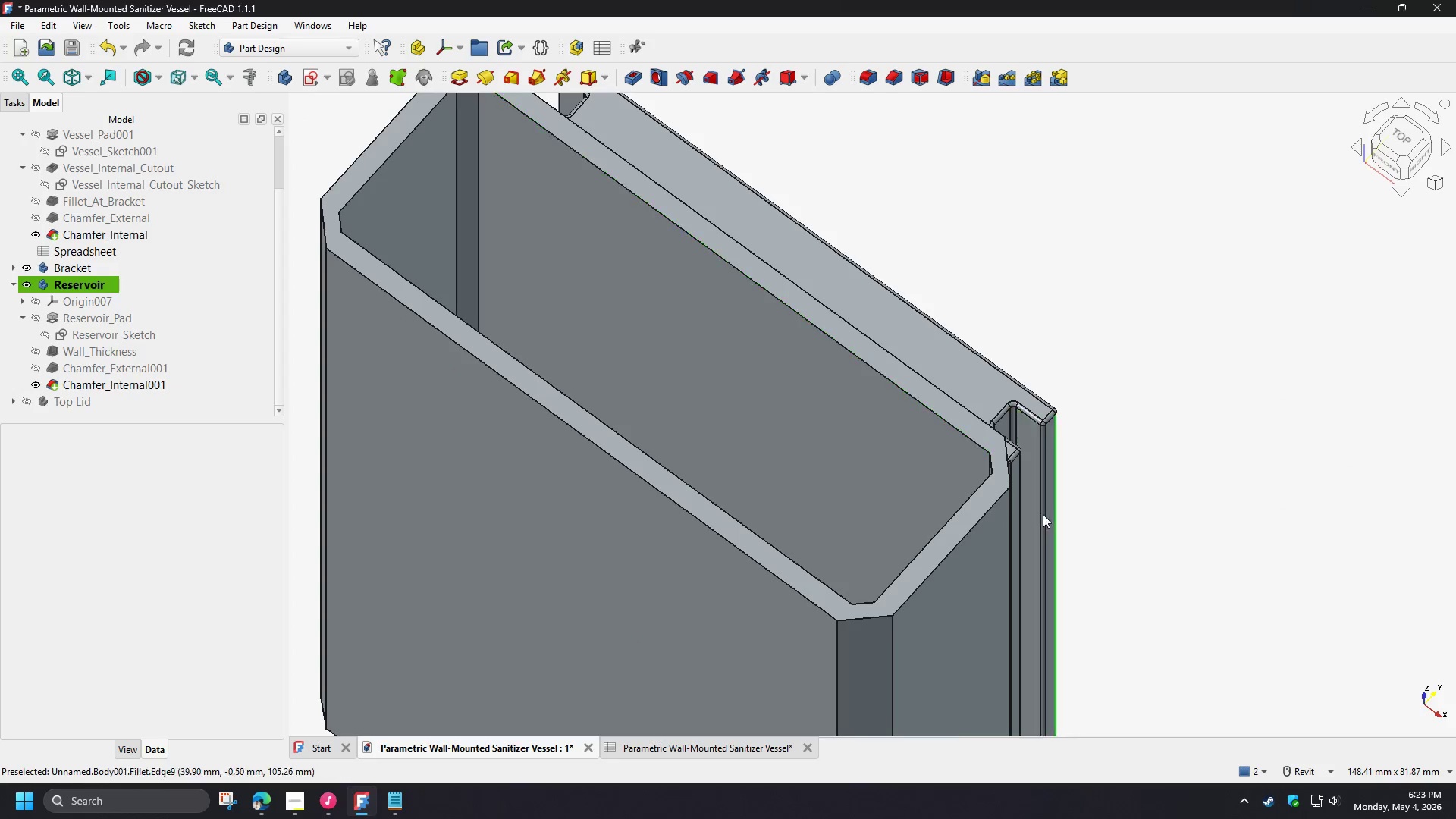 
hold_key(key=ShiftLeft, duration=1.52)
 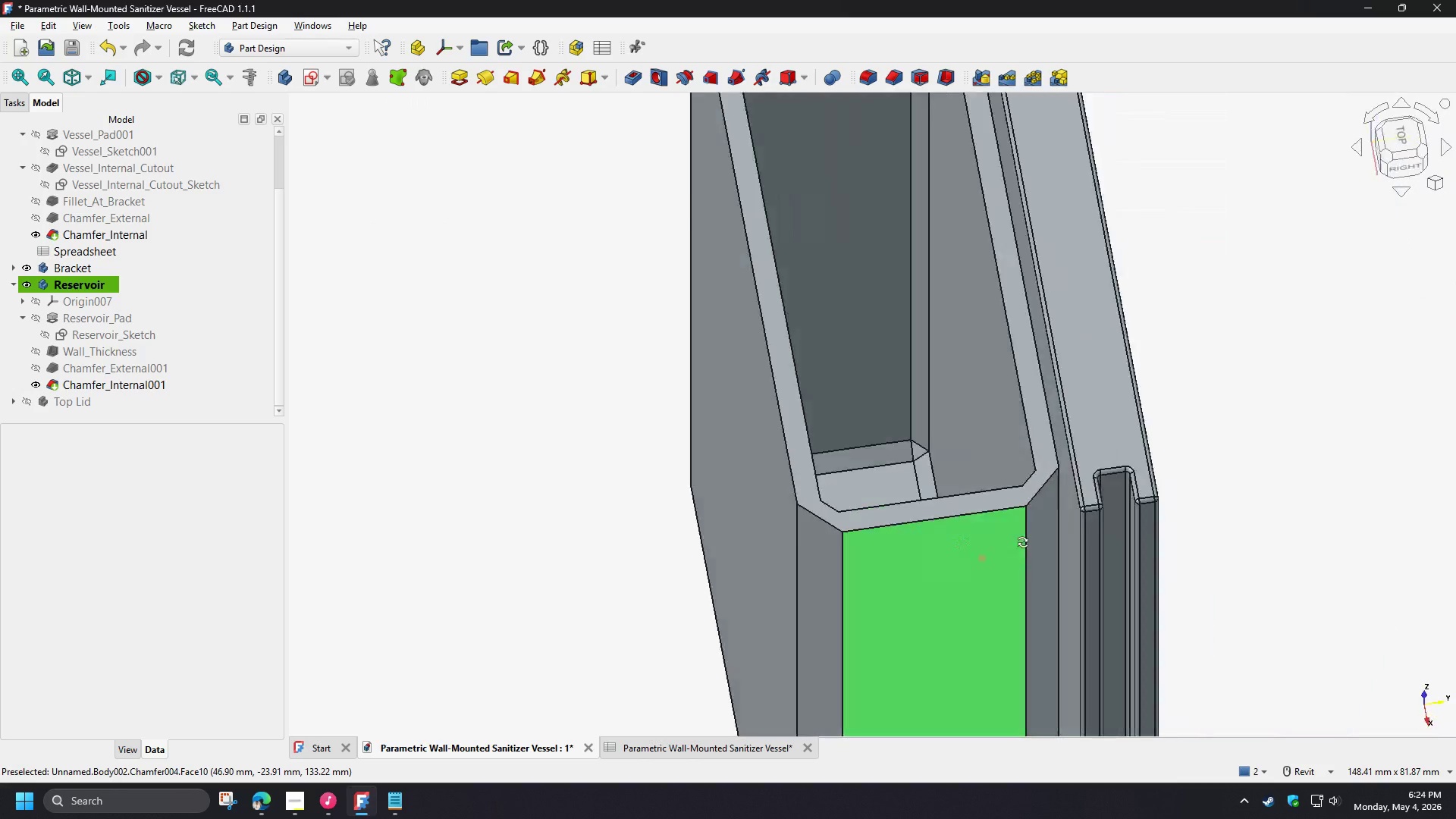 
hold_key(key=ShiftLeft, duration=1.51)
 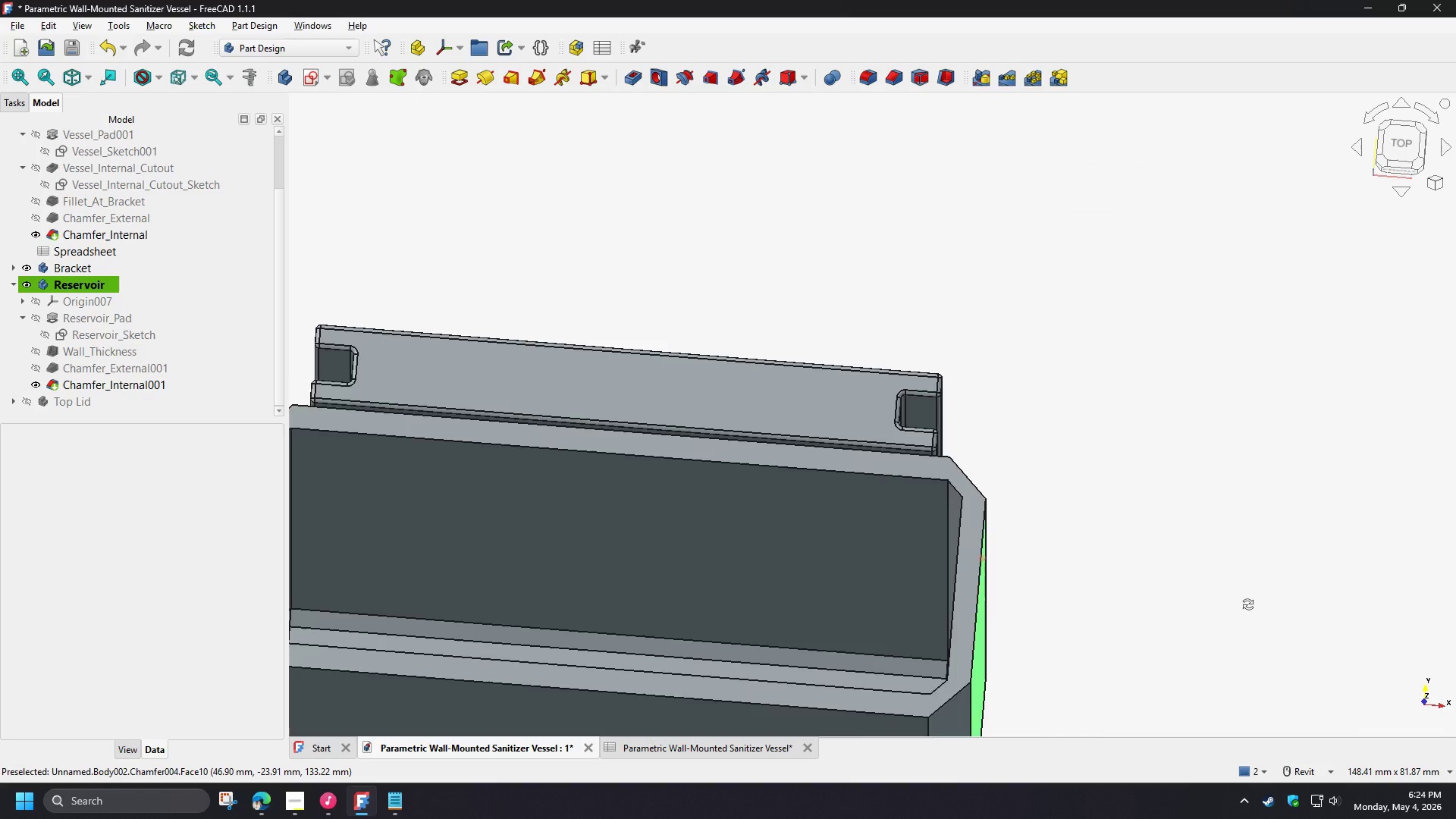 
hold_key(key=ShiftLeft, duration=1.49)
 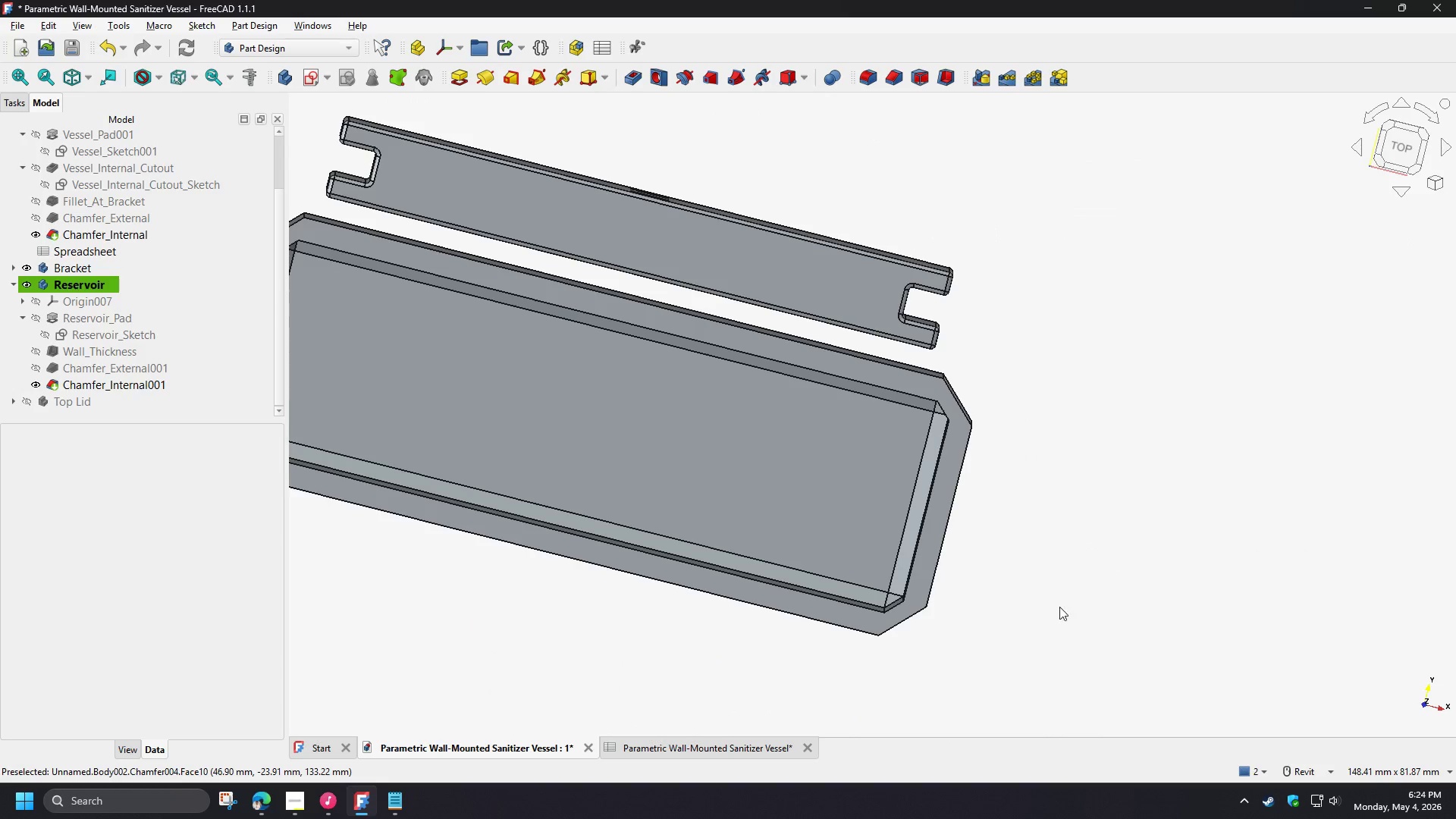 
scroll: coordinate [796, 522], scroll_direction: up, amount: 13.0
 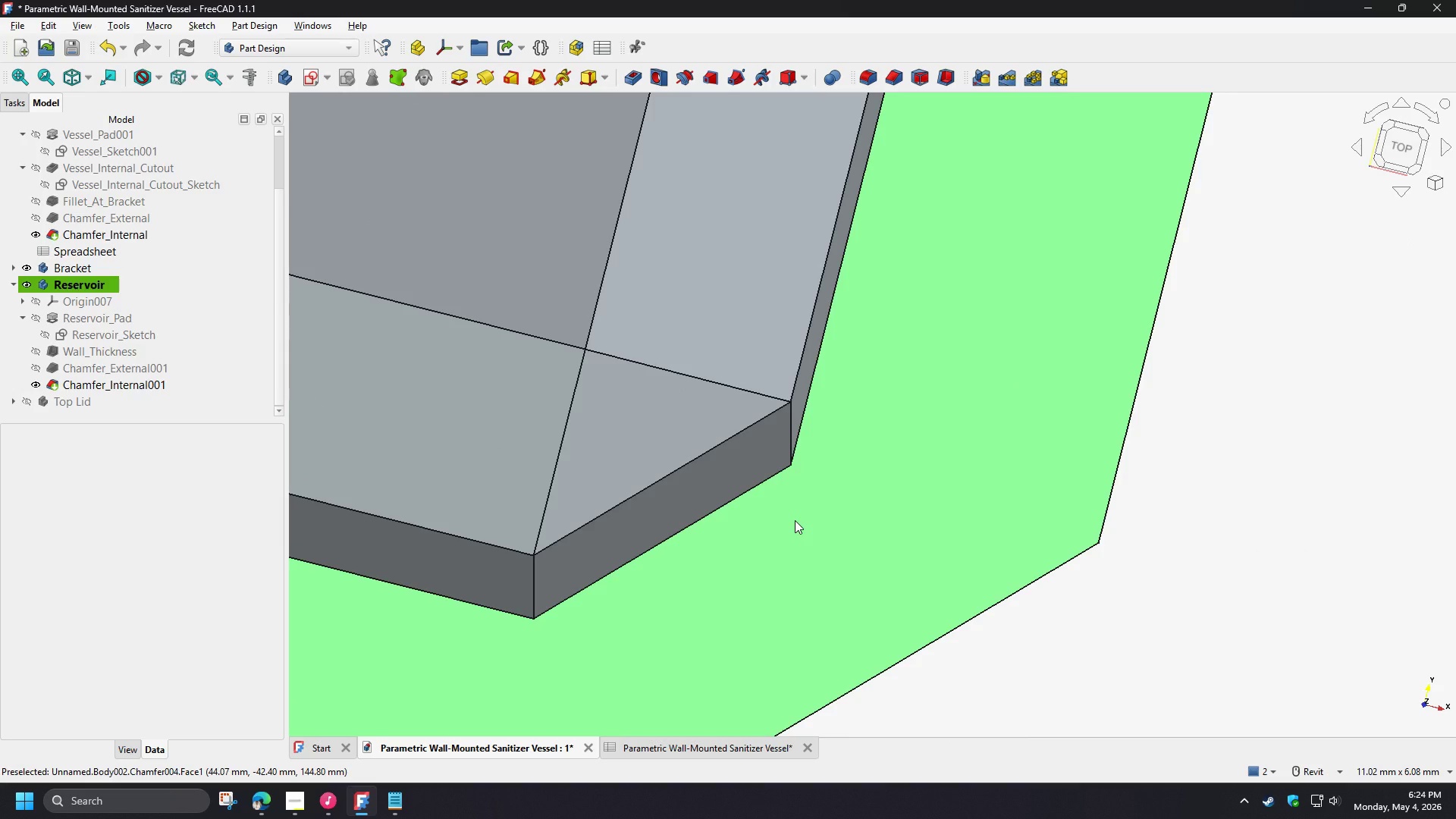 
scroll: coordinate [795, 520], scroll_direction: down, amount: 13.0
 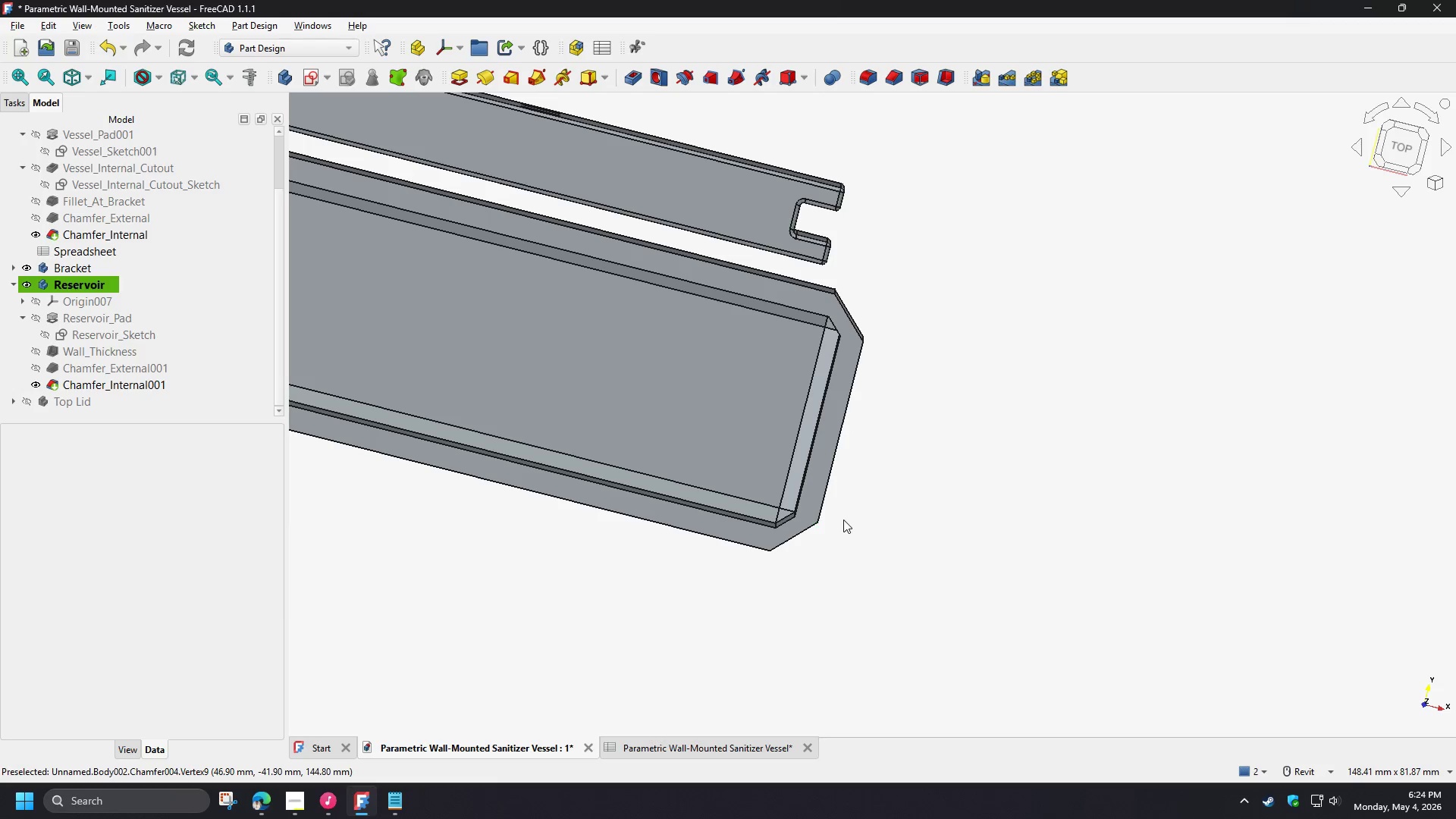 
hold_key(key=ShiftLeft, duration=1.5)
 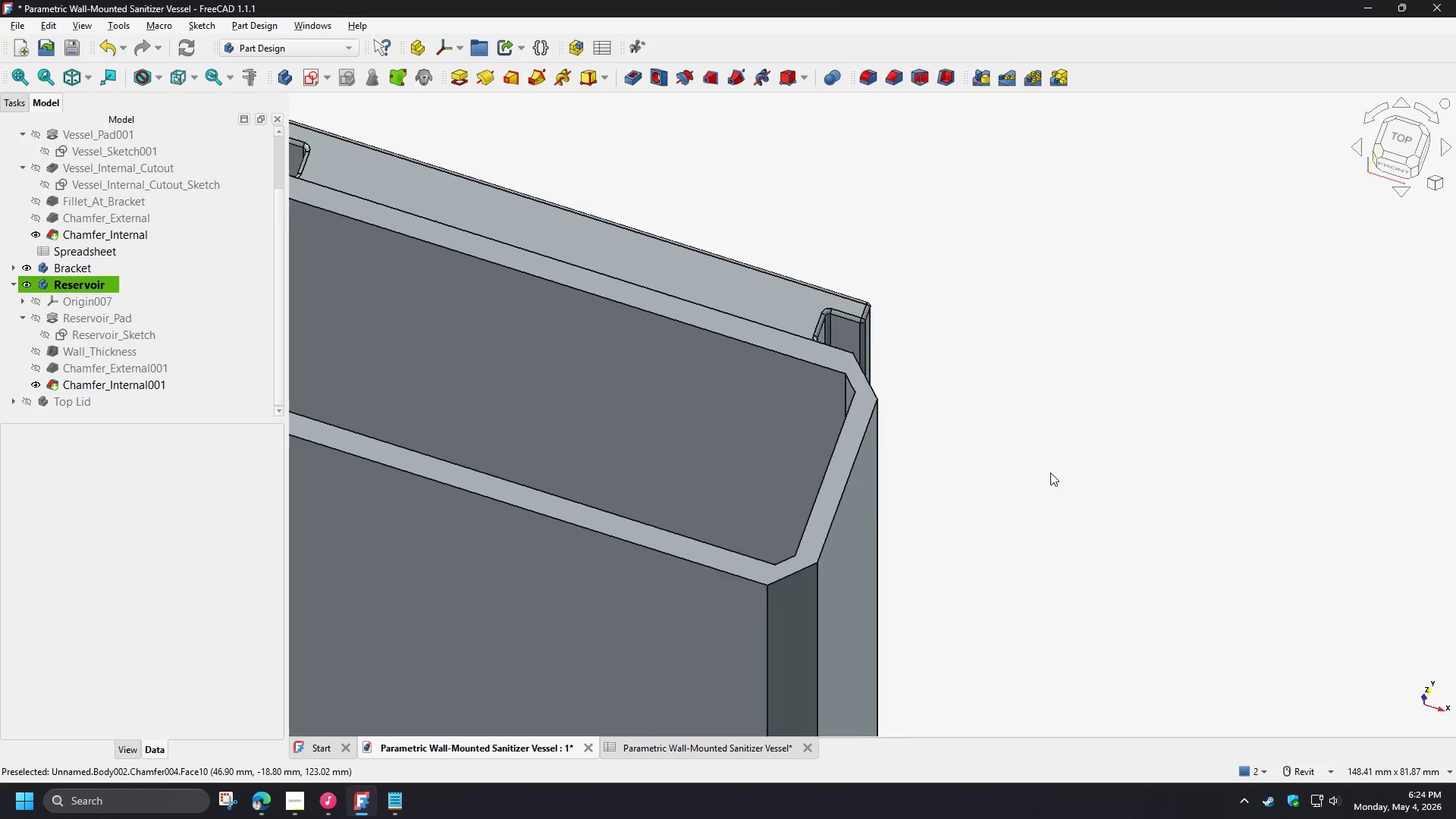 
key(Shift+ShiftLeft)
 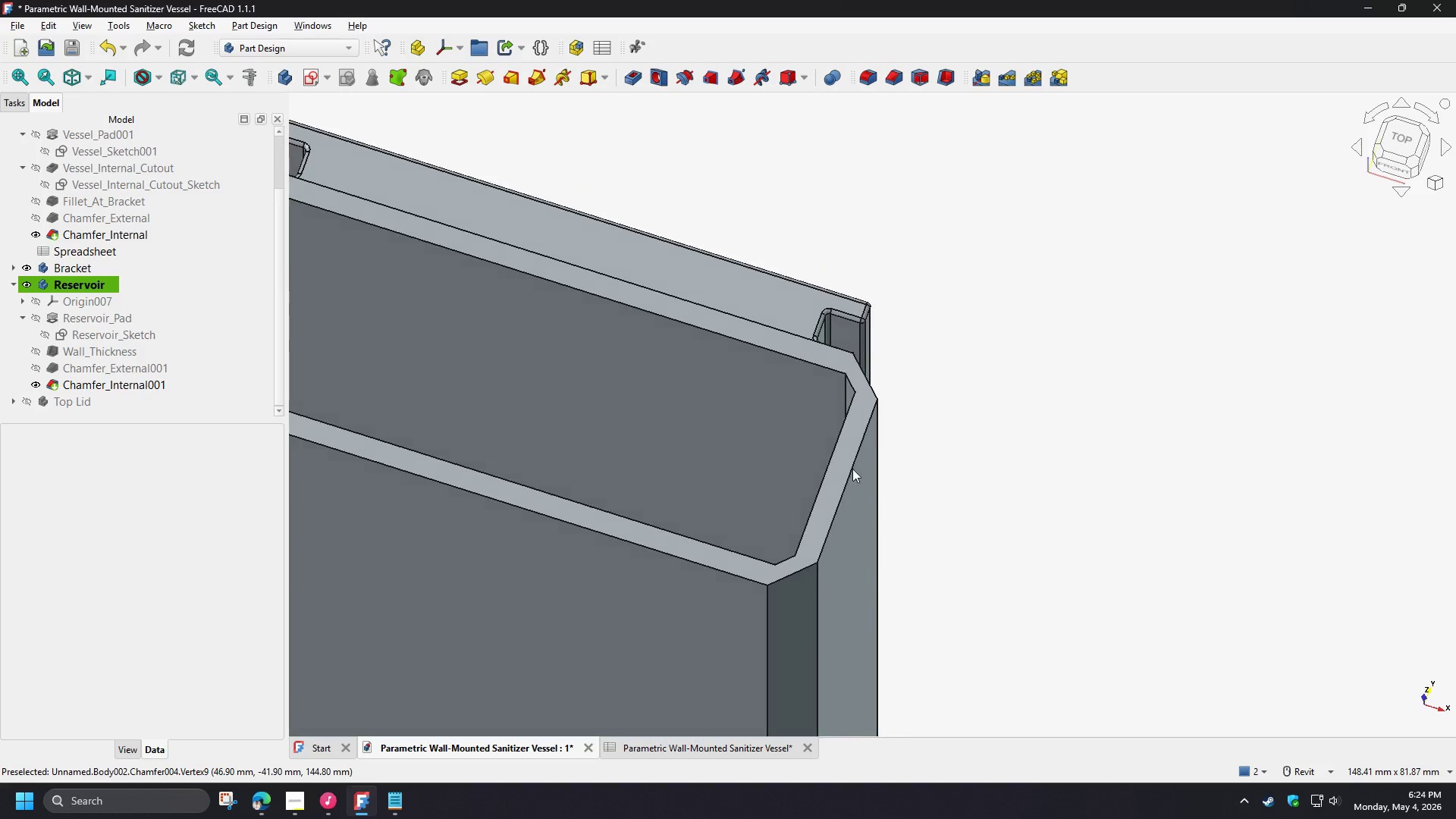 
key(Shift+ShiftLeft)
 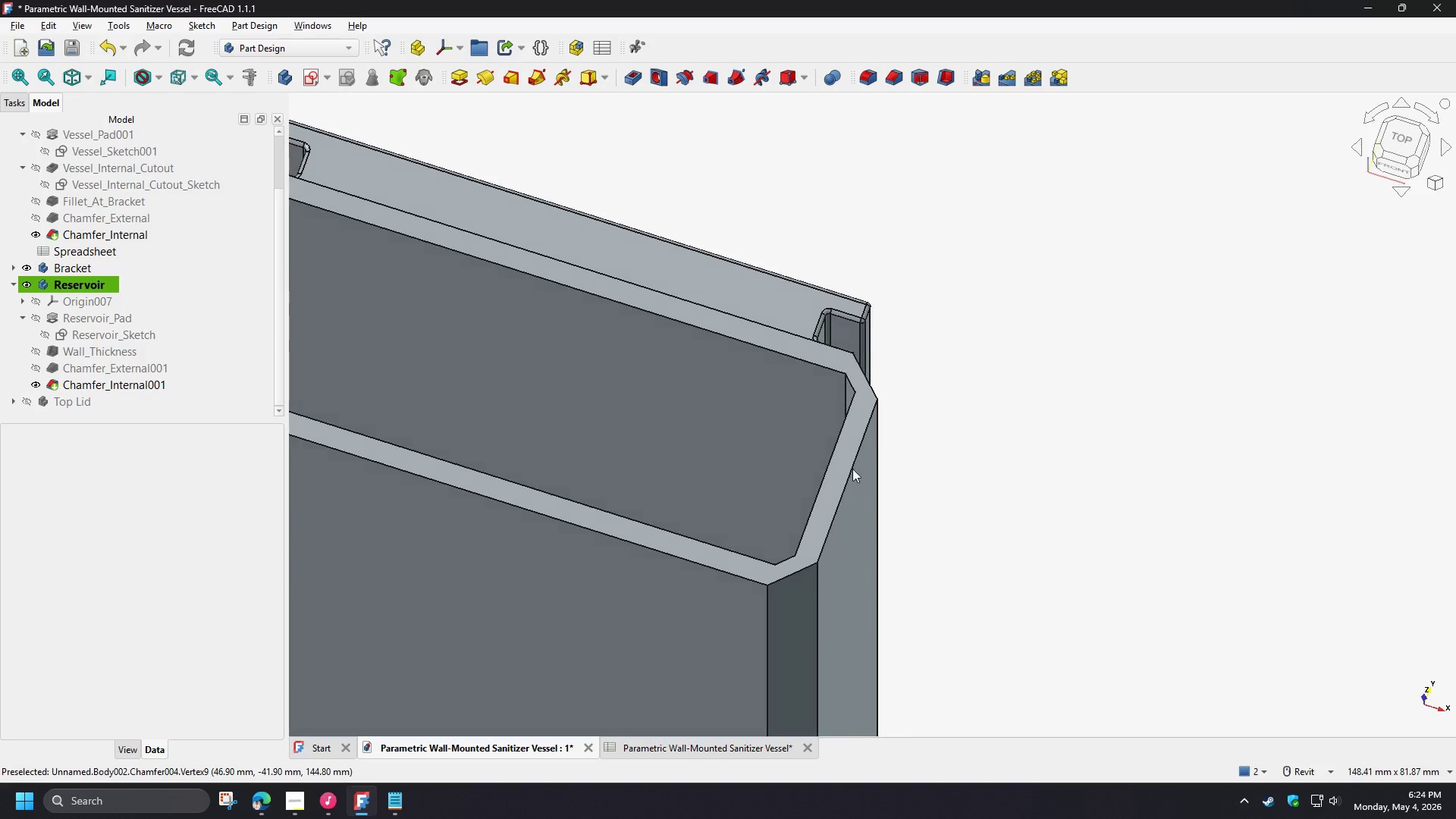 
key(Shift+ShiftLeft)
 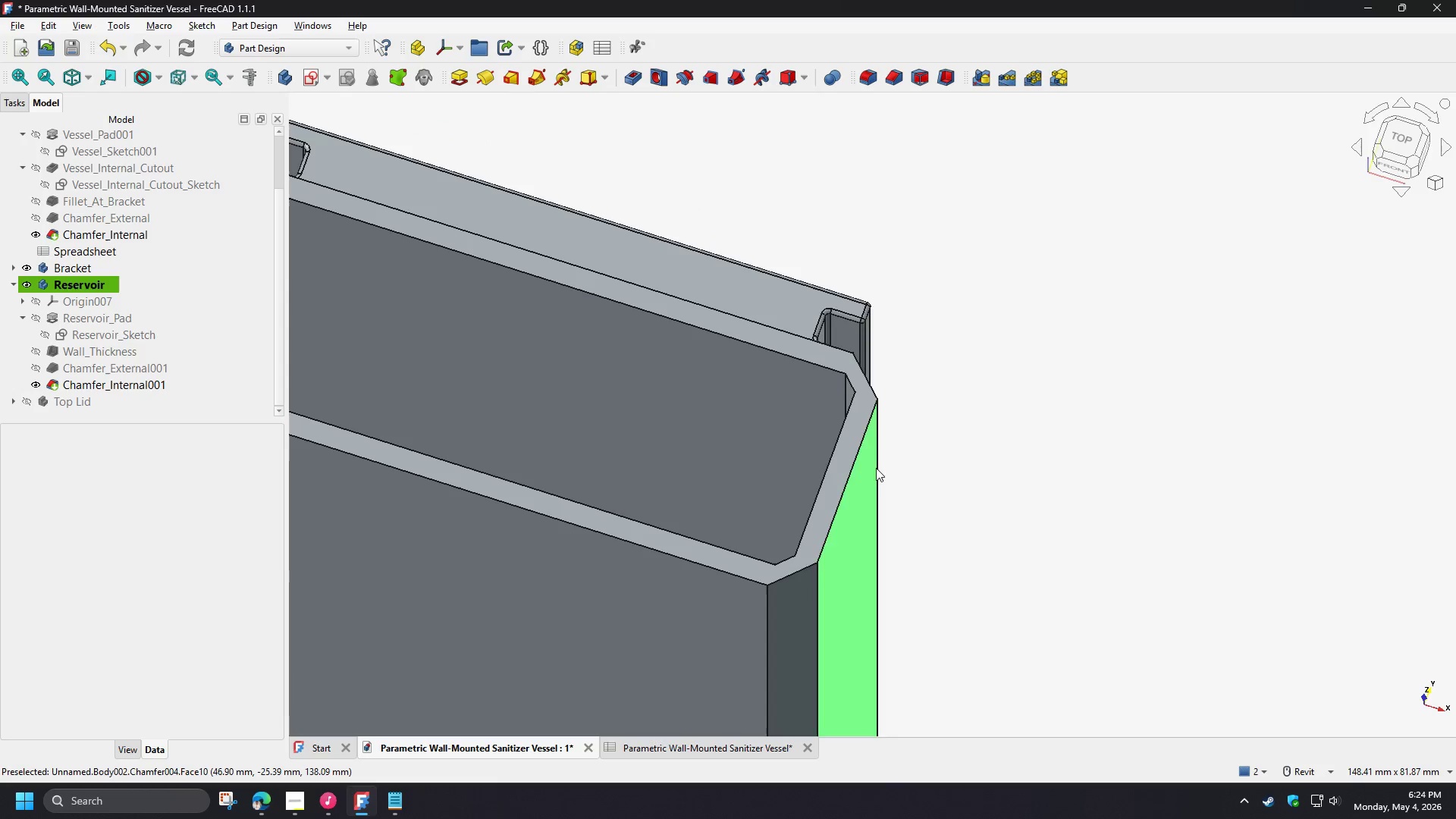 
key(Shift+ShiftLeft)
 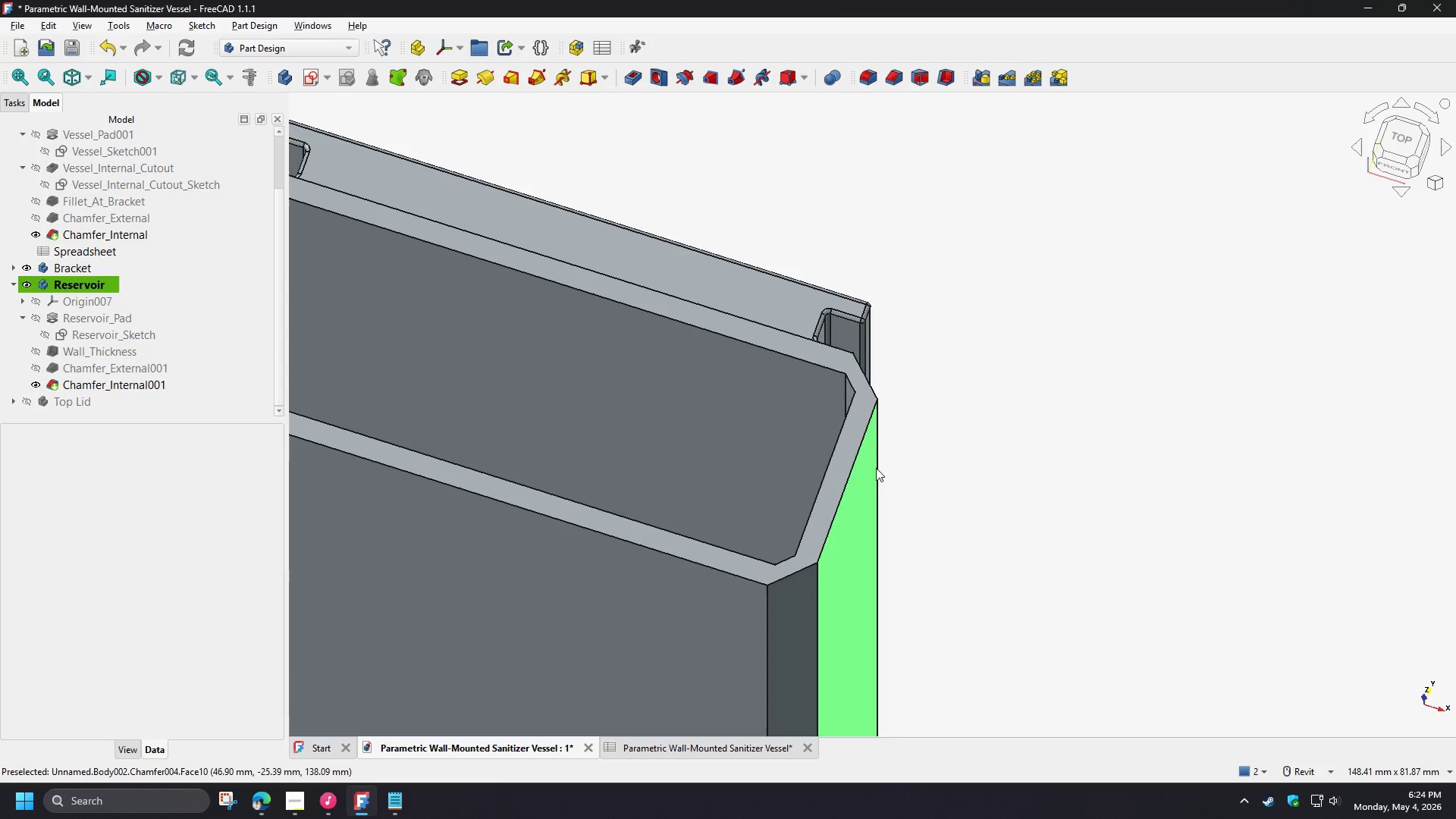 
key(Shift+ShiftLeft)
 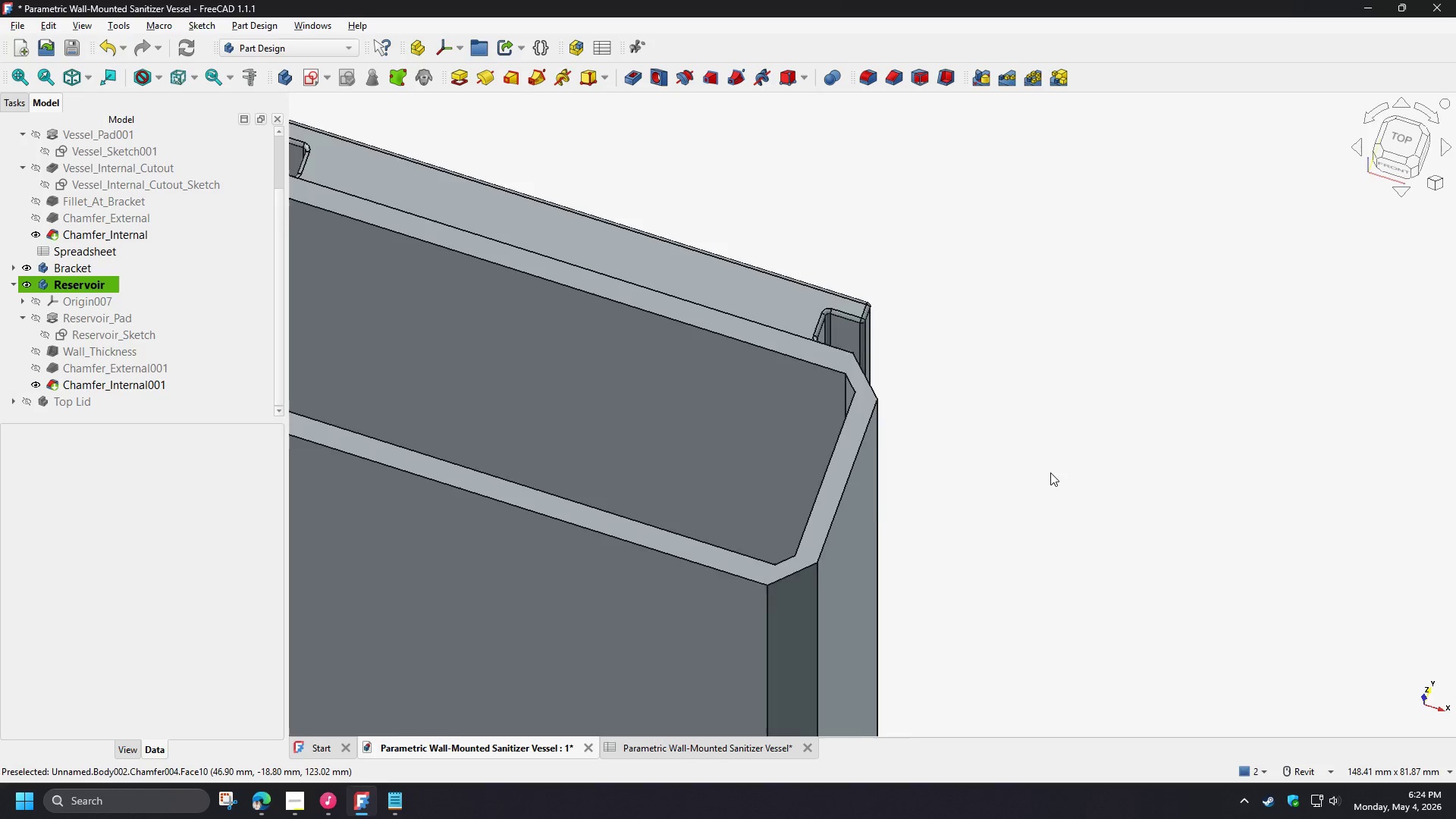 
scroll: coordinate [1050, 472], scroll_direction: down, amount: 2.0
 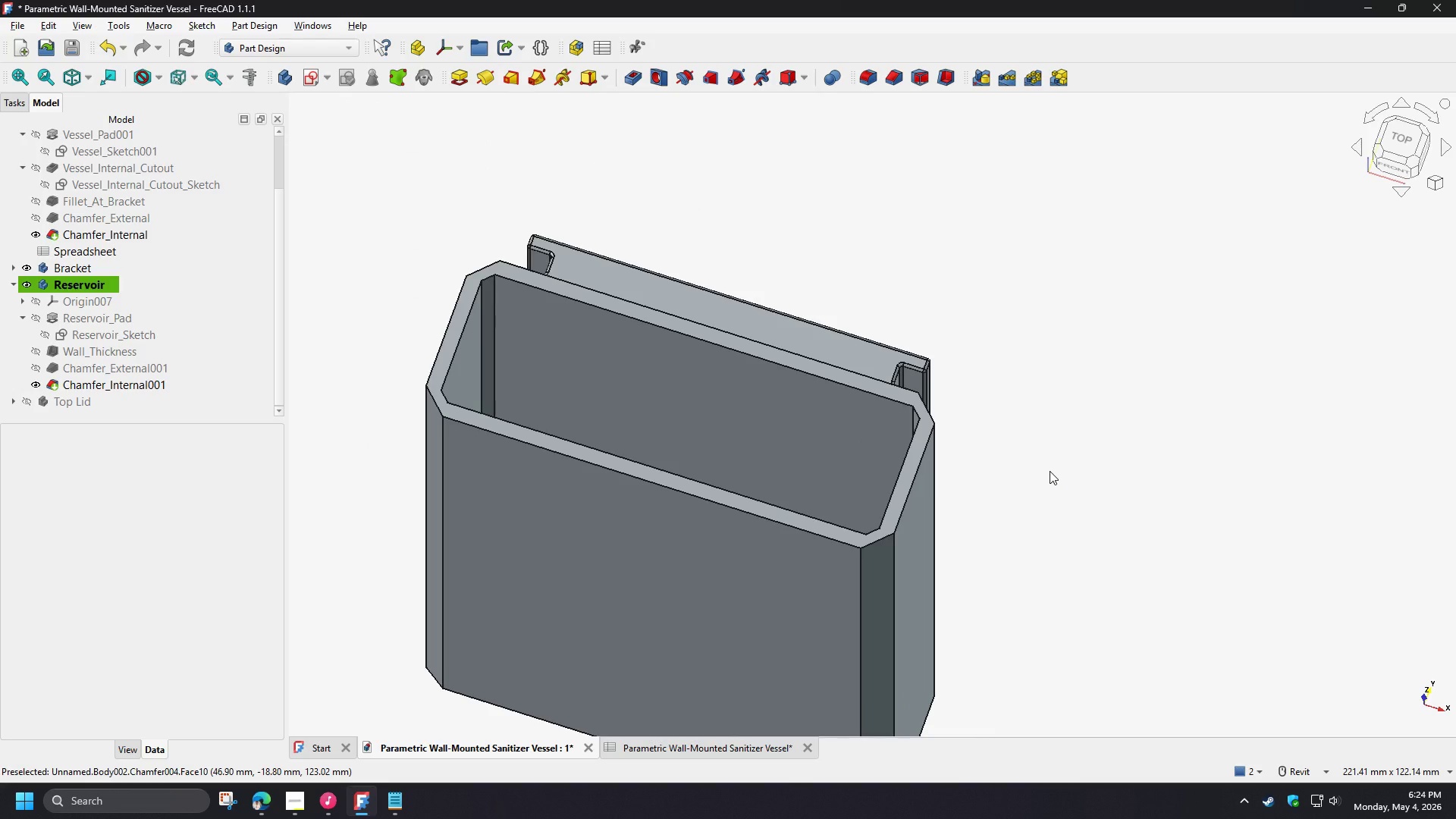 
wait(15.53)
 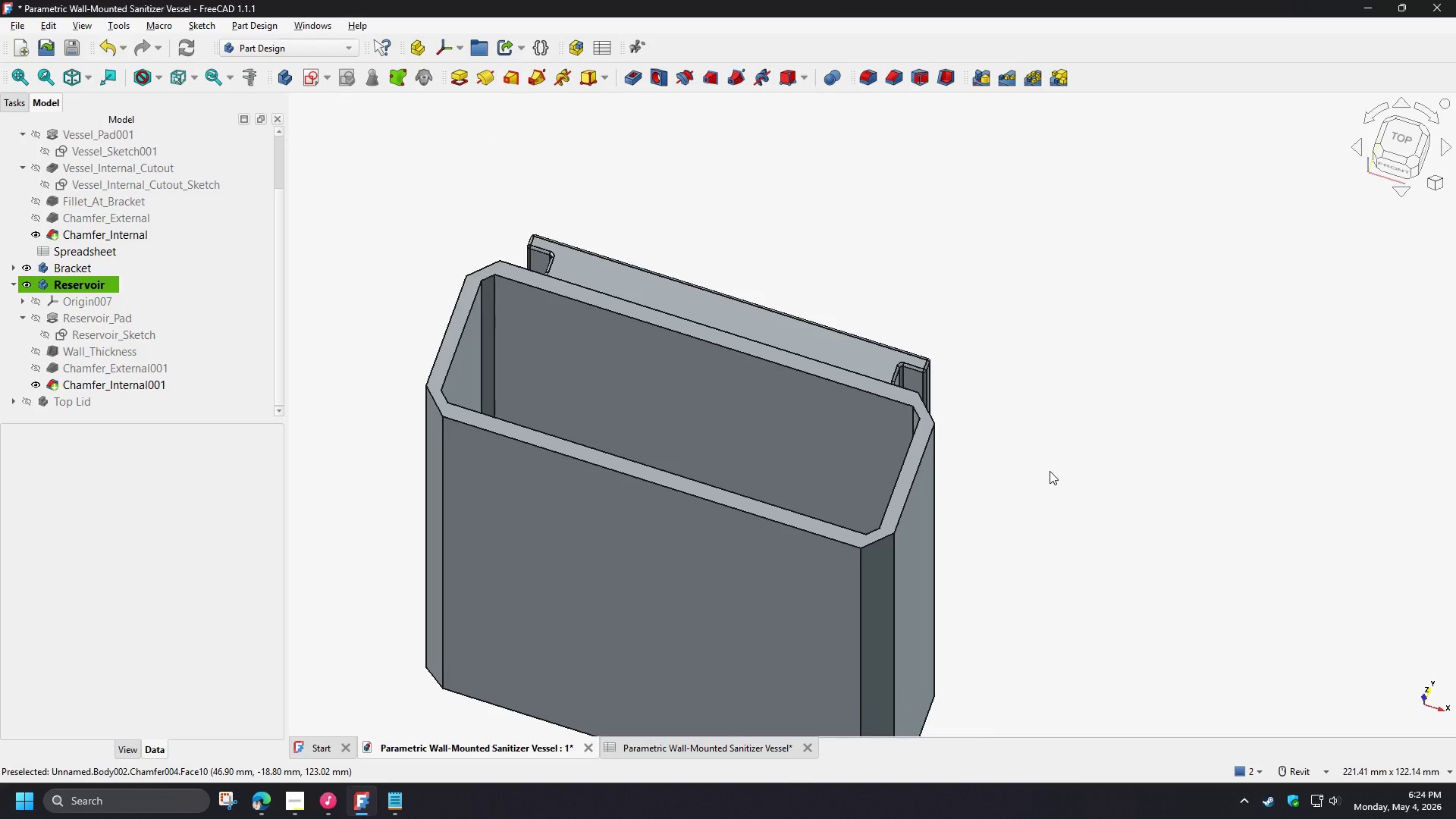 
scroll: coordinate [90, 294], scroll_direction: up, amount: 4.0
 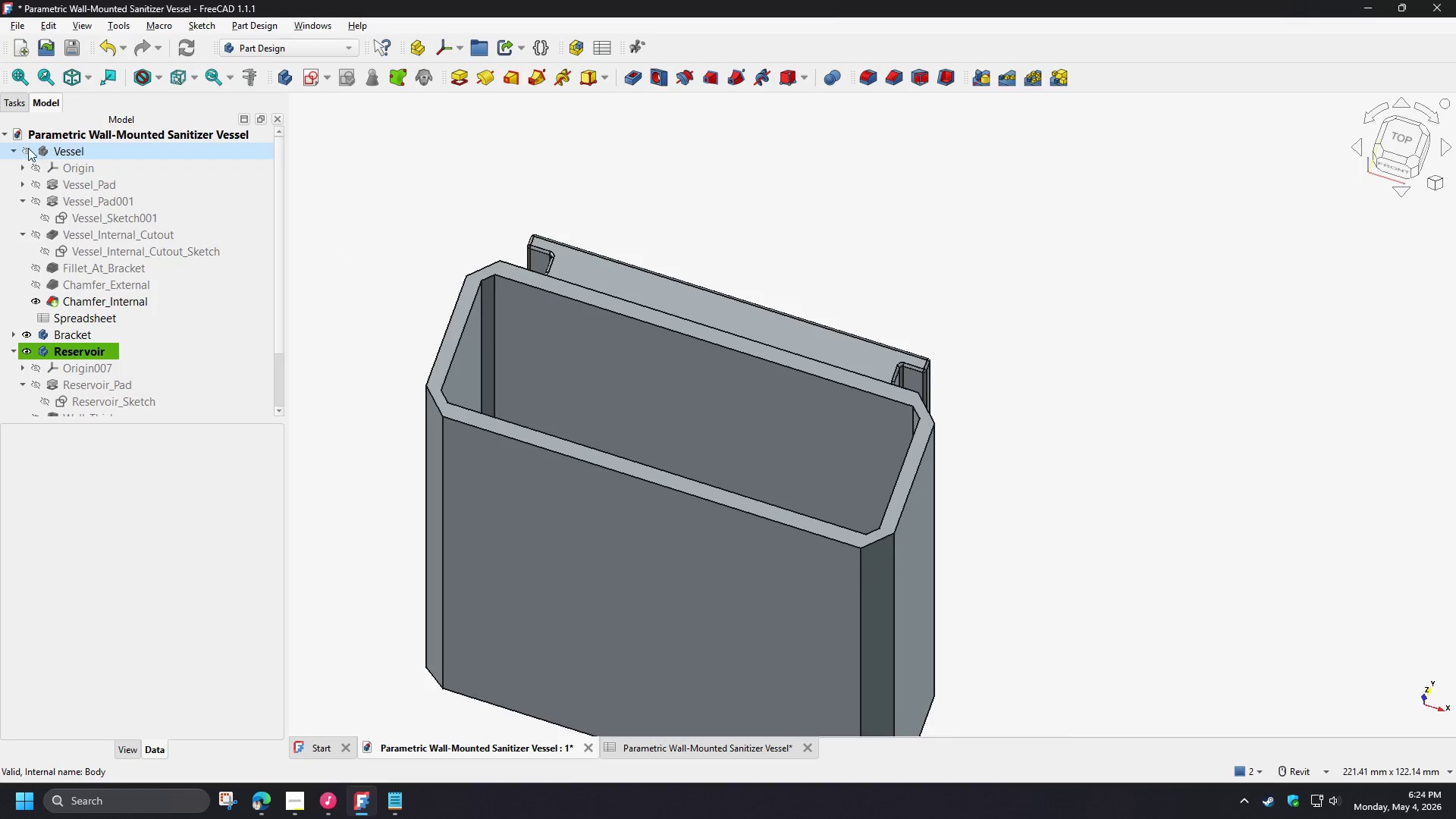 
left_click([27, 147])
 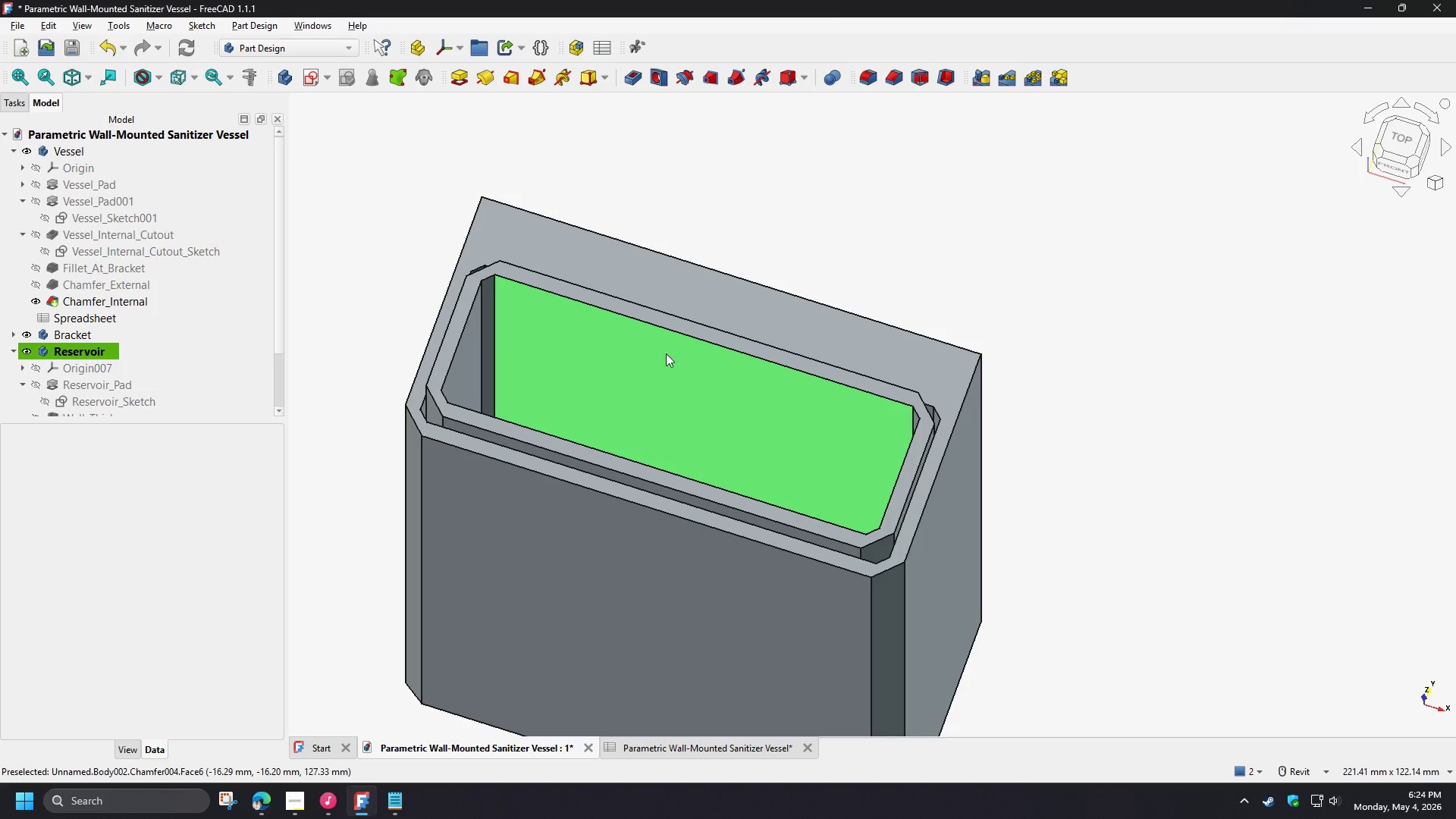 
hold_key(key=ShiftLeft, duration=1.5)
 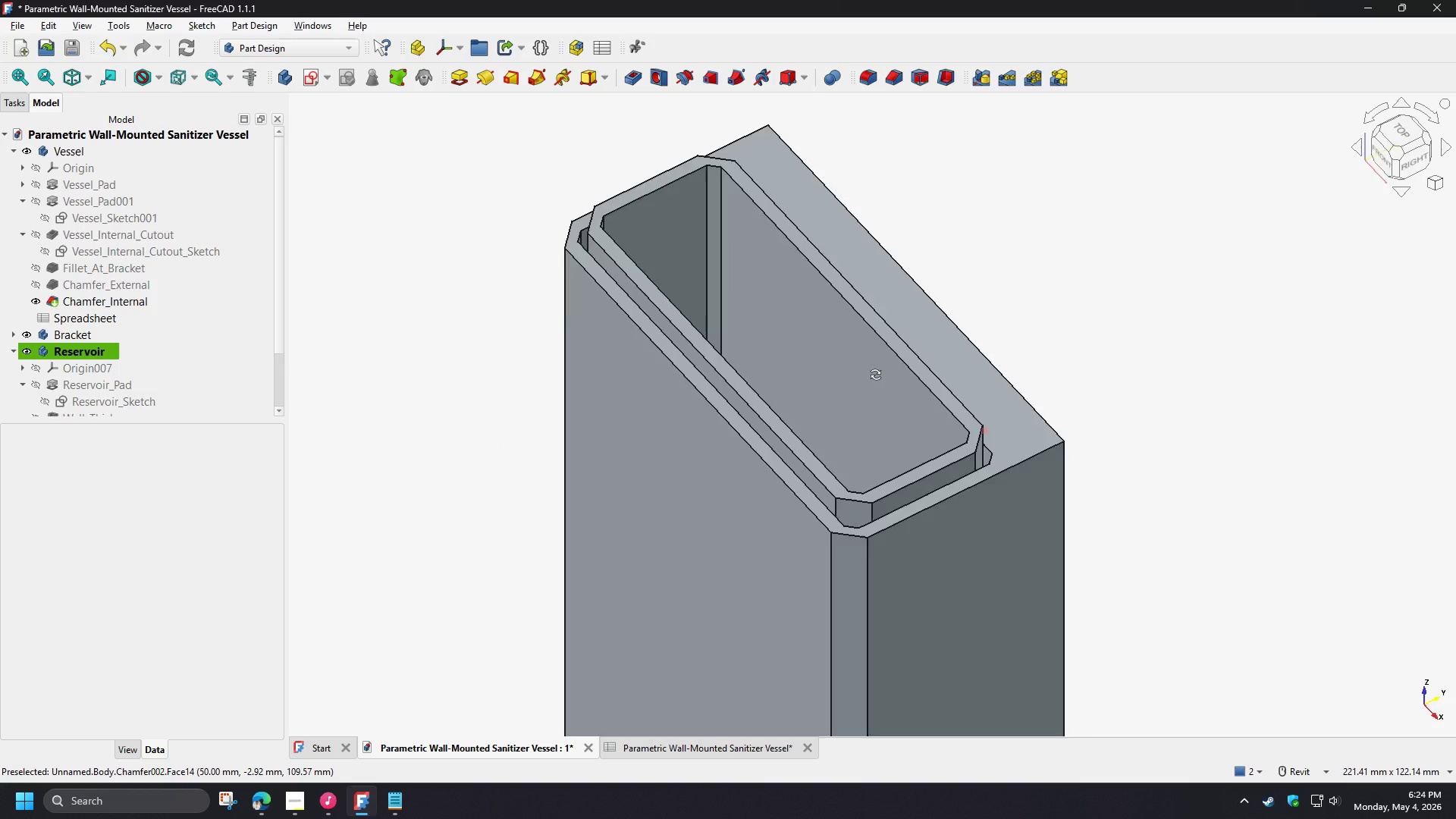 
hold_key(key=ShiftLeft, duration=0.81)
 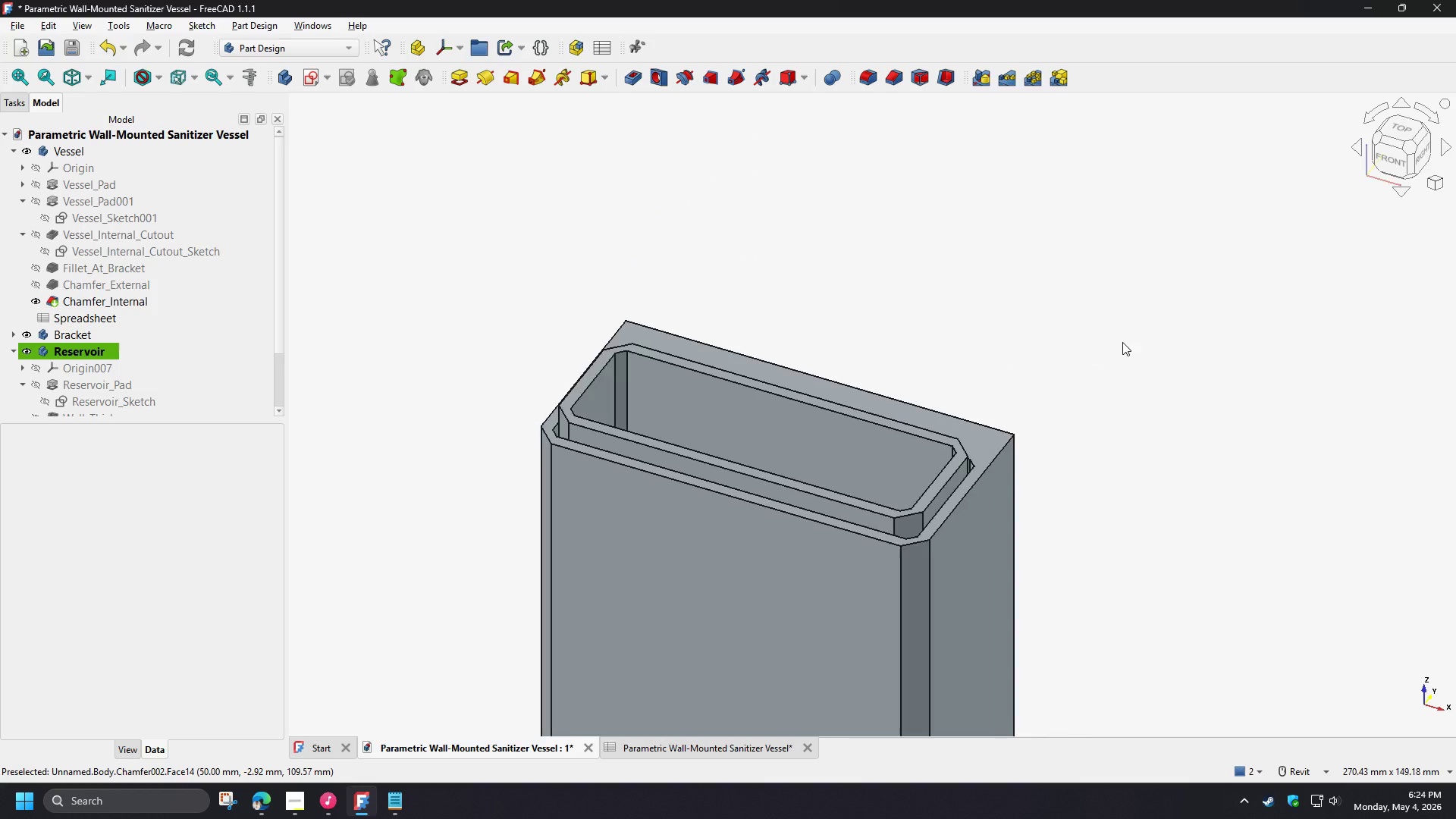 
scroll: coordinate [1085, 446], scroll_direction: down, amount: 3.0
 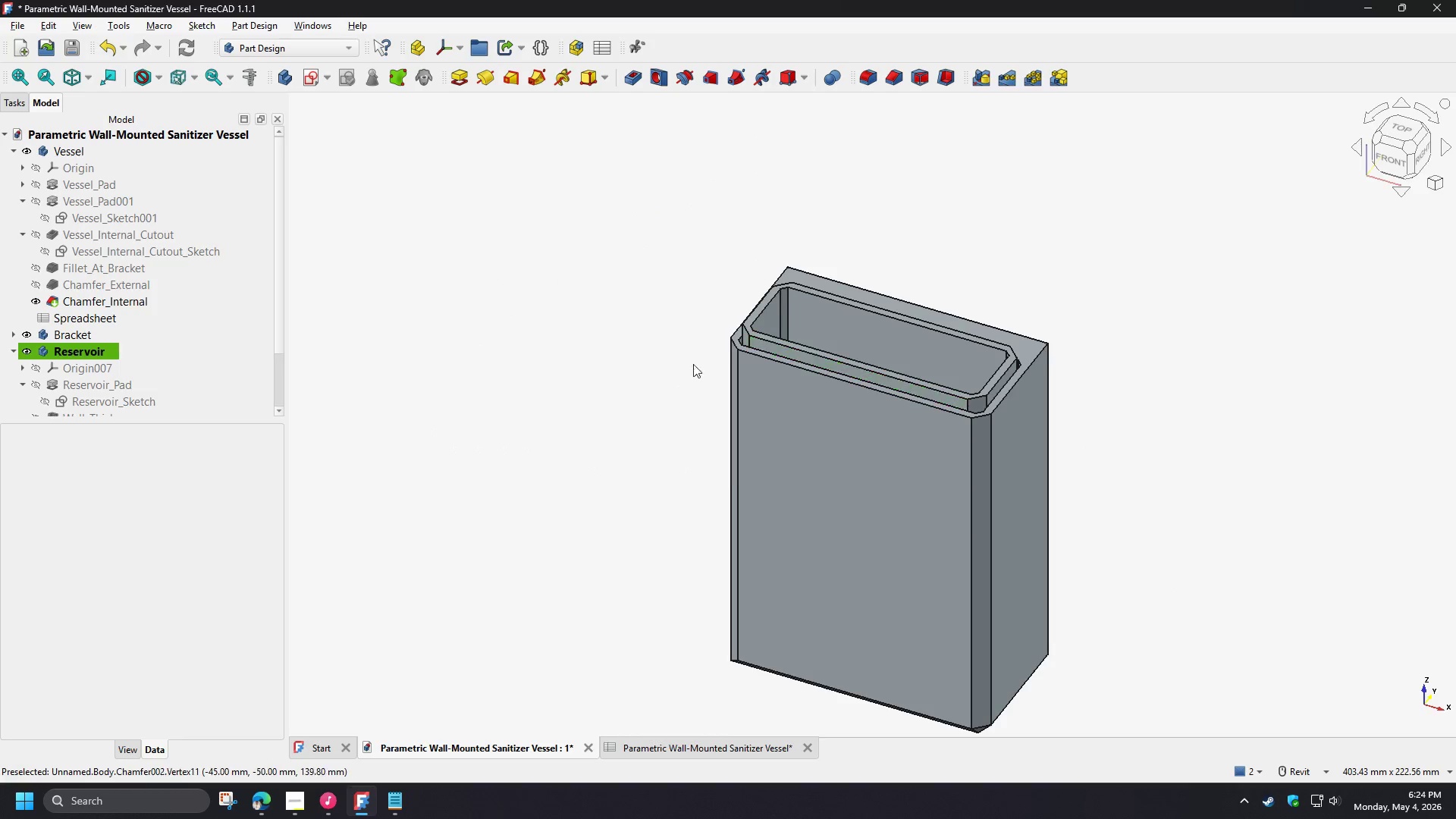 
hold_key(key=ShiftLeft, duration=1.52)
 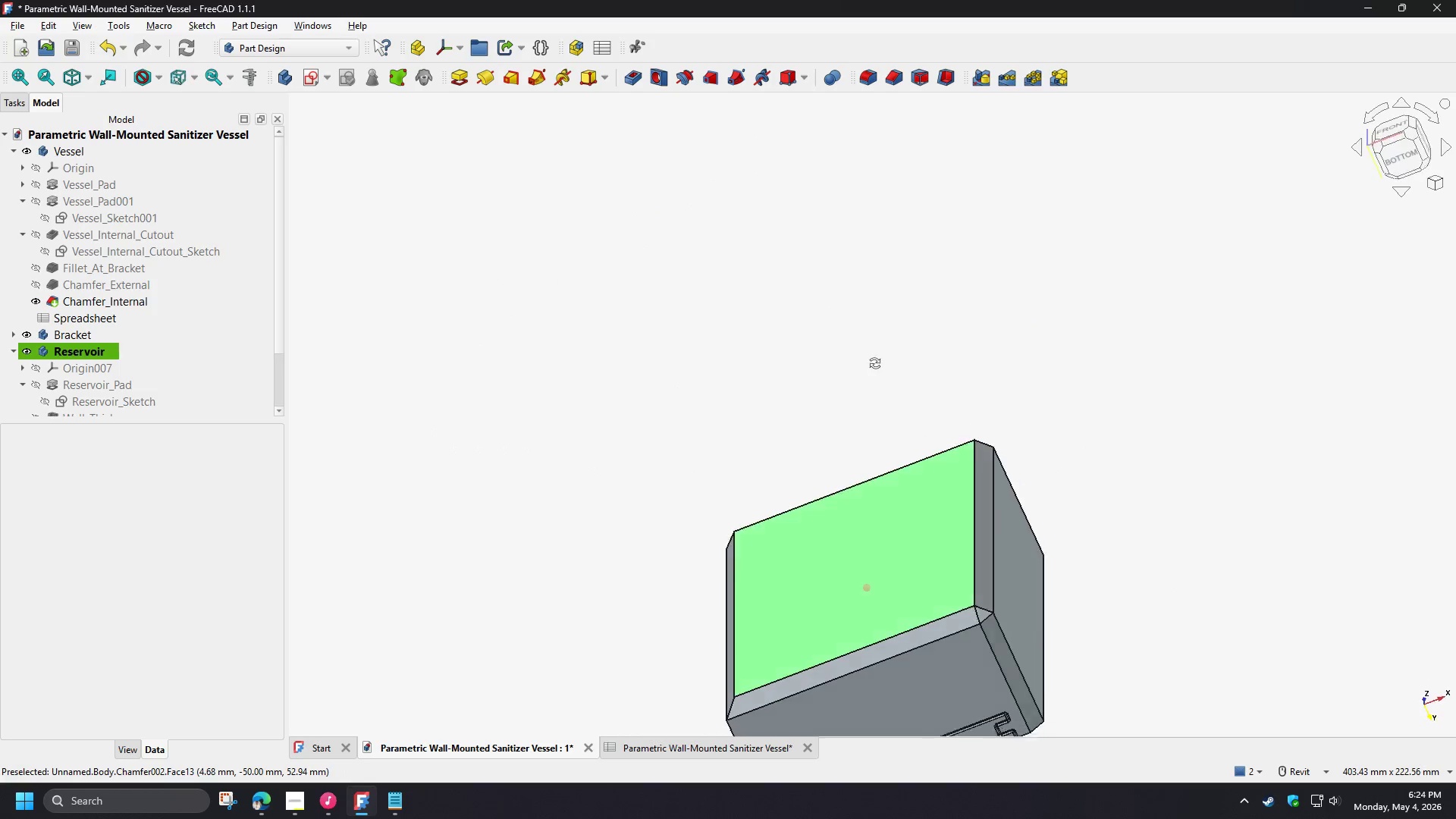 
hold_key(key=ShiftLeft, duration=1.5)
 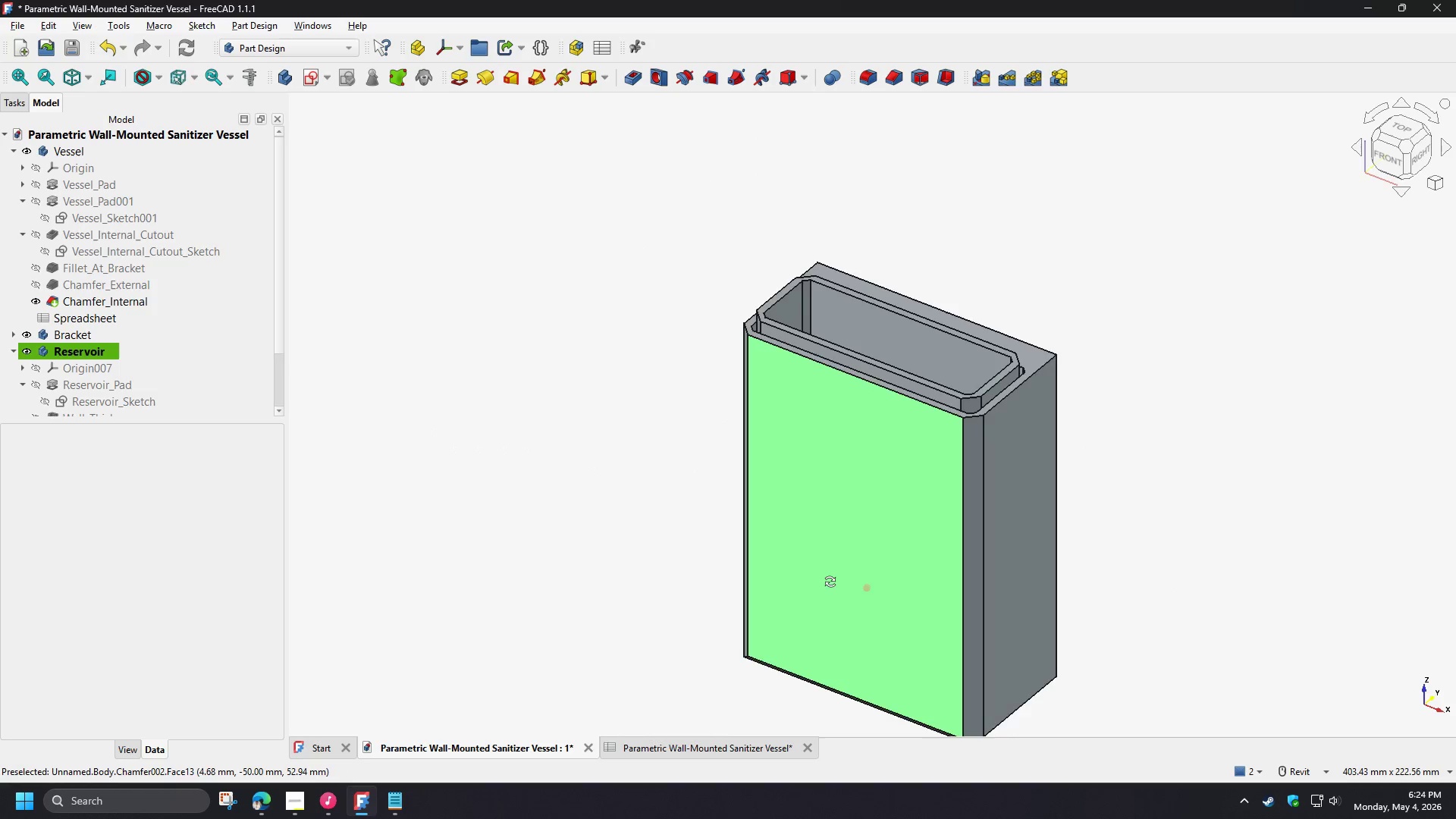 
hold_key(key=ShiftLeft, duration=0.78)
 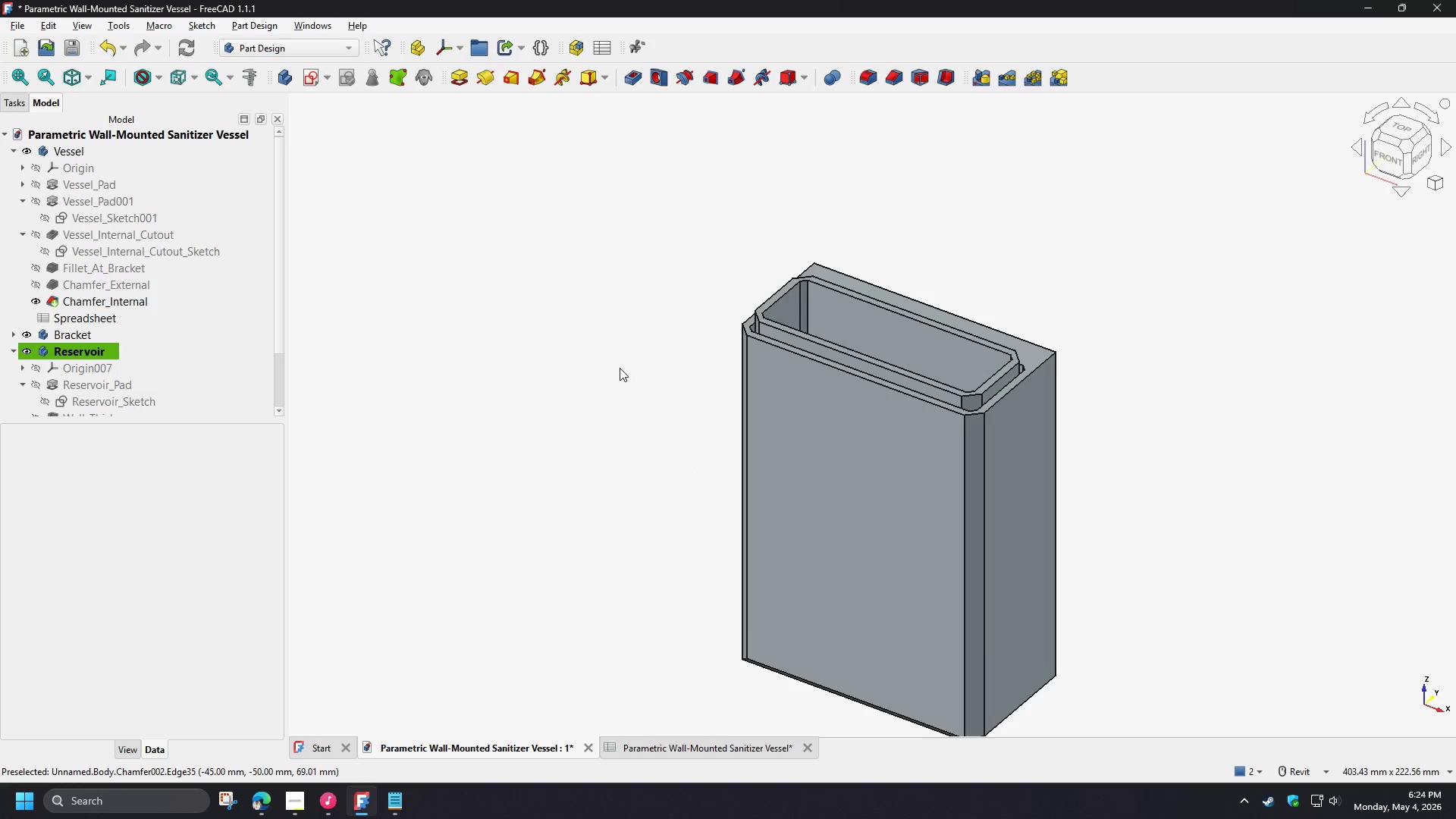 
left_click([619, 366])
 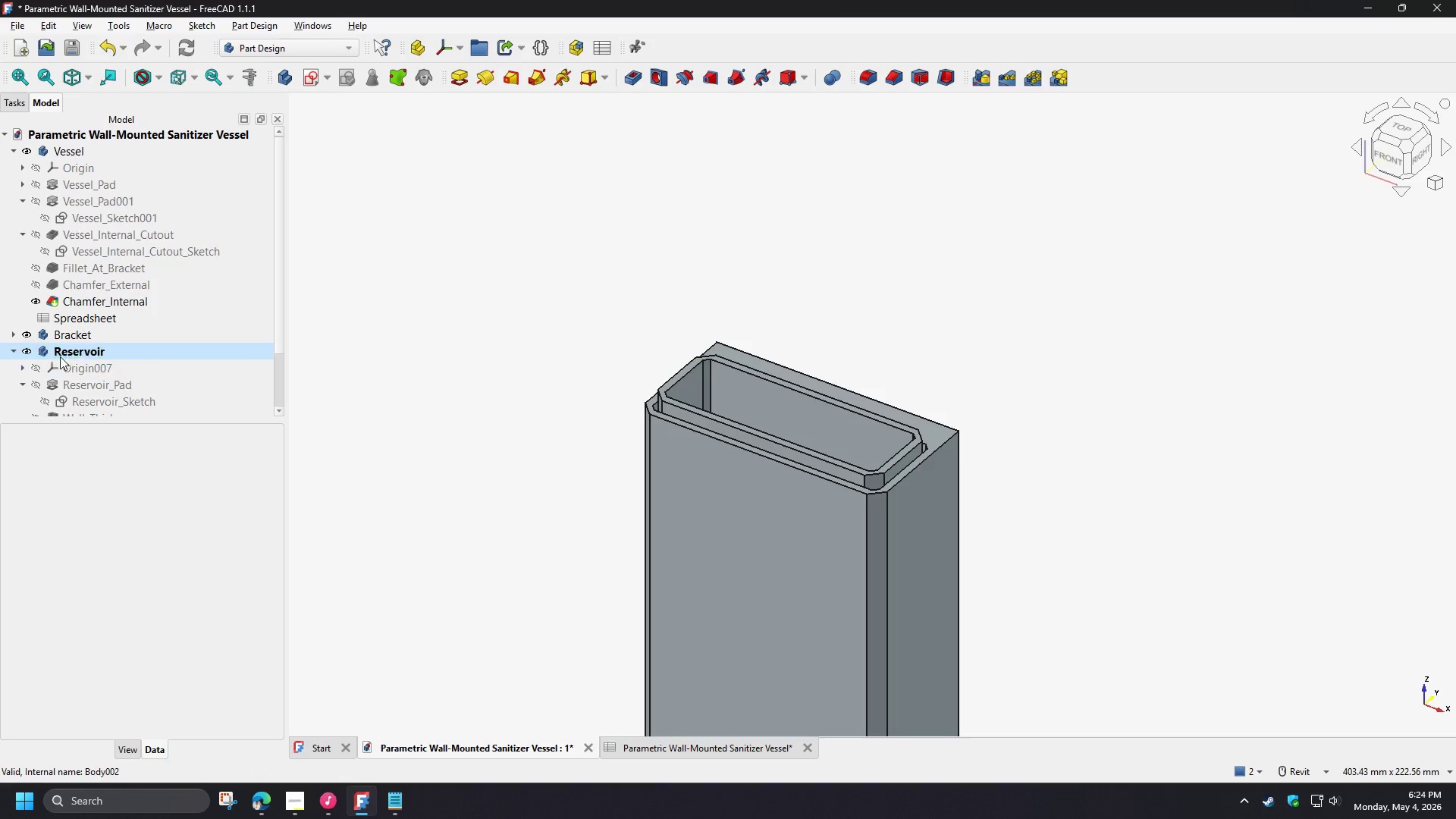 
scroll: coordinate [66, 355], scroll_direction: down, amount: 4.0
 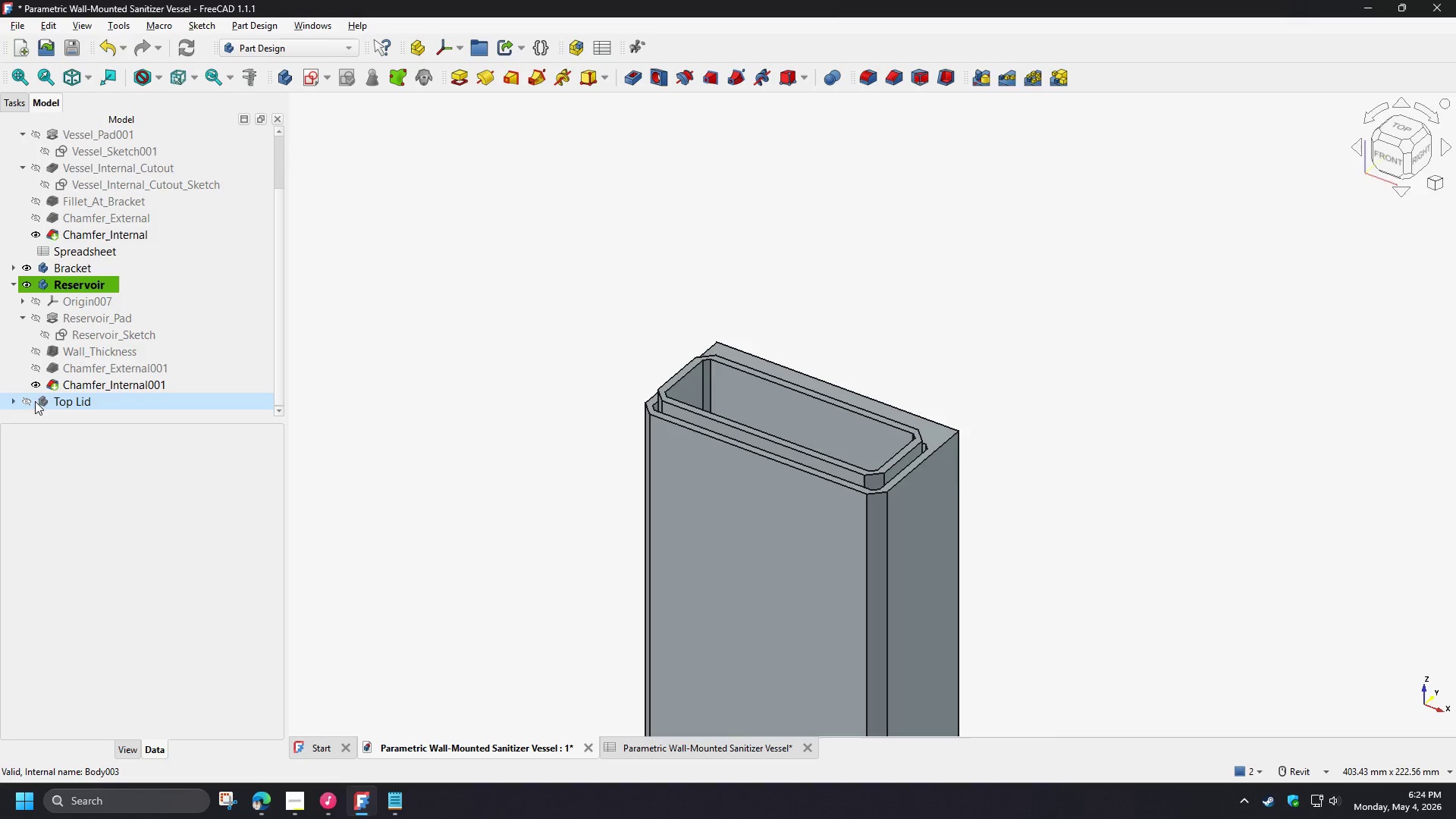 
left_click([27, 402])
 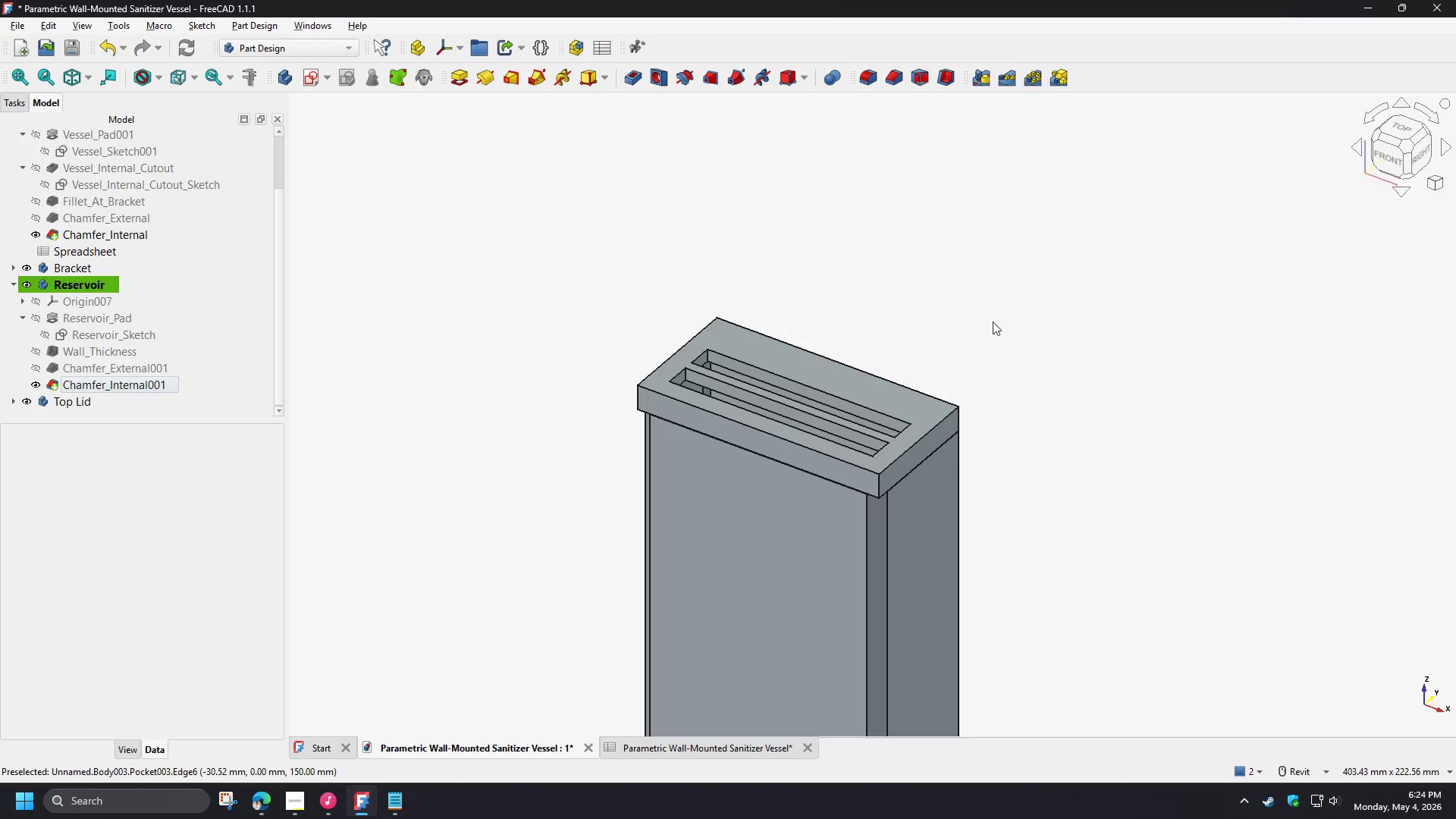 
left_click([1064, 322])
 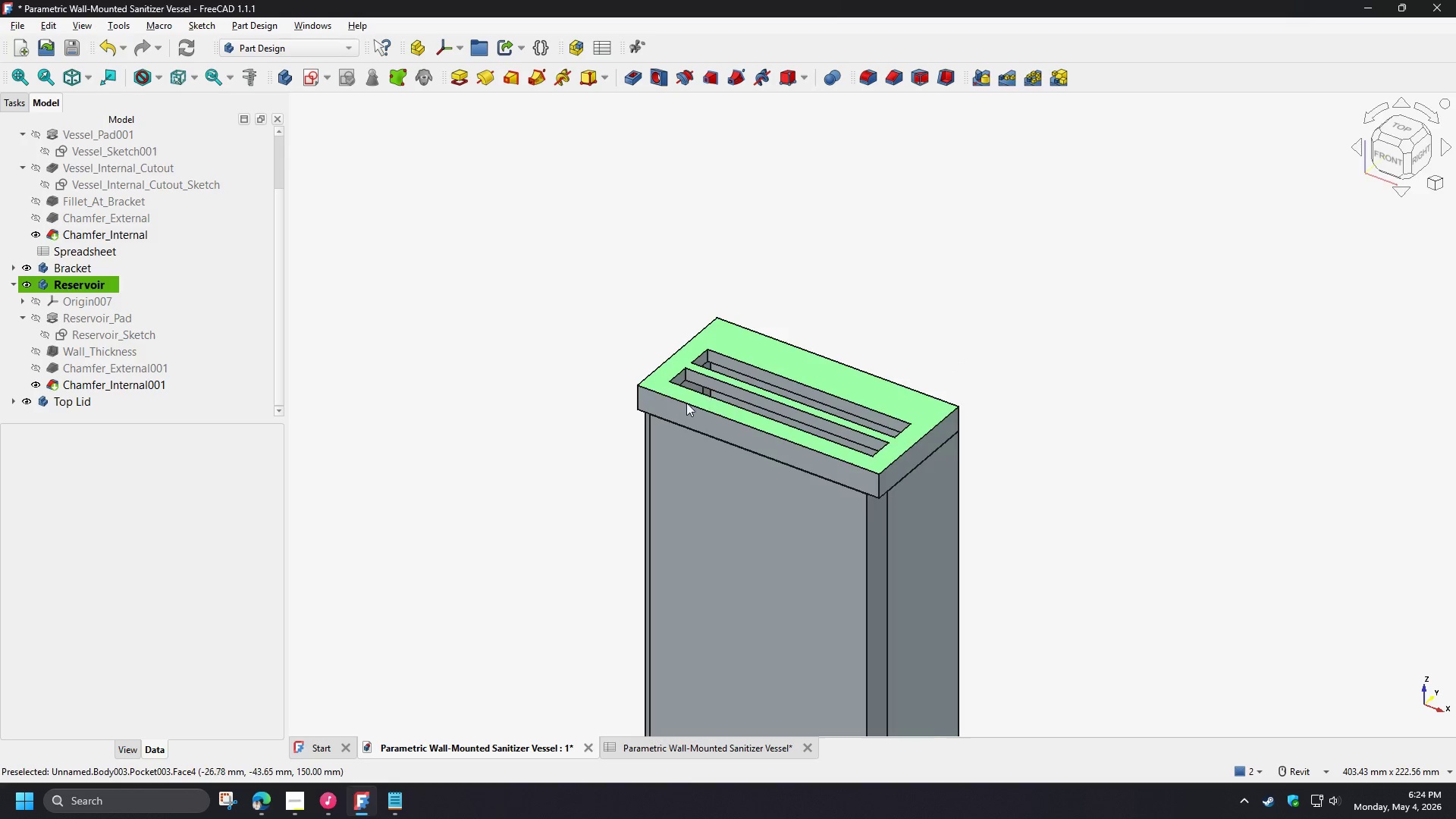 
hold_key(key=ShiftLeft, duration=1.5)
 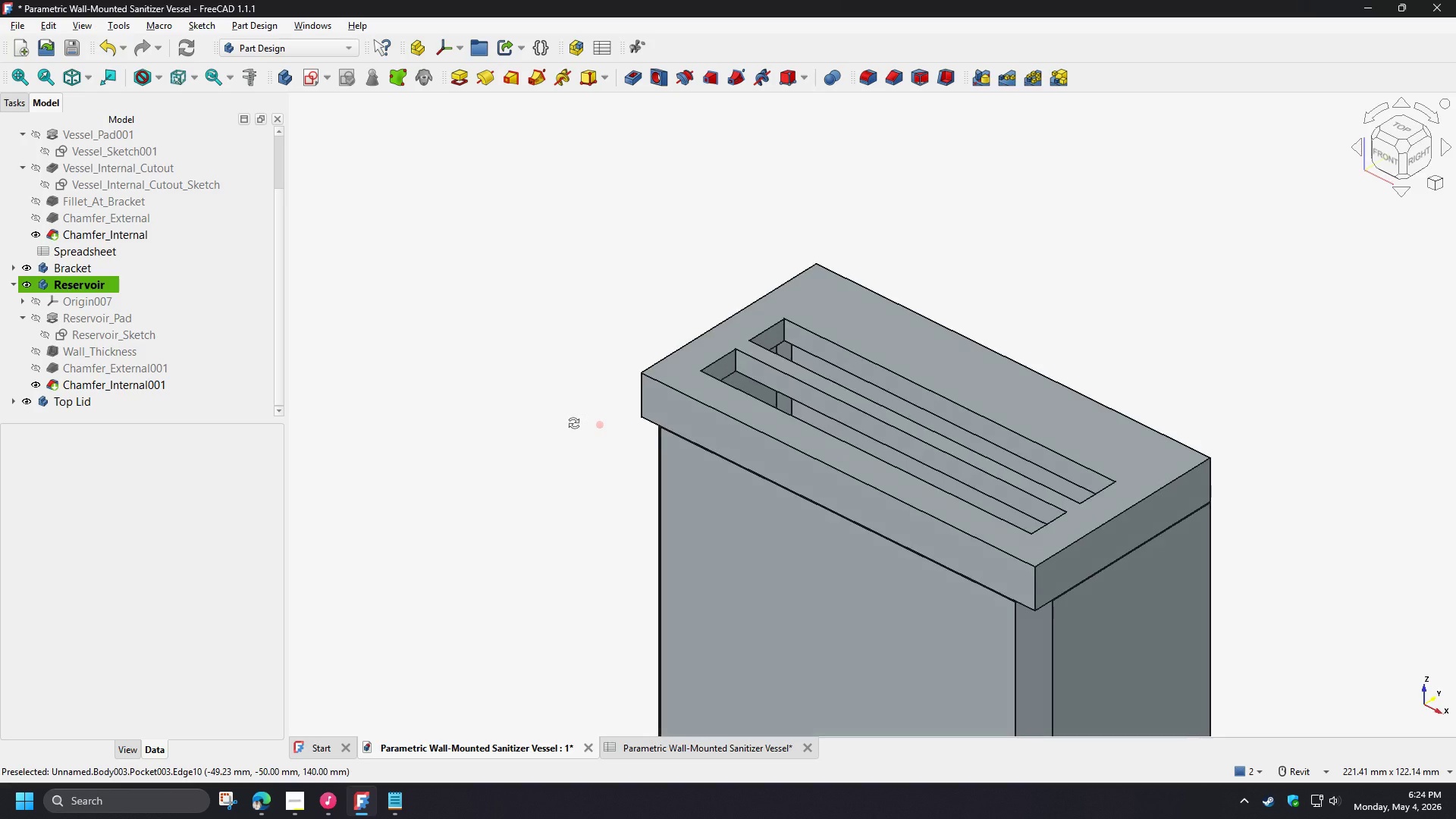 
scroll: coordinate [647, 406], scroll_direction: up, amount: 3.0
 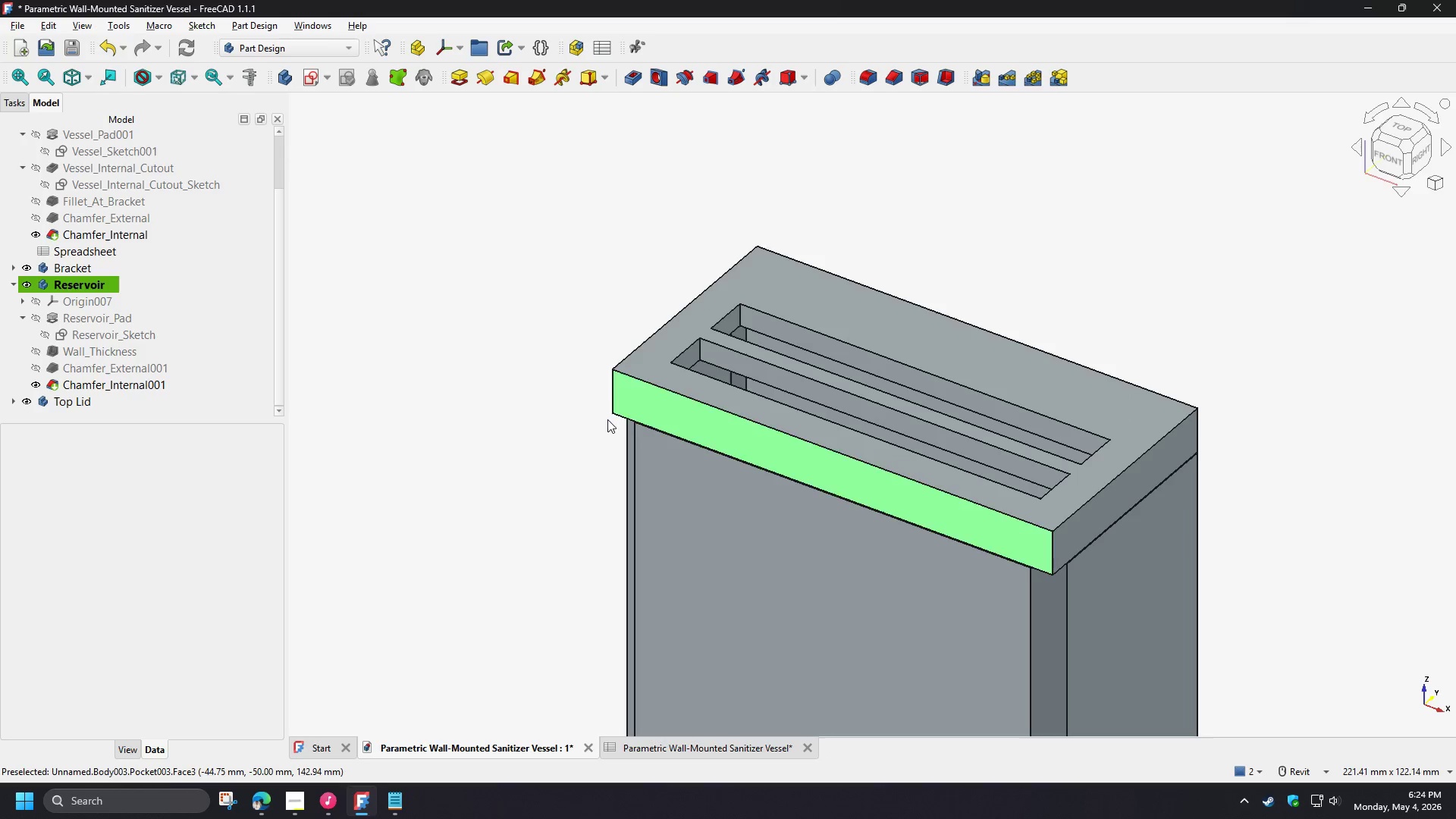 
hold_key(key=ShiftLeft, duration=0.77)
 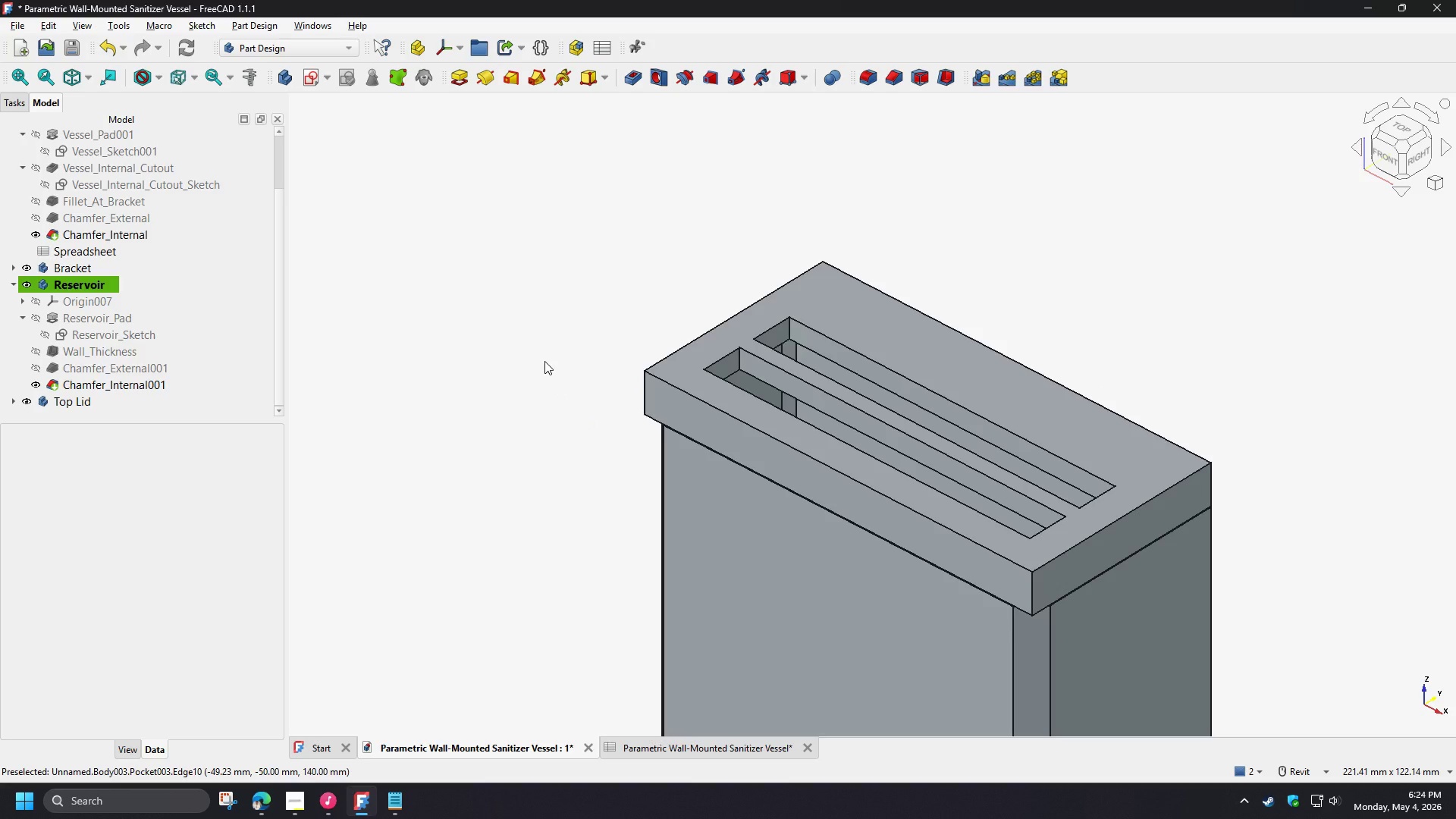 
left_click([544, 361])
 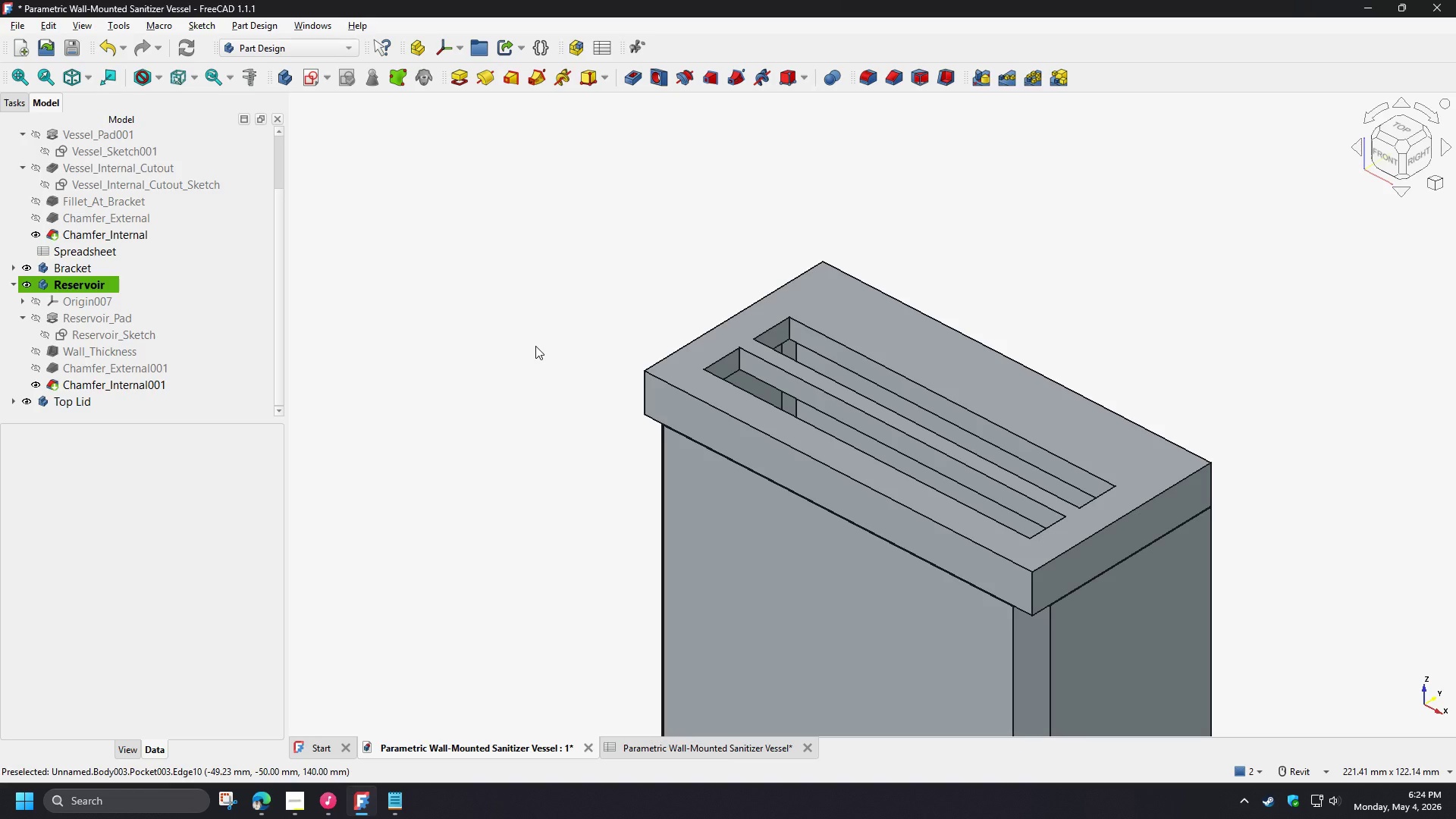 
hold_key(key=ShiftLeft, duration=1.5)
 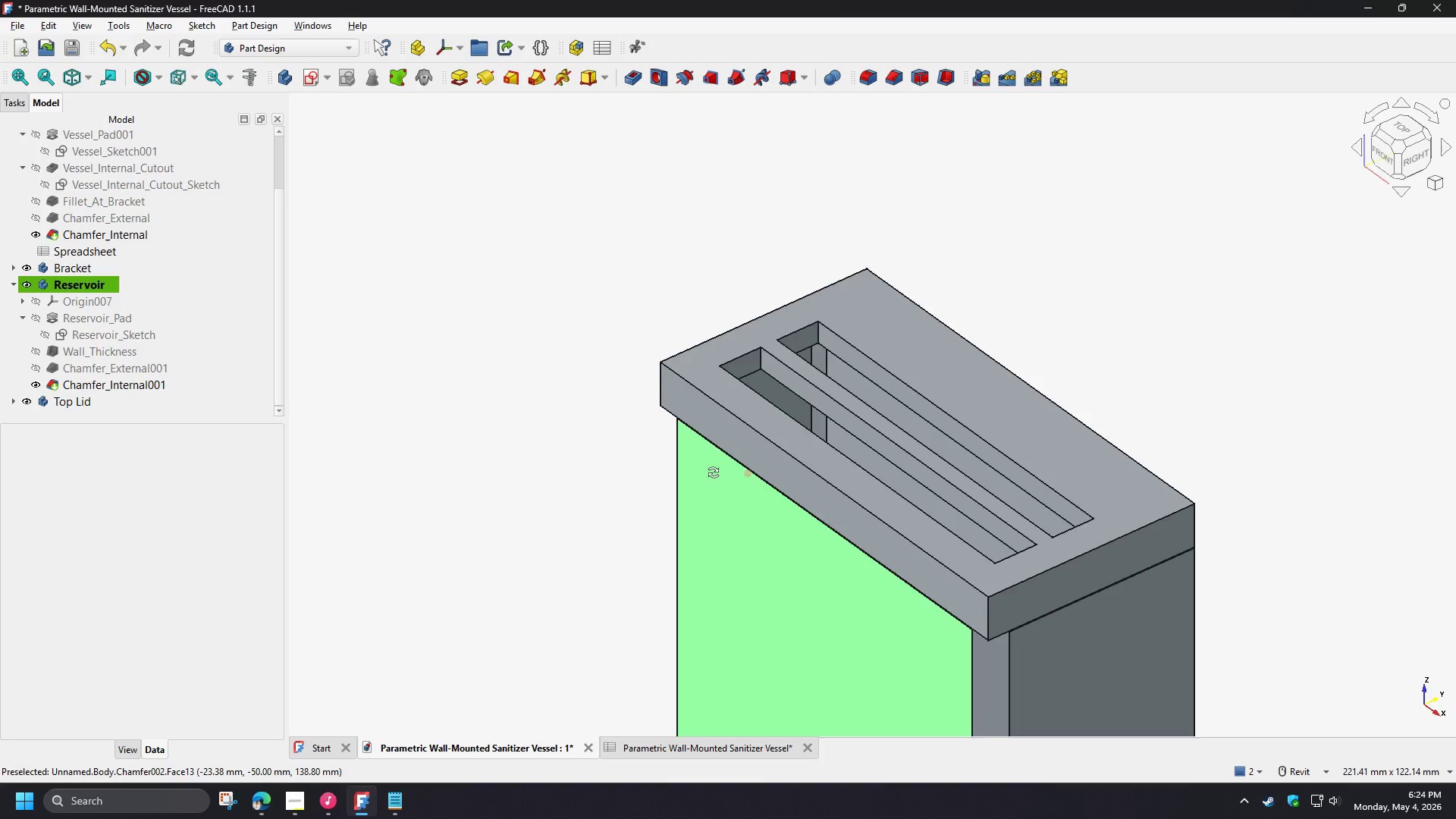 
hold_key(key=ShiftLeft, duration=0.77)
 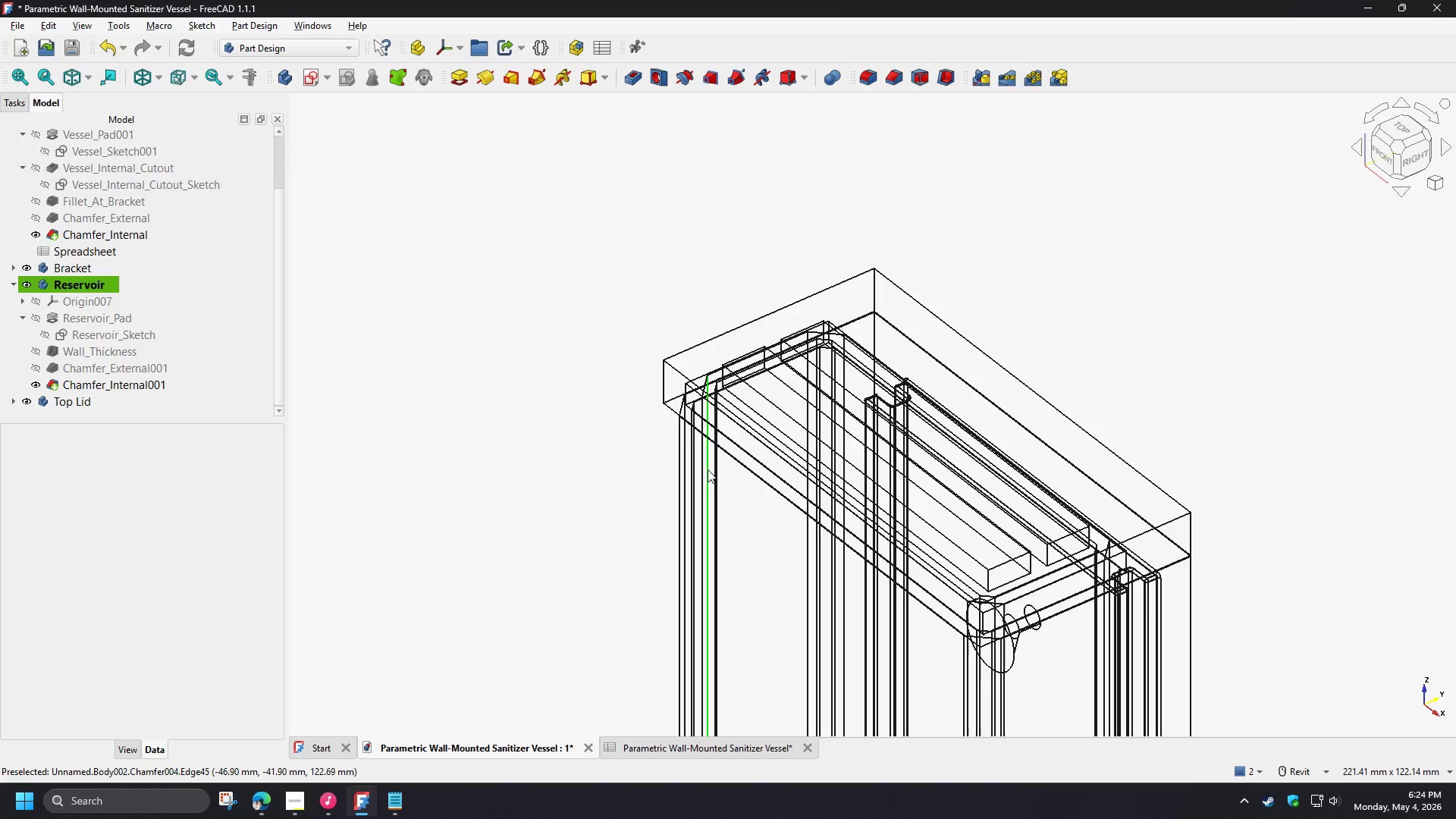 
hold_key(key=ShiftLeft, duration=1.64)
 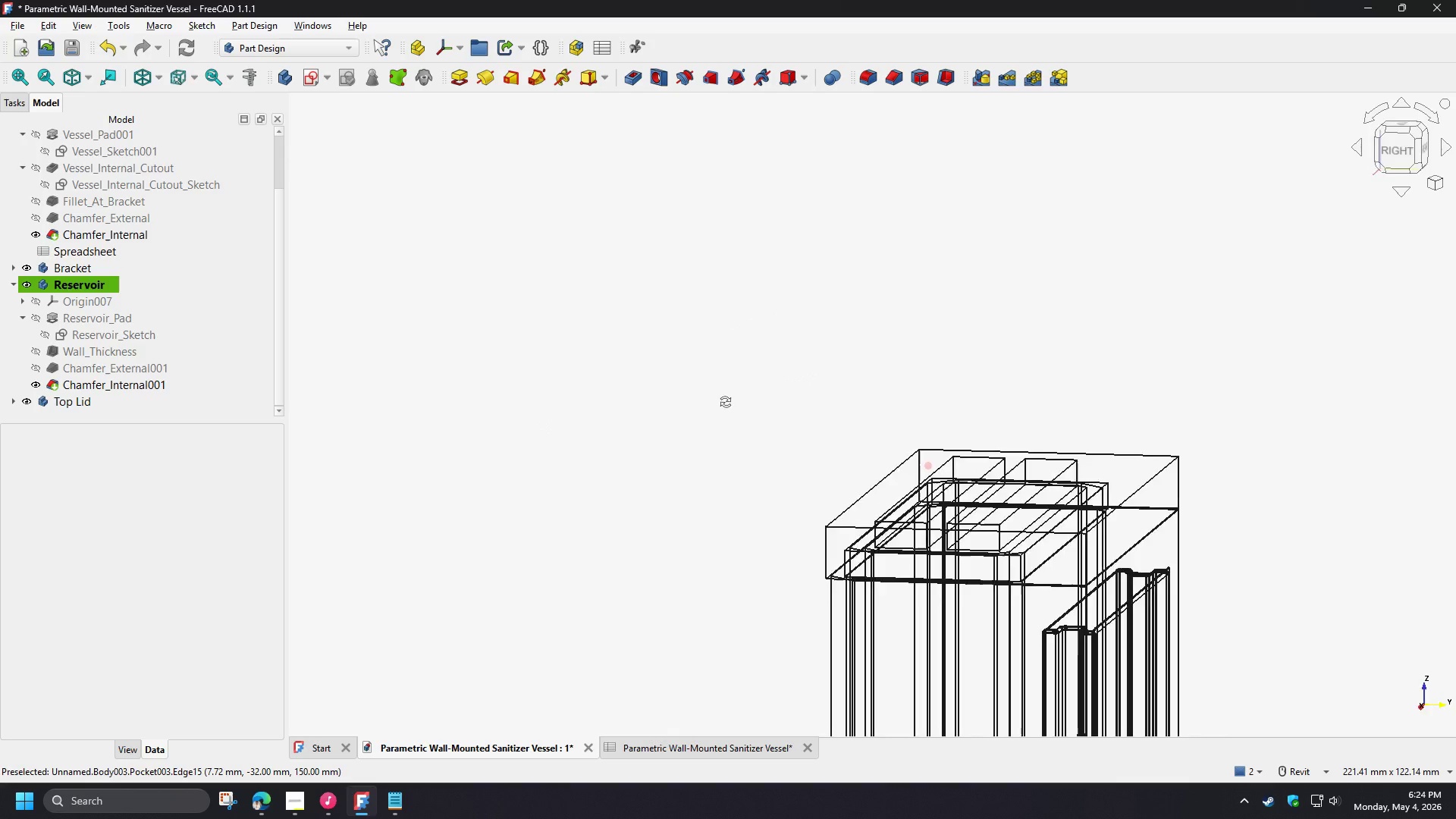 
type(v3)
 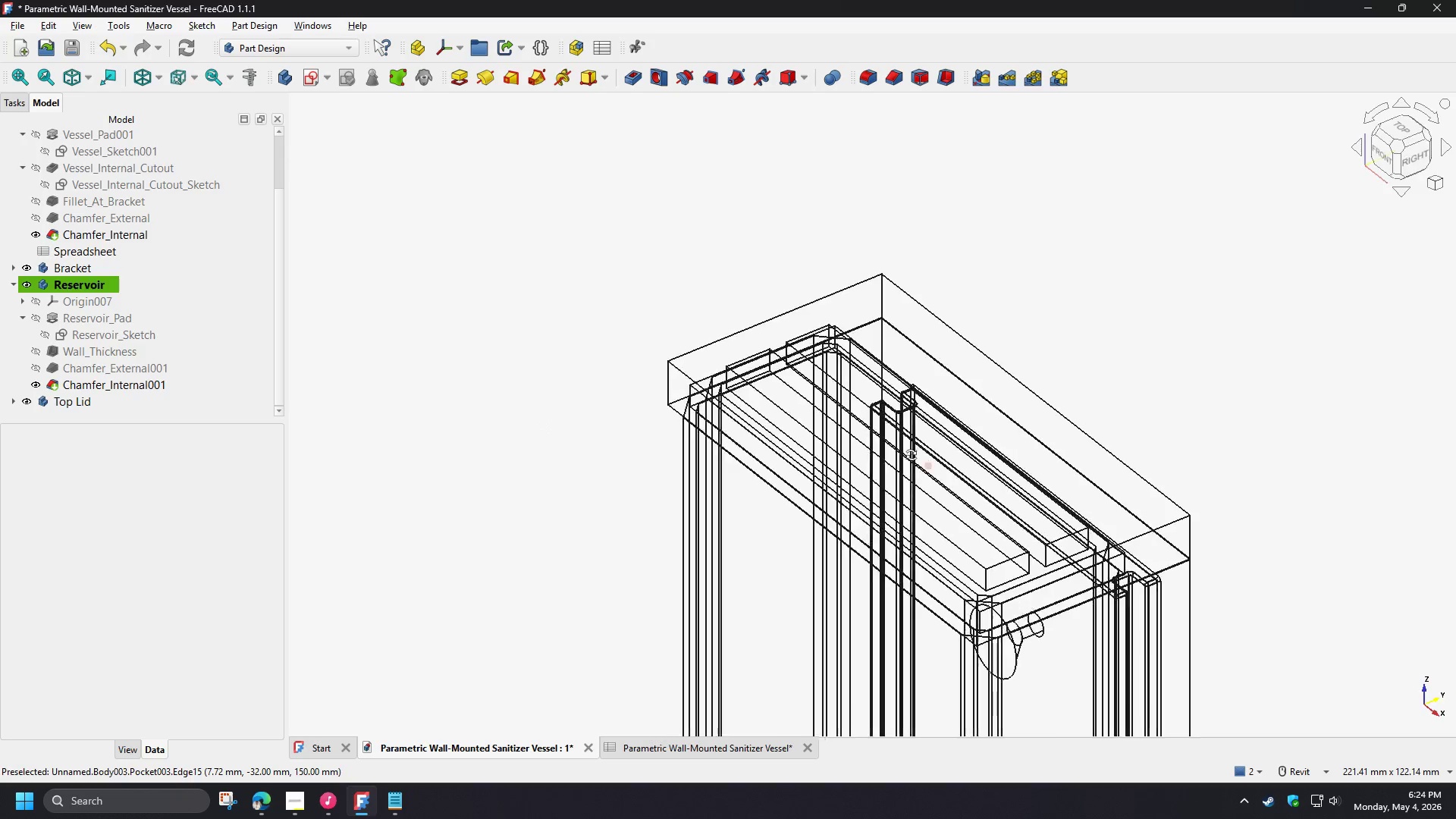 
hold_key(key=ShiftLeft, duration=1.5)
 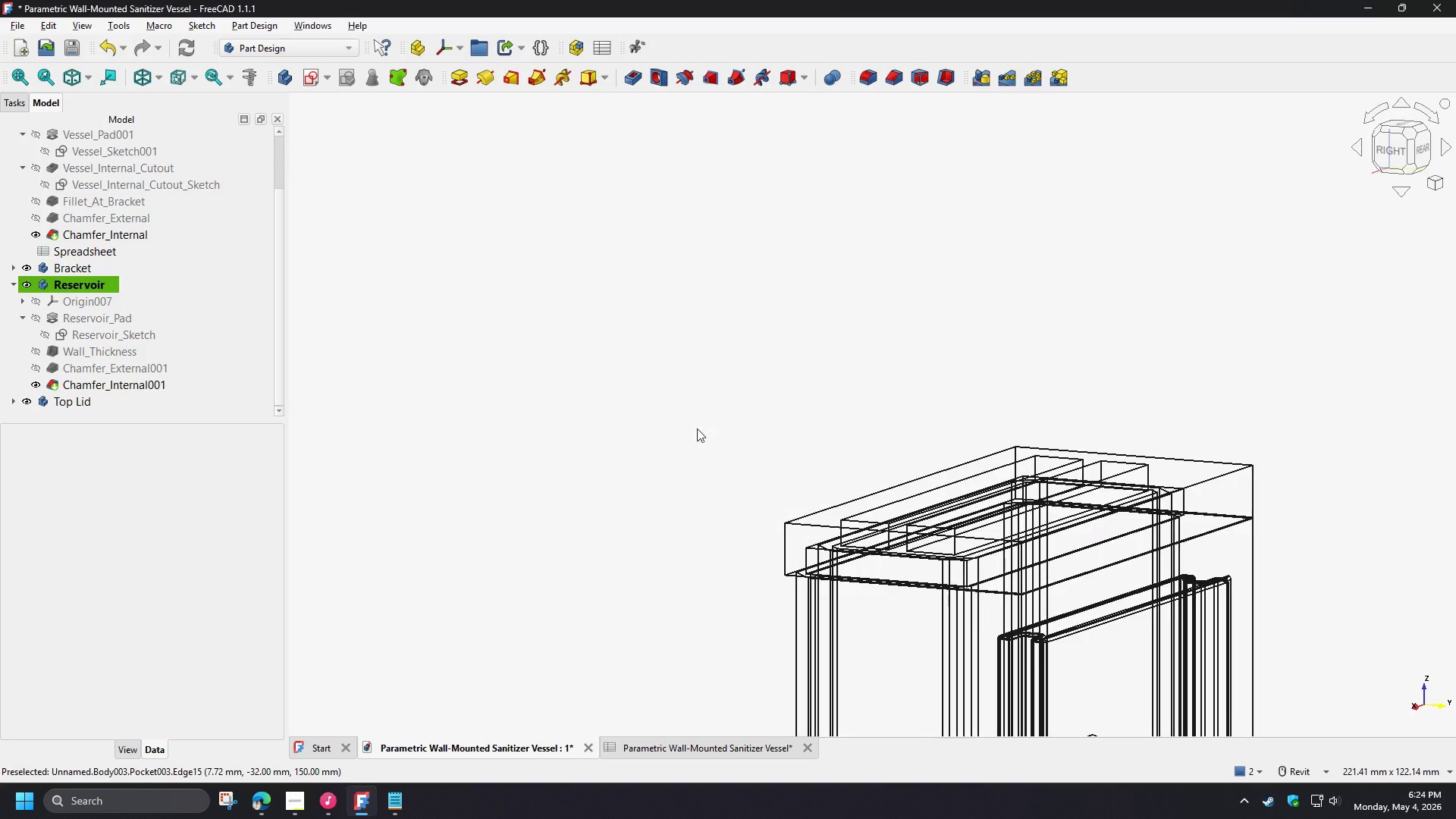 
hold_key(key=ShiftLeft, duration=0.58)
 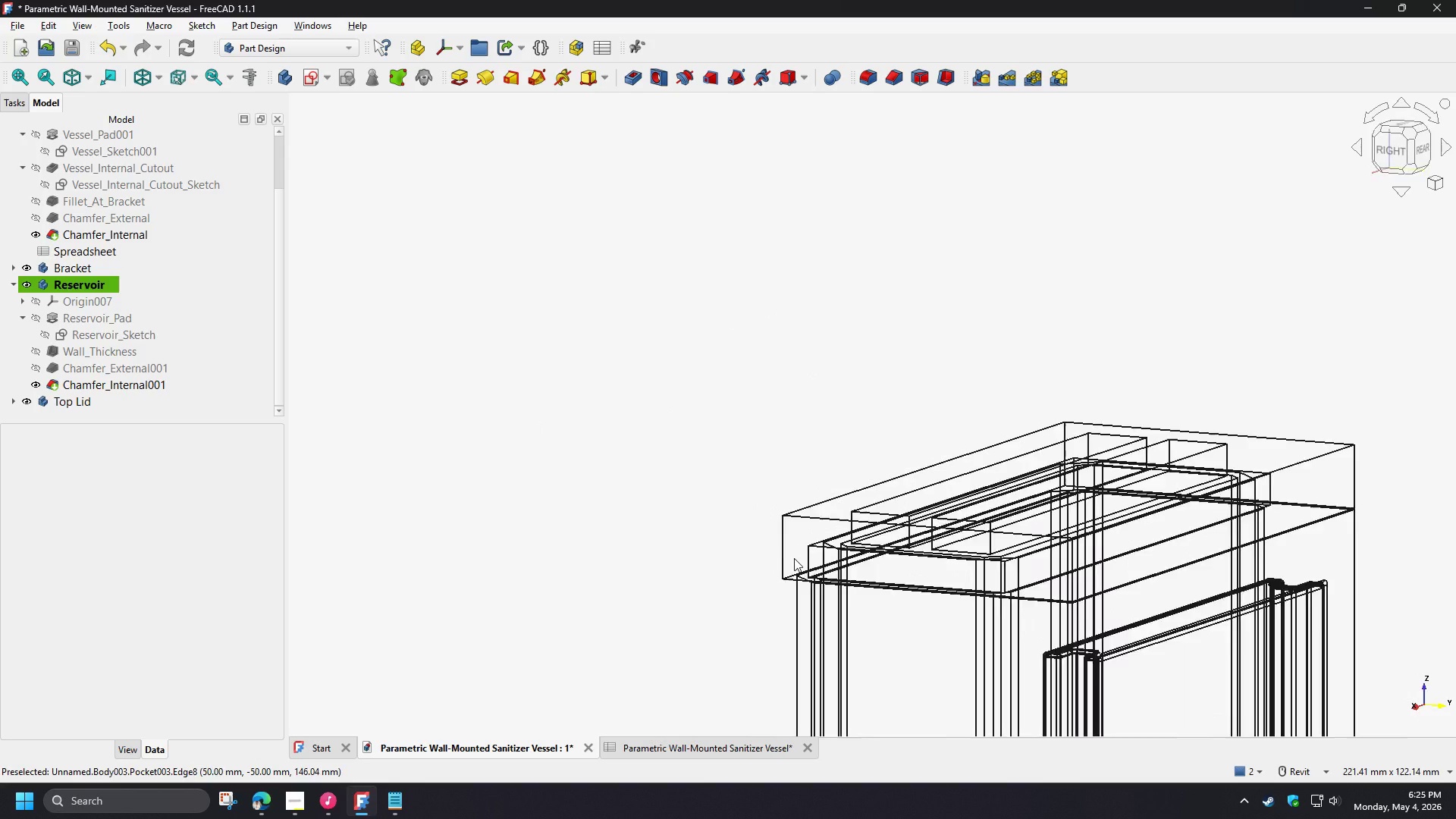 
hold_key(key=ShiftLeft, duration=1.44)
 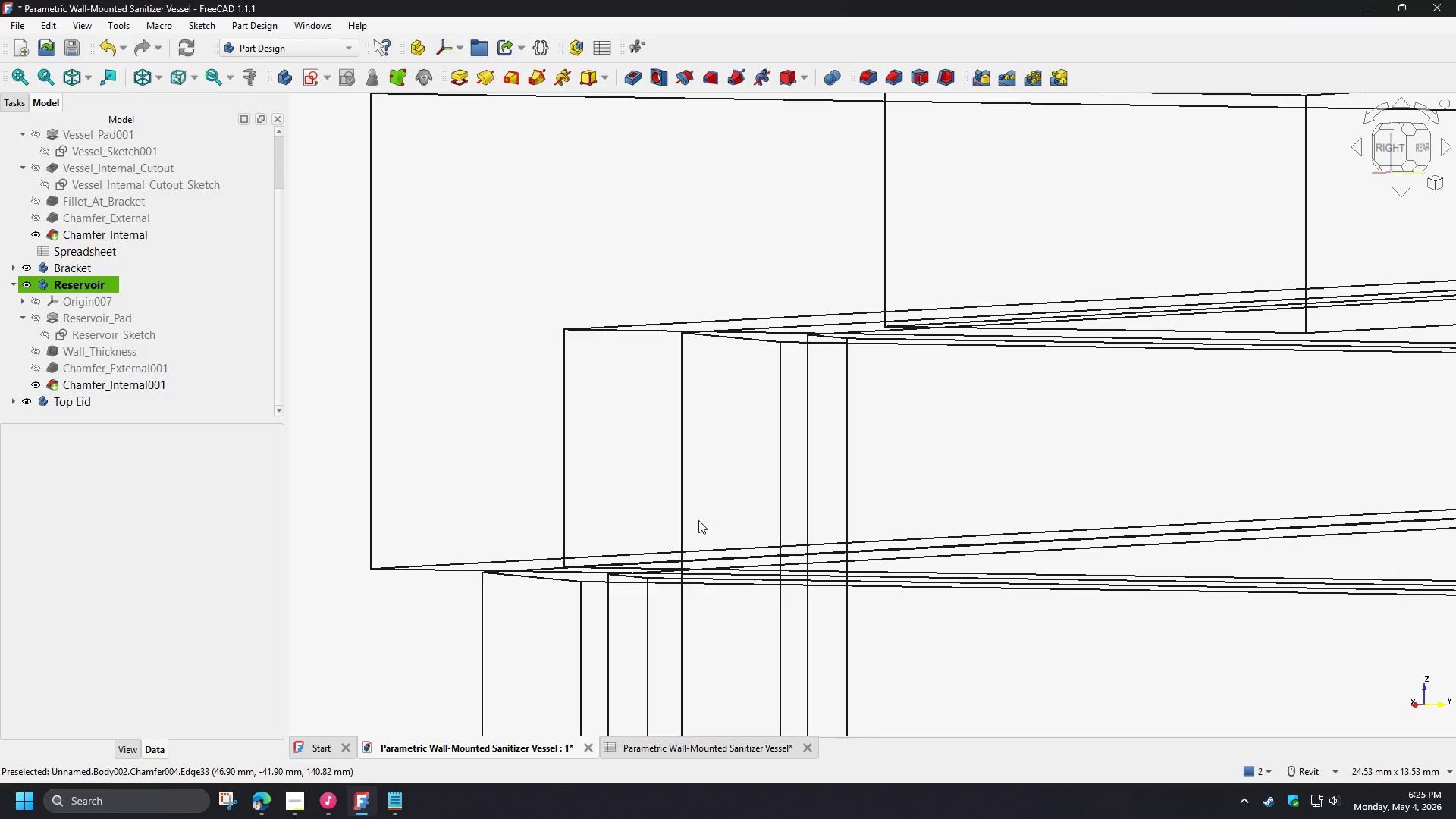 
scroll: coordinate [865, 551], scroll_direction: up, amount: 11.0
 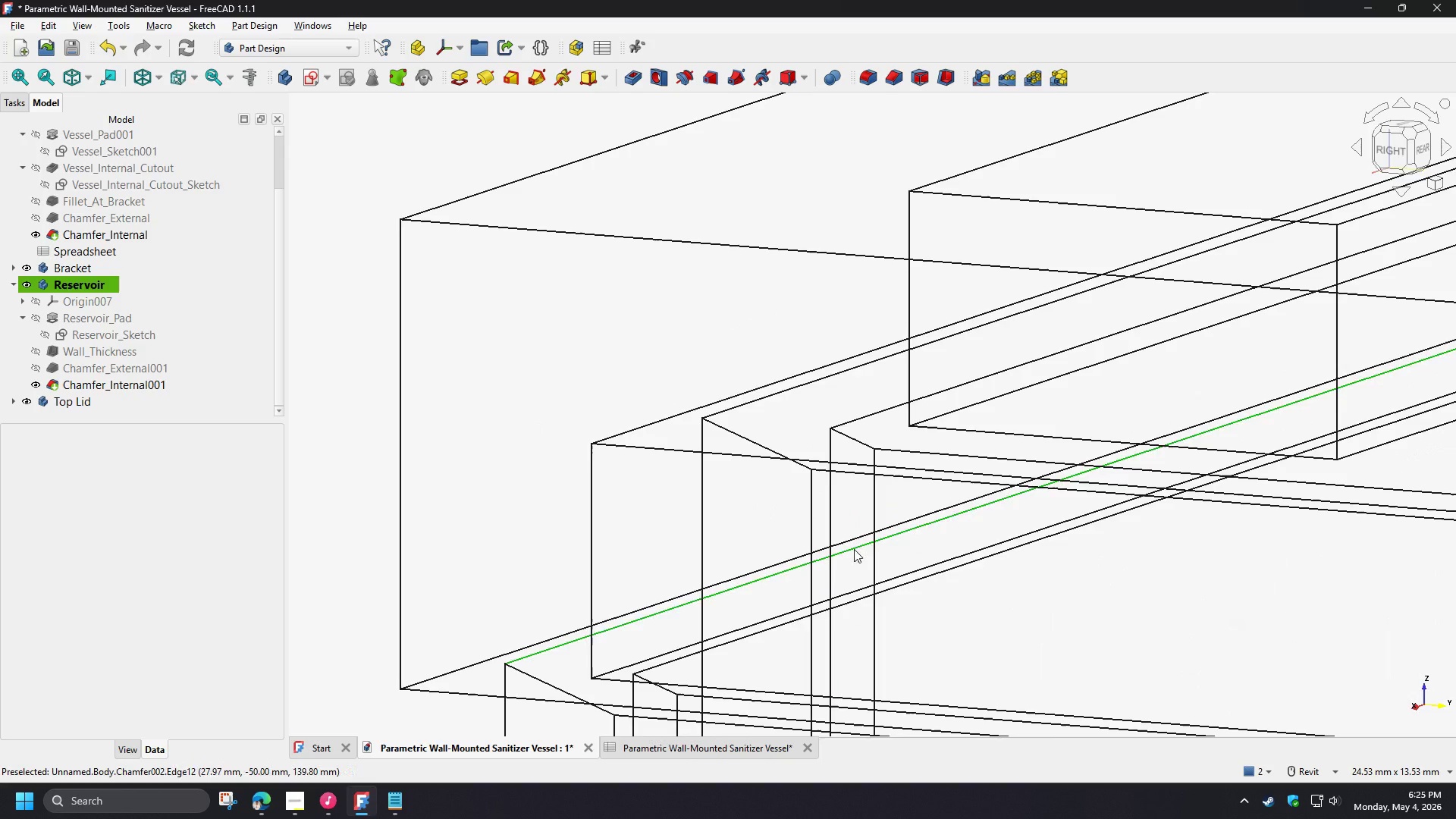 
hold_key(key=ShiftLeft, duration=1.5)
 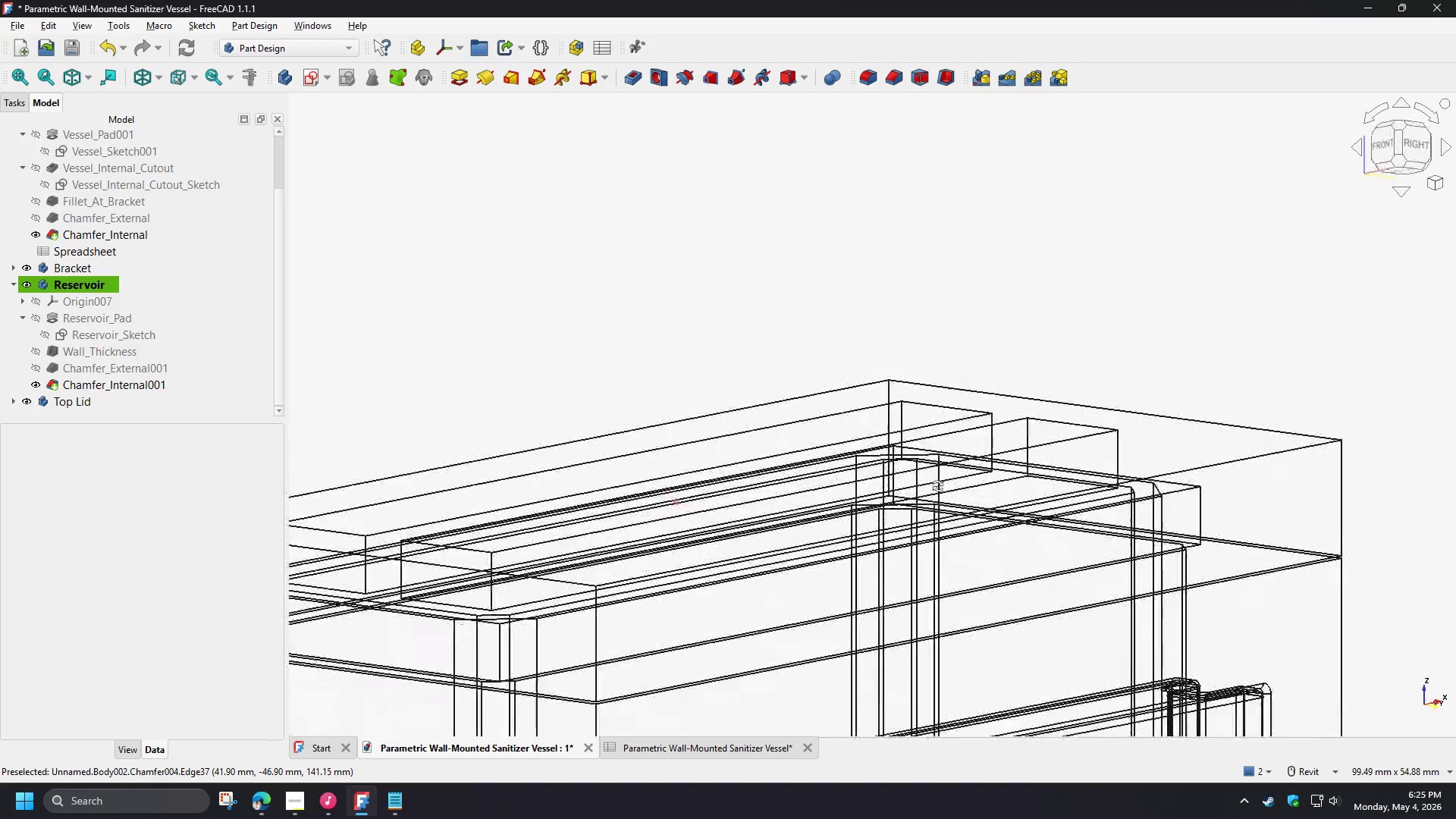 
scroll: coordinate [688, 513], scroll_direction: down, amount: 7.0
 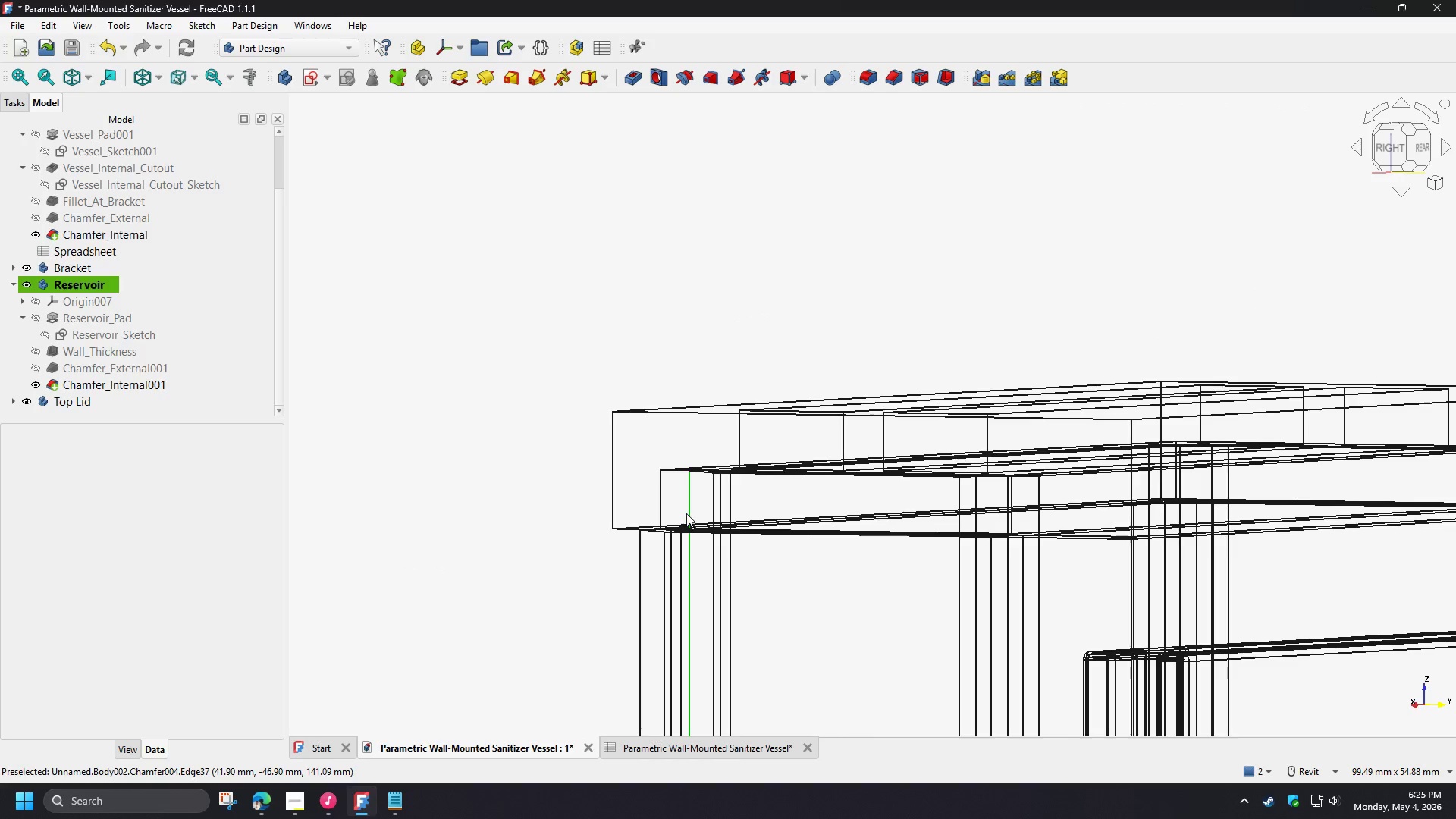 
hold_key(key=ShiftLeft, duration=1.12)
 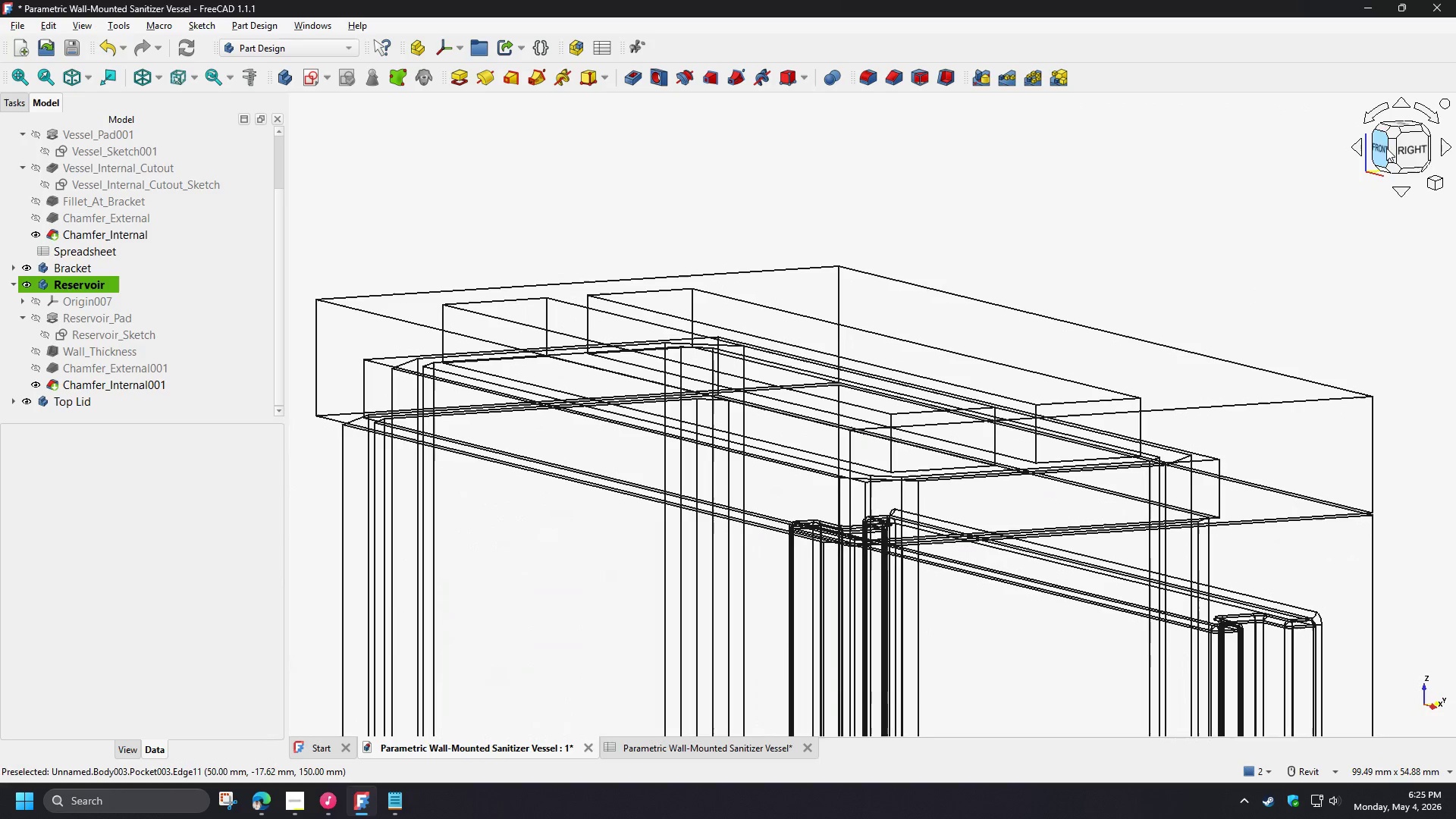 
left_click([1382, 147])
 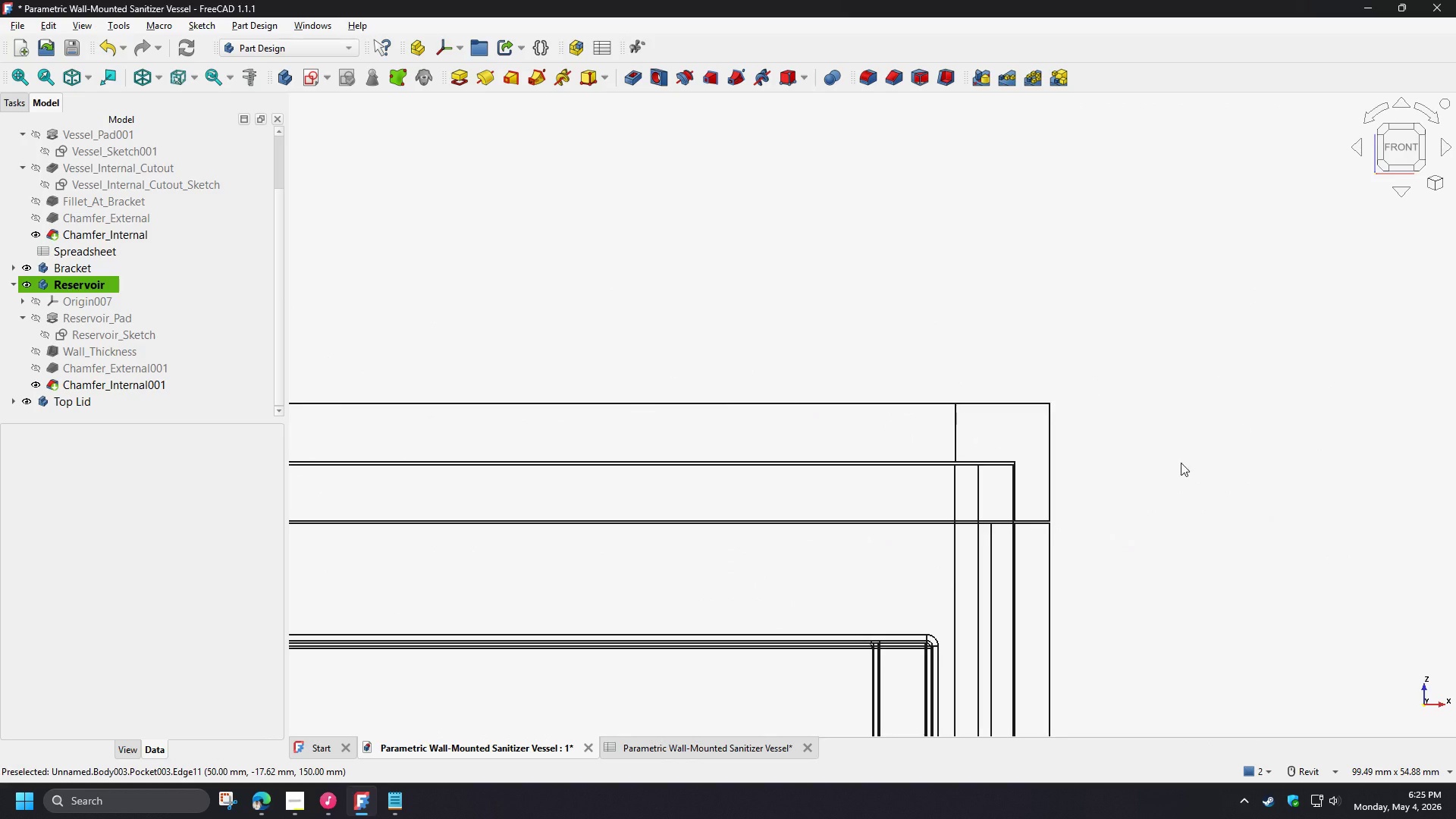 
scroll: coordinate [1016, 464], scroll_direction: up, amount: 7.0
 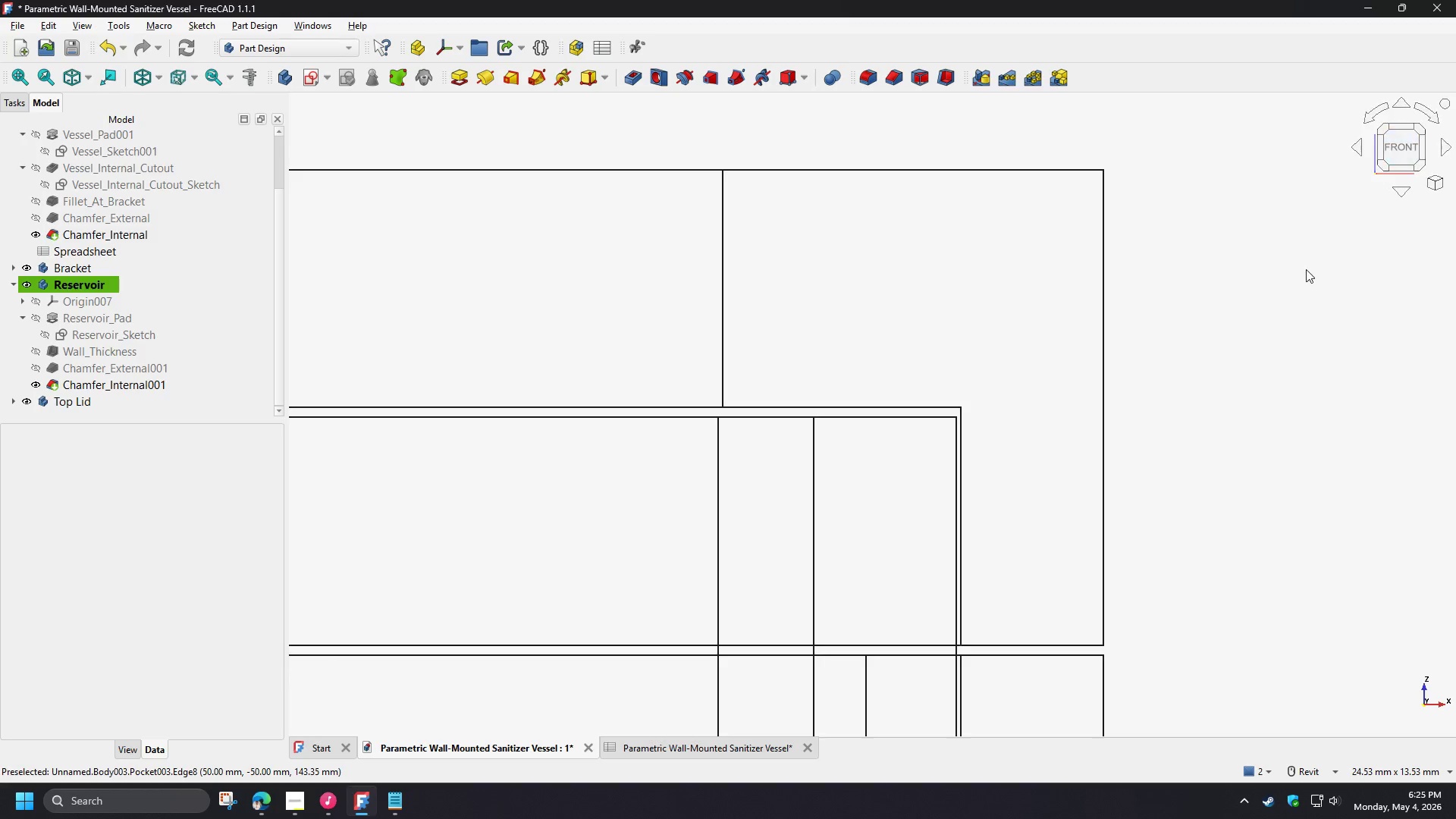 
key(Numpad0)
 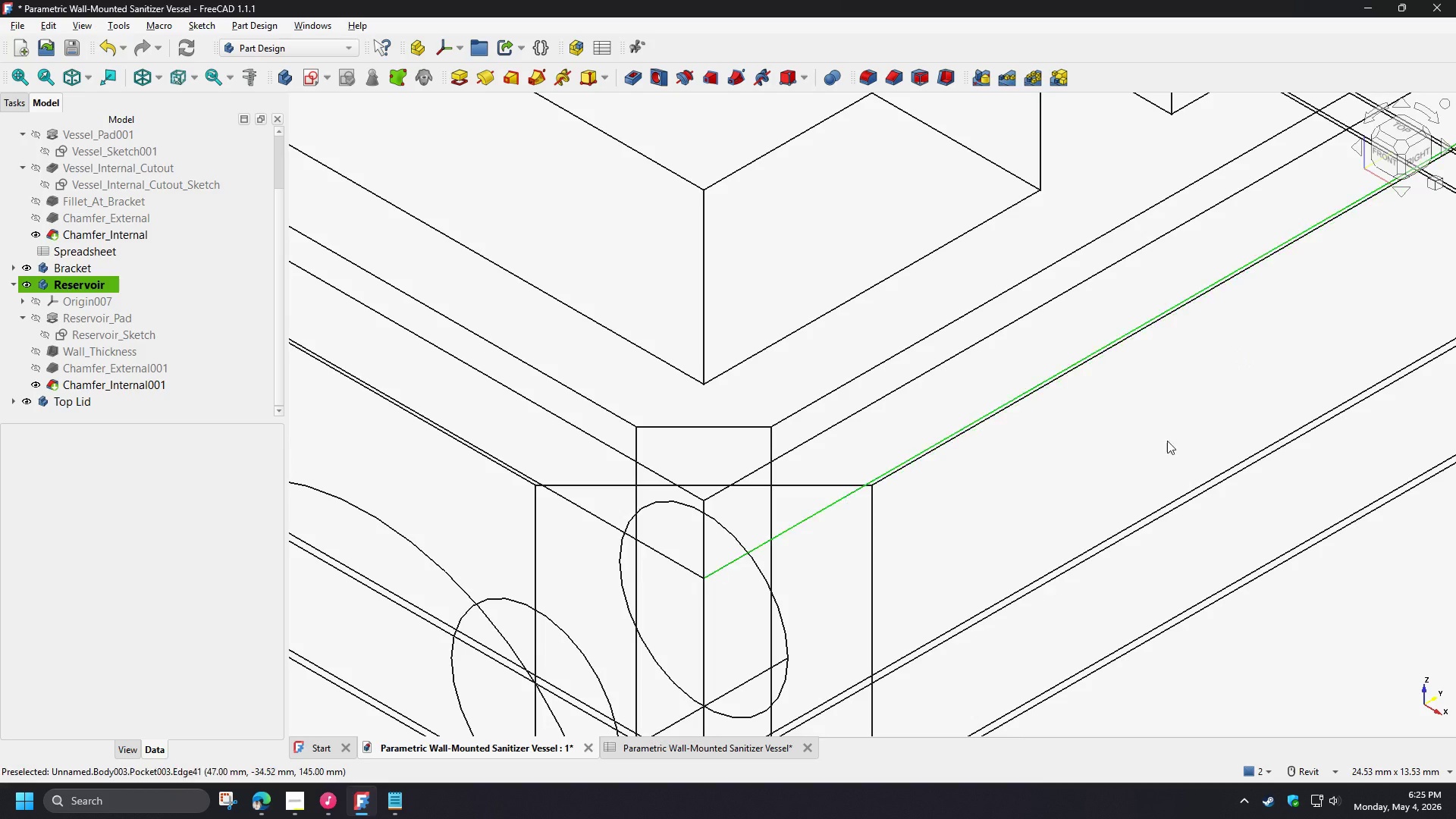 
scroll: coordinate [592, 475], scroll_direction: down, amount: 11.0
 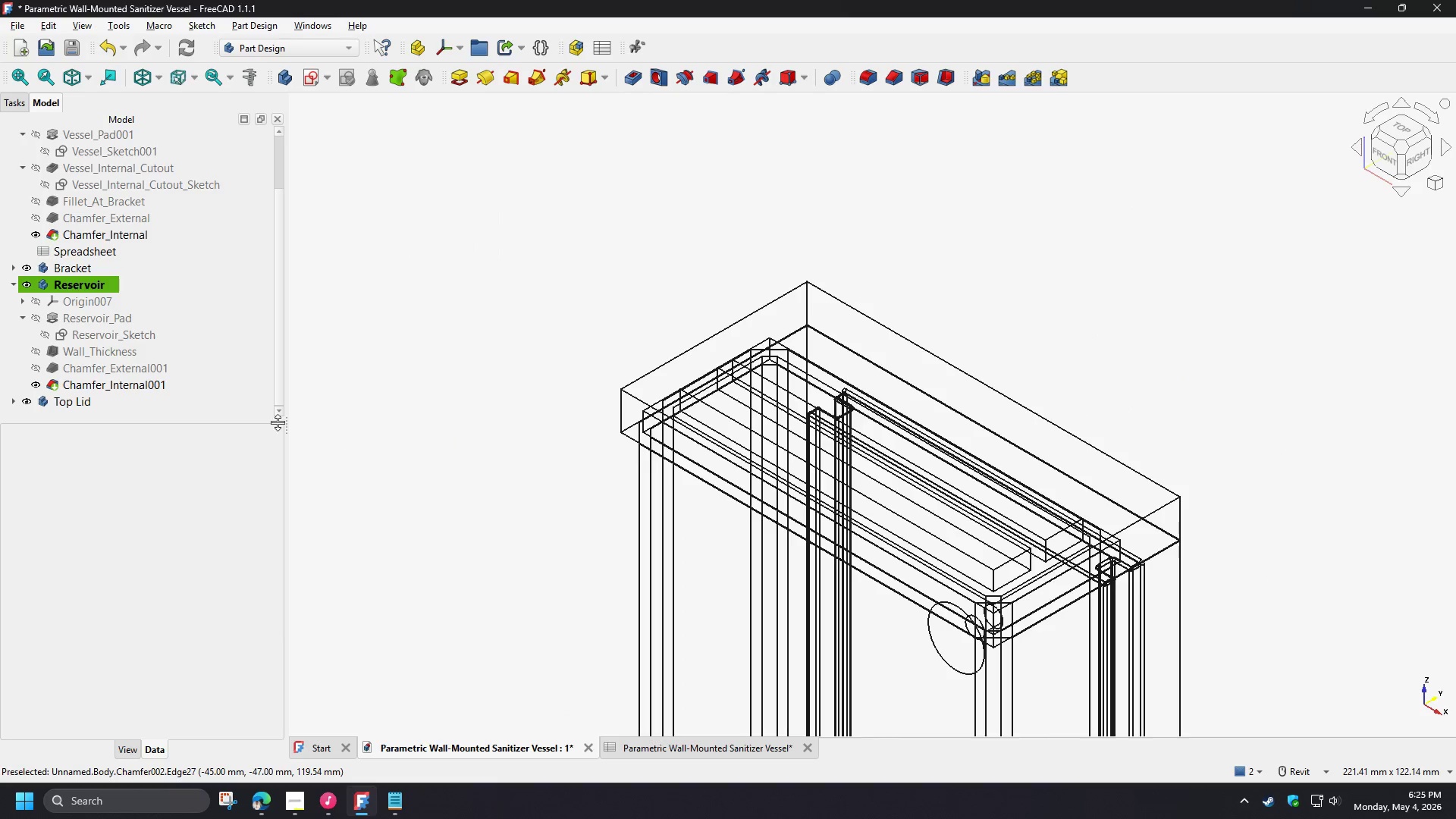 
double_click([70, 404])
 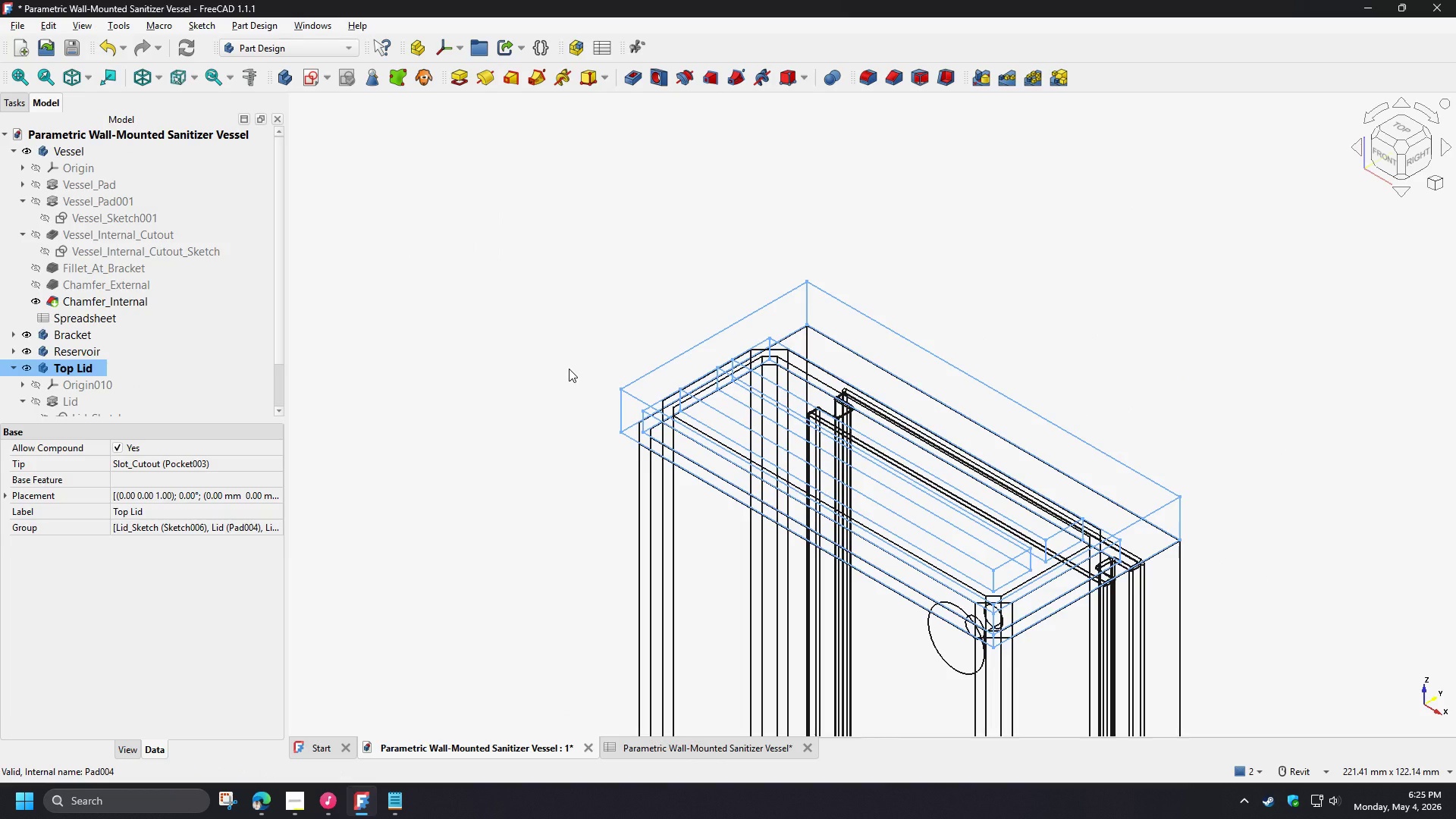 
left_click([569, 369])
 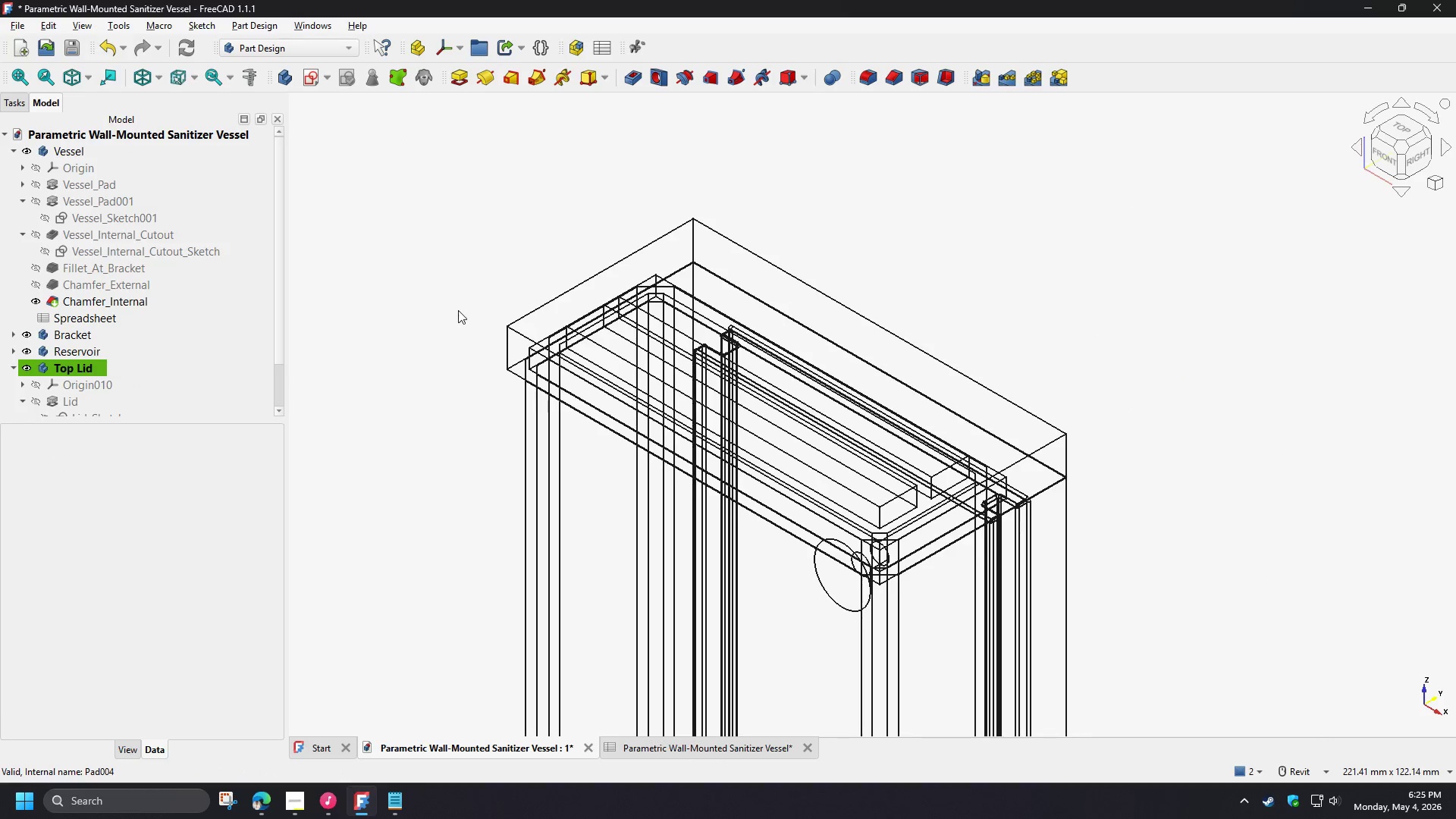 
scroll: coordinate [494, 351], scroll_direction: up, amount: 5.0
 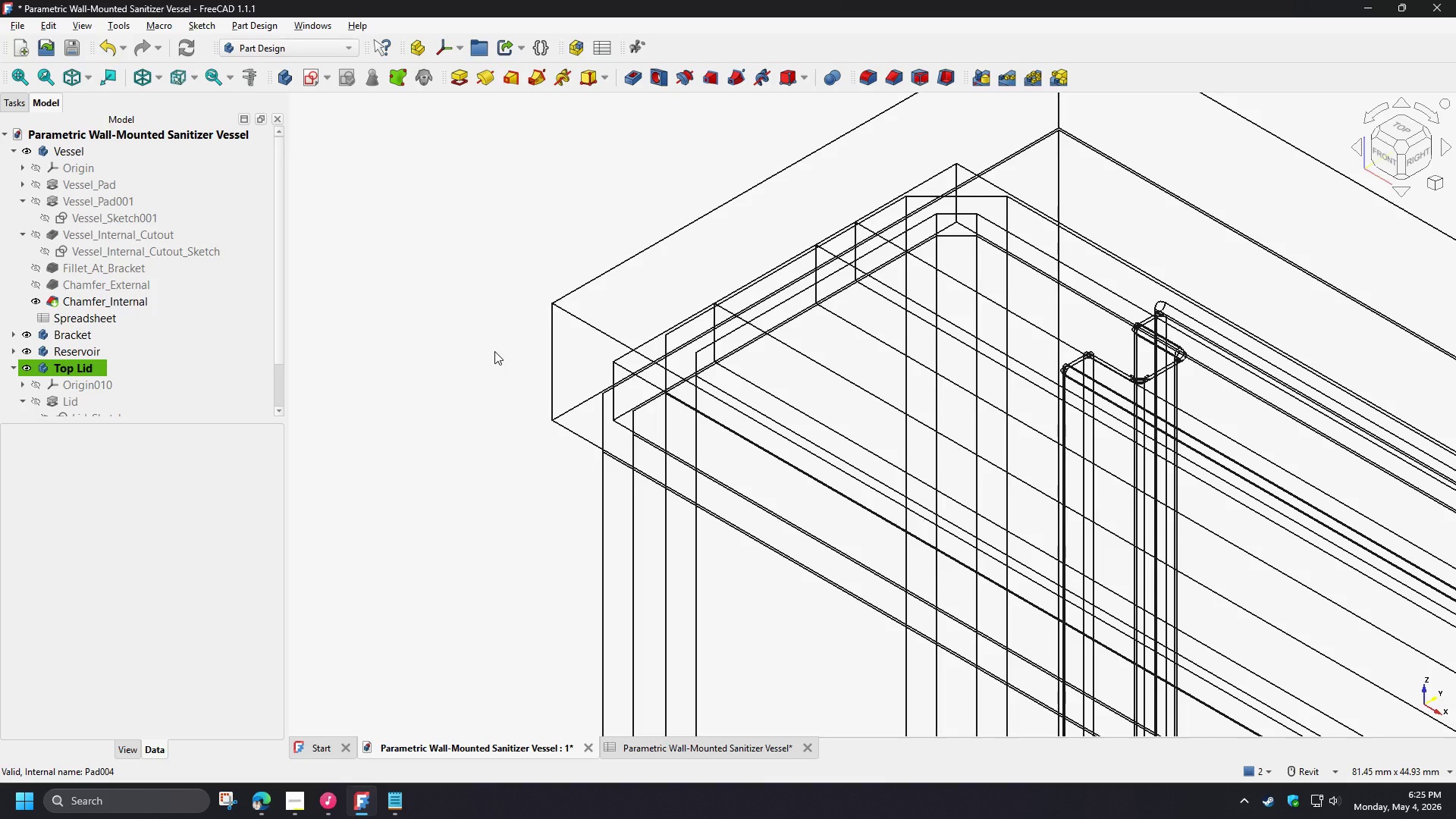 
wait(6.69)
 